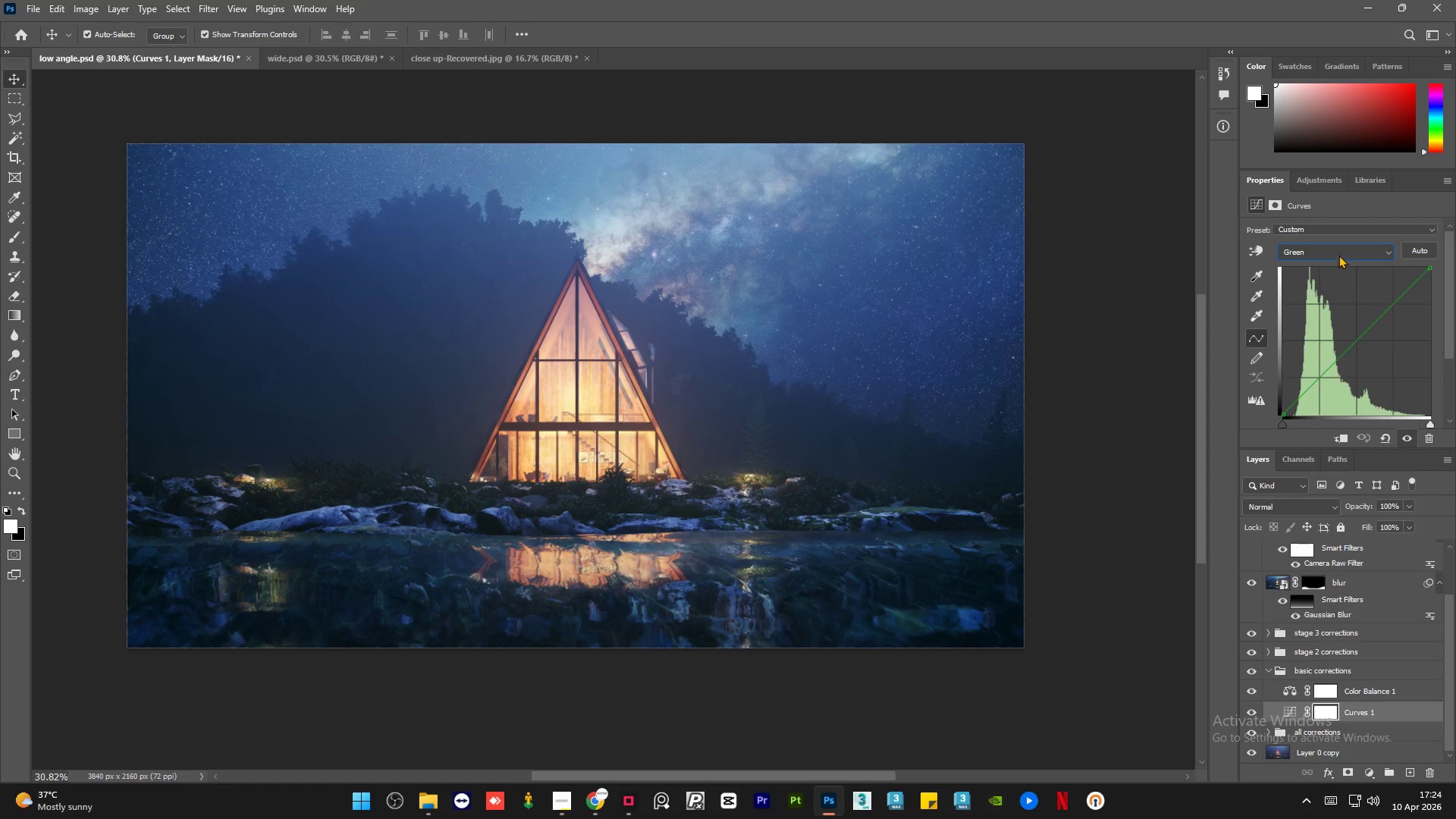 
left_click([1340, 253])
 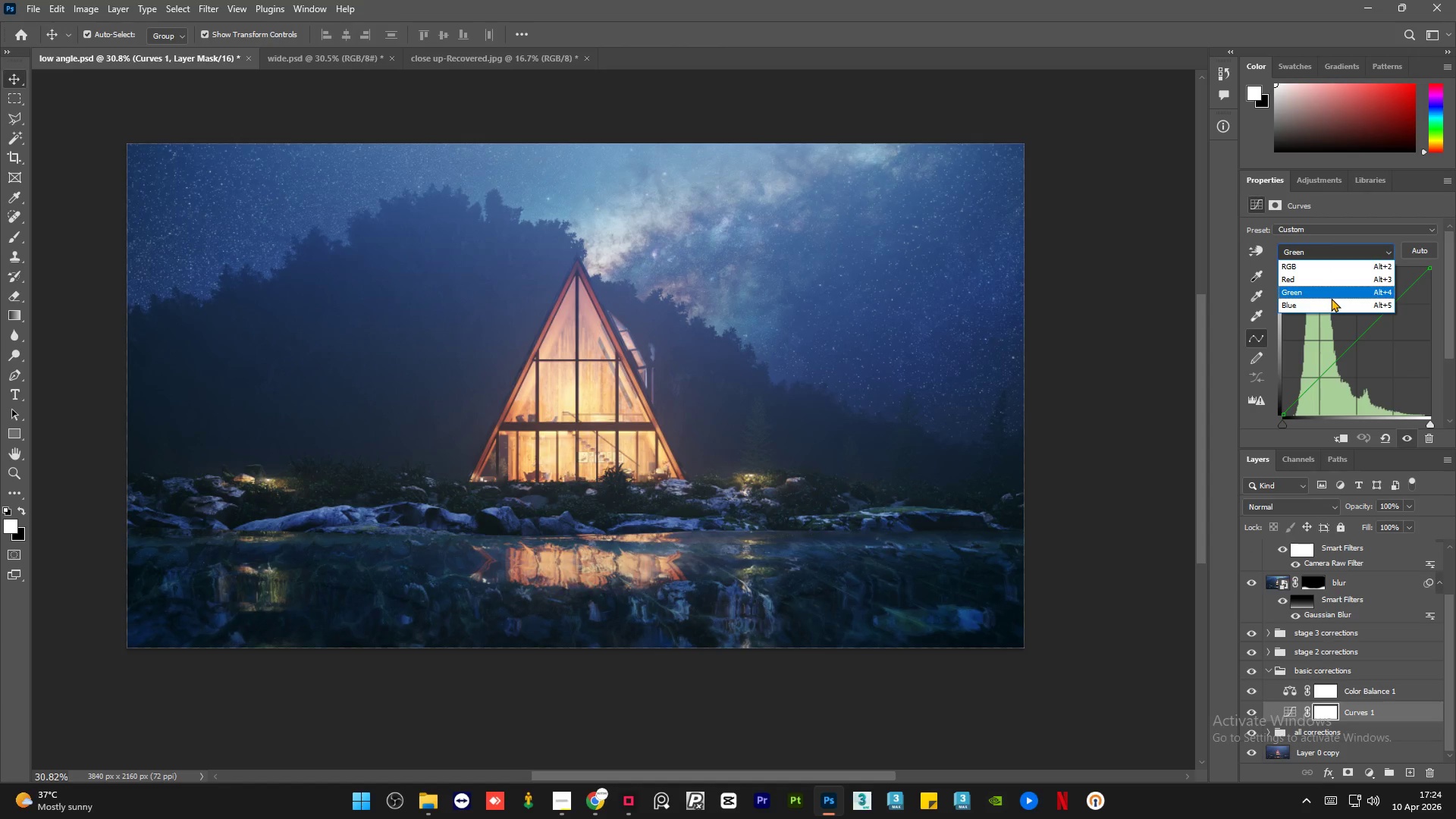 
left_click([1328, 304])
 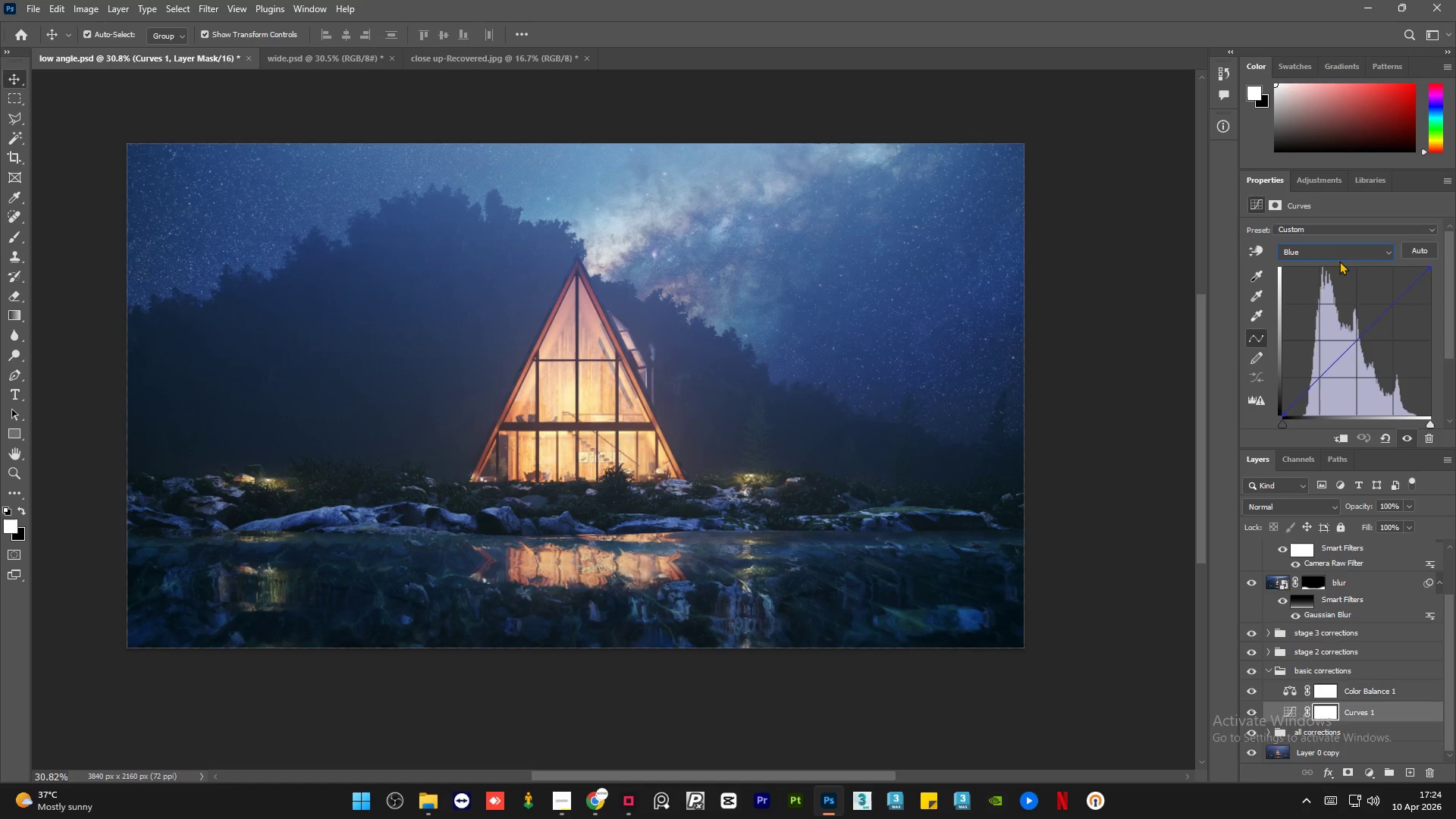 
left_click([1341, 255])
 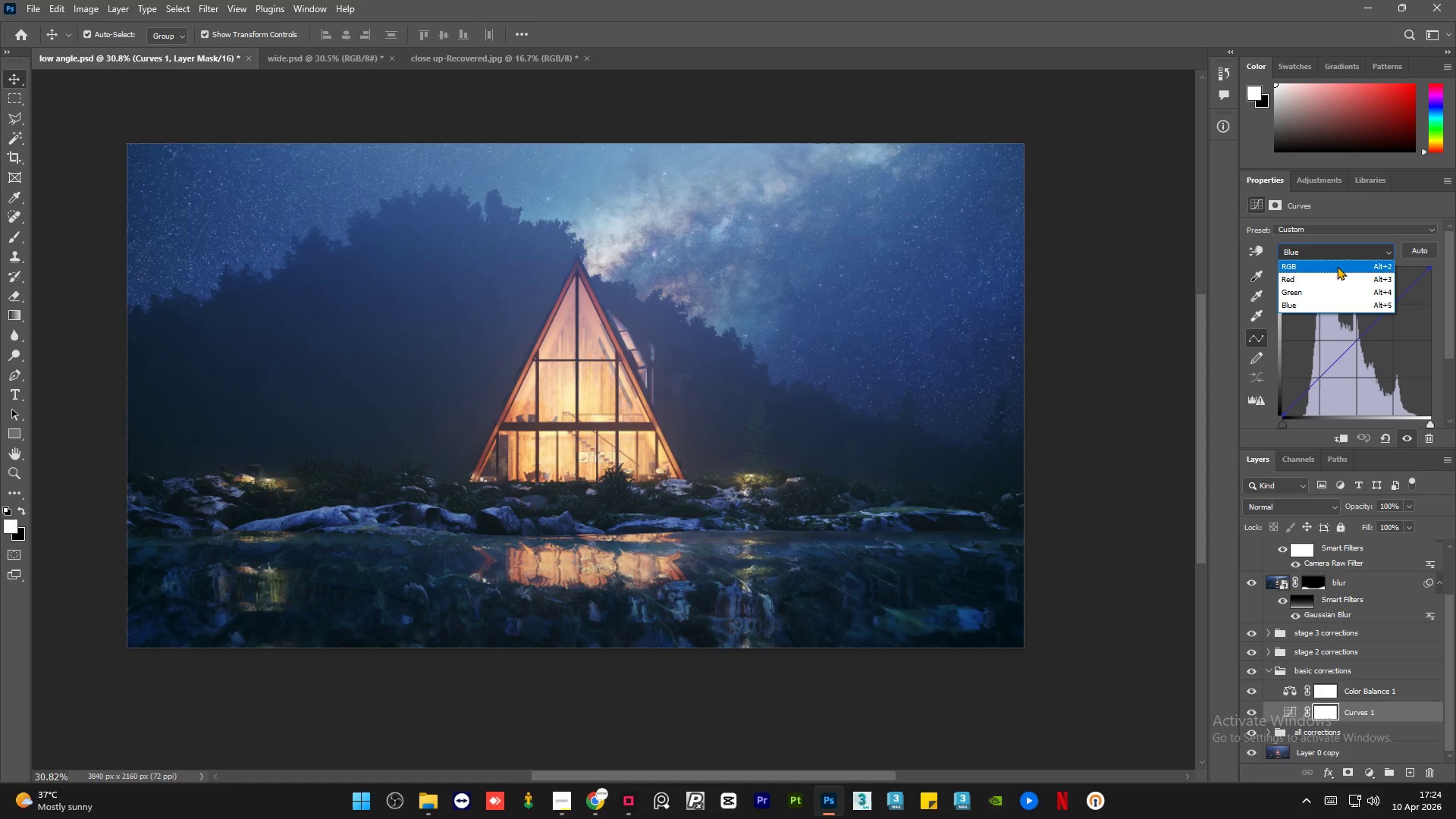 
left_click([1337, 266])
 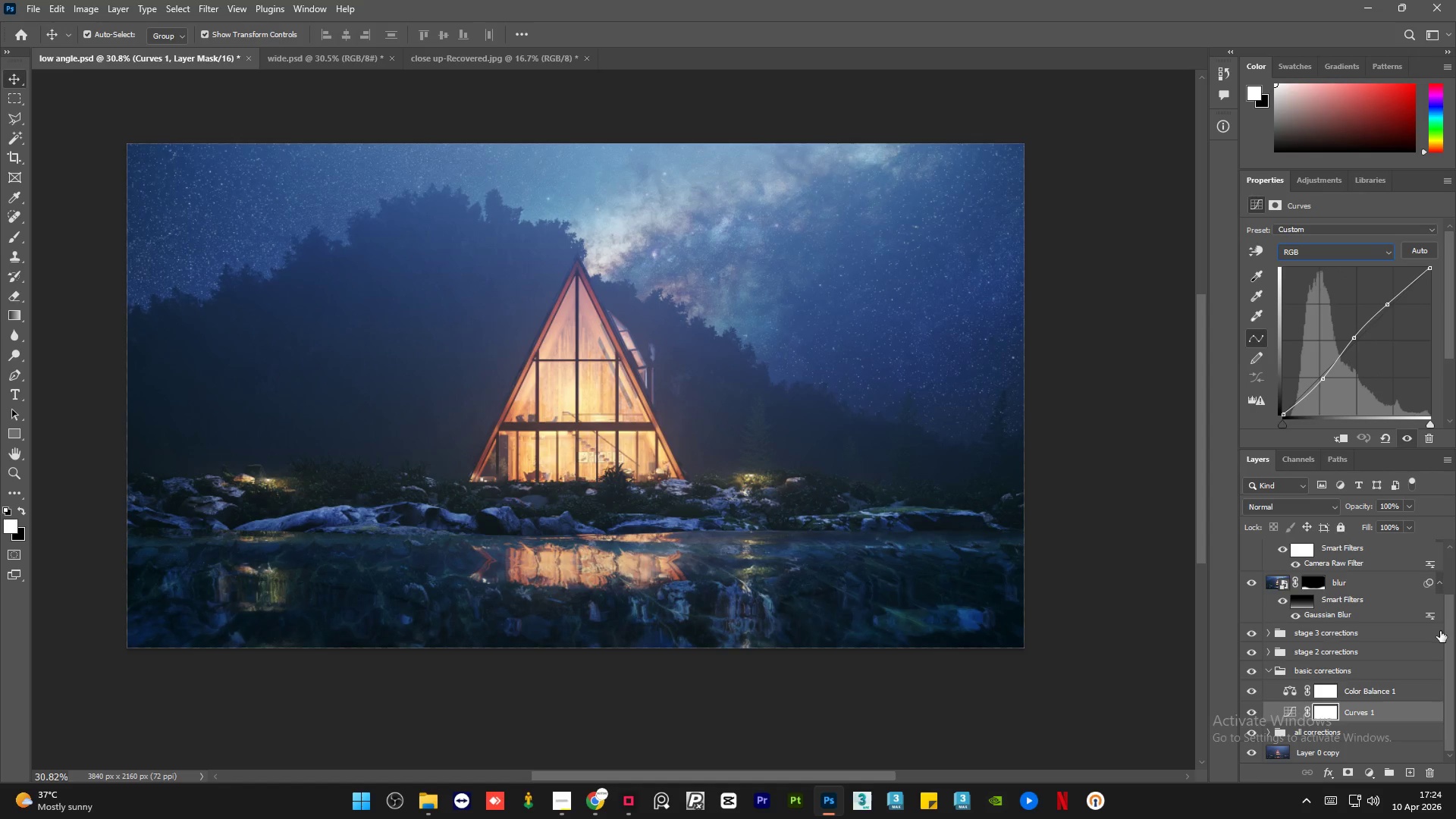 
left_click([1426, 691])
 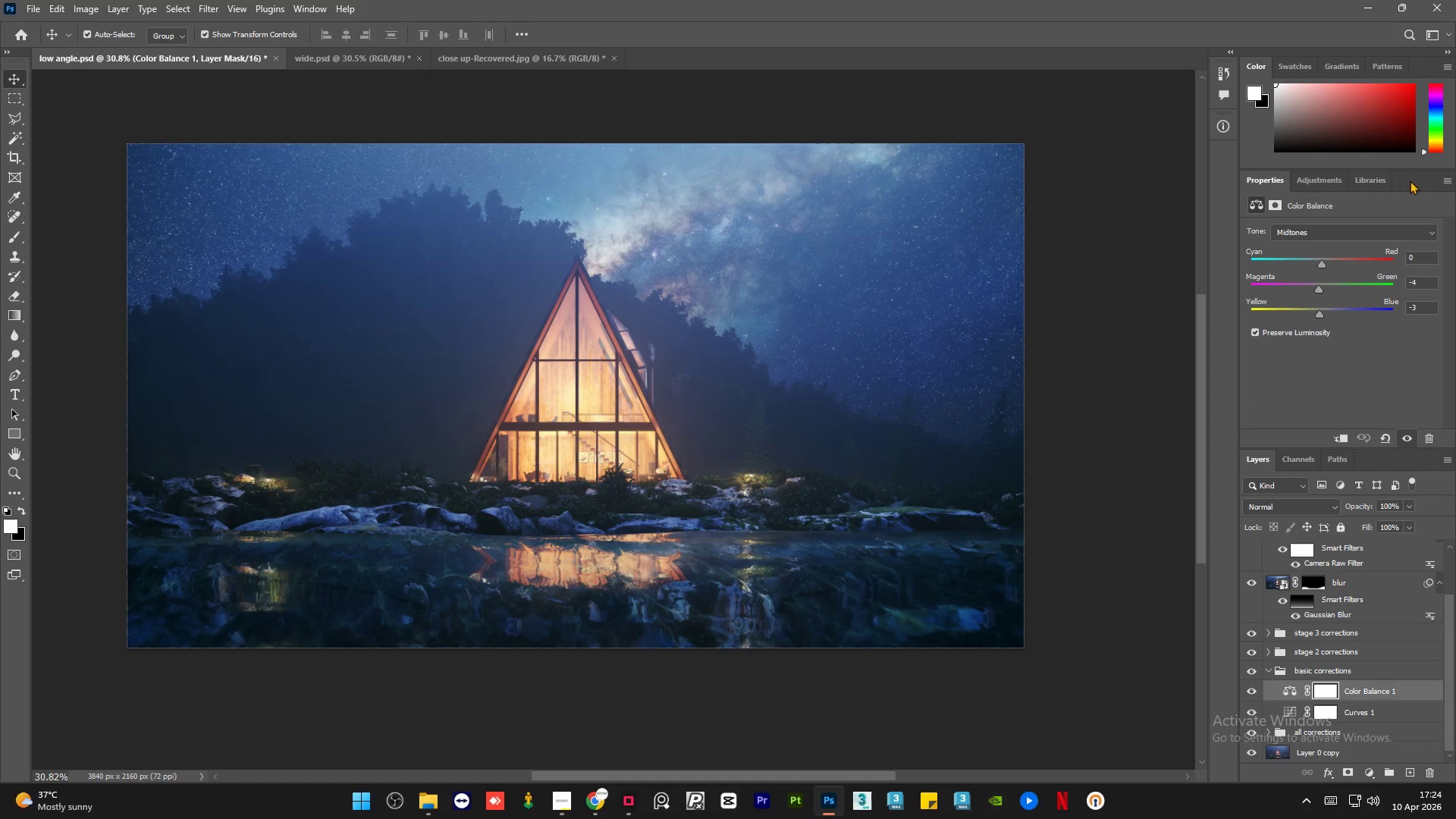 
left_click([1398, 228])
 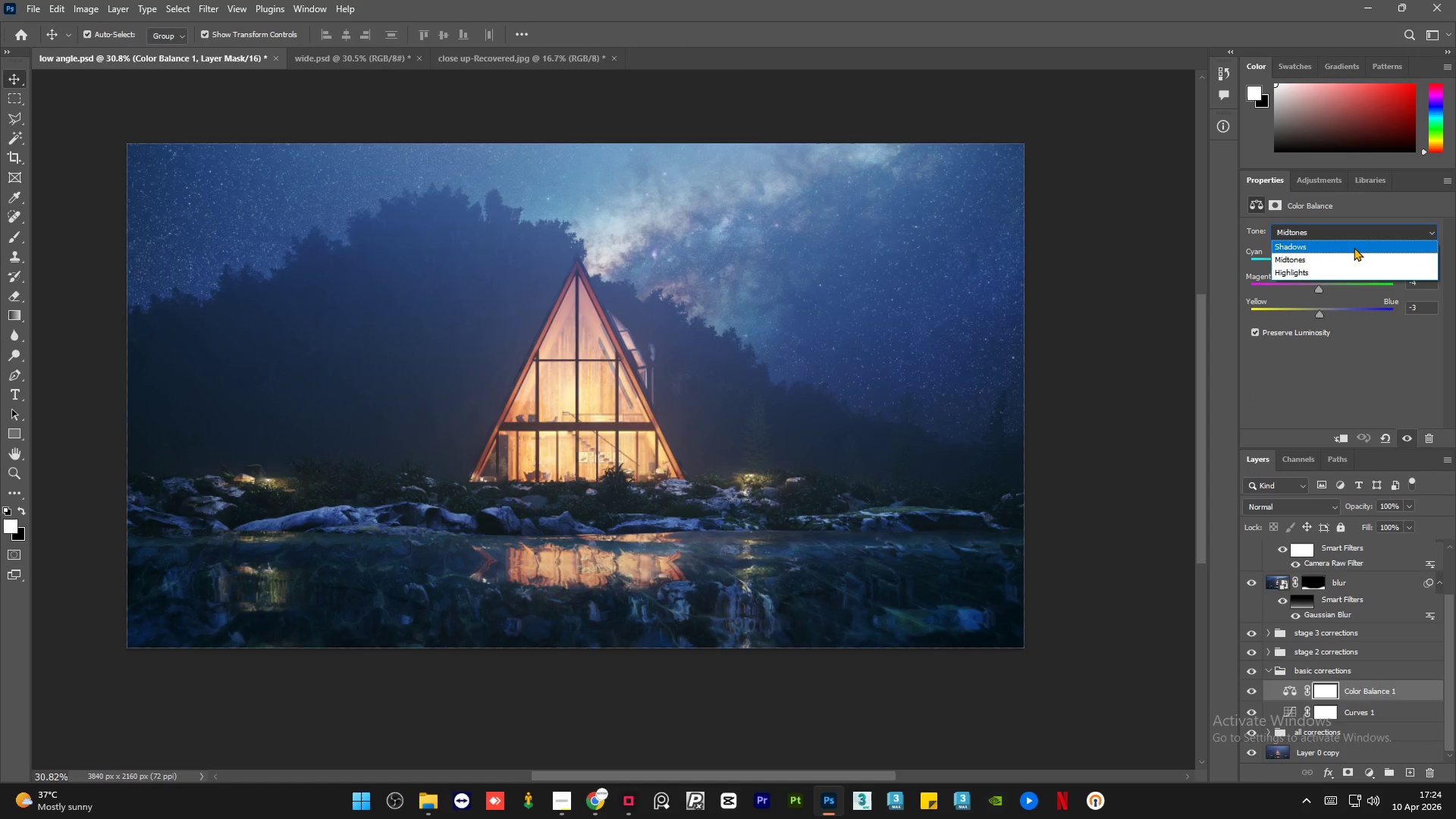 
left_click([1356, 243])
 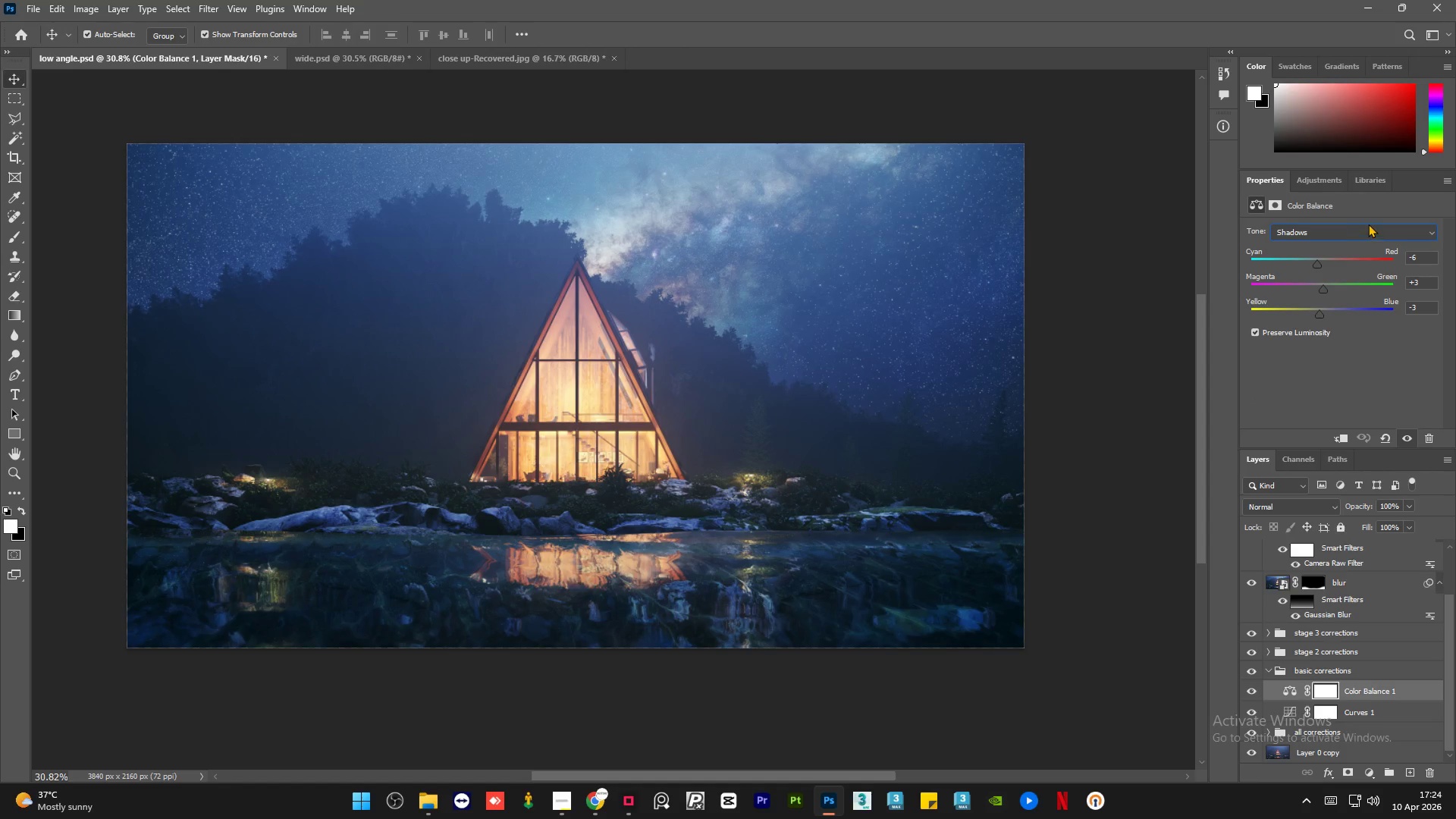 
left_click([1369, 222])
 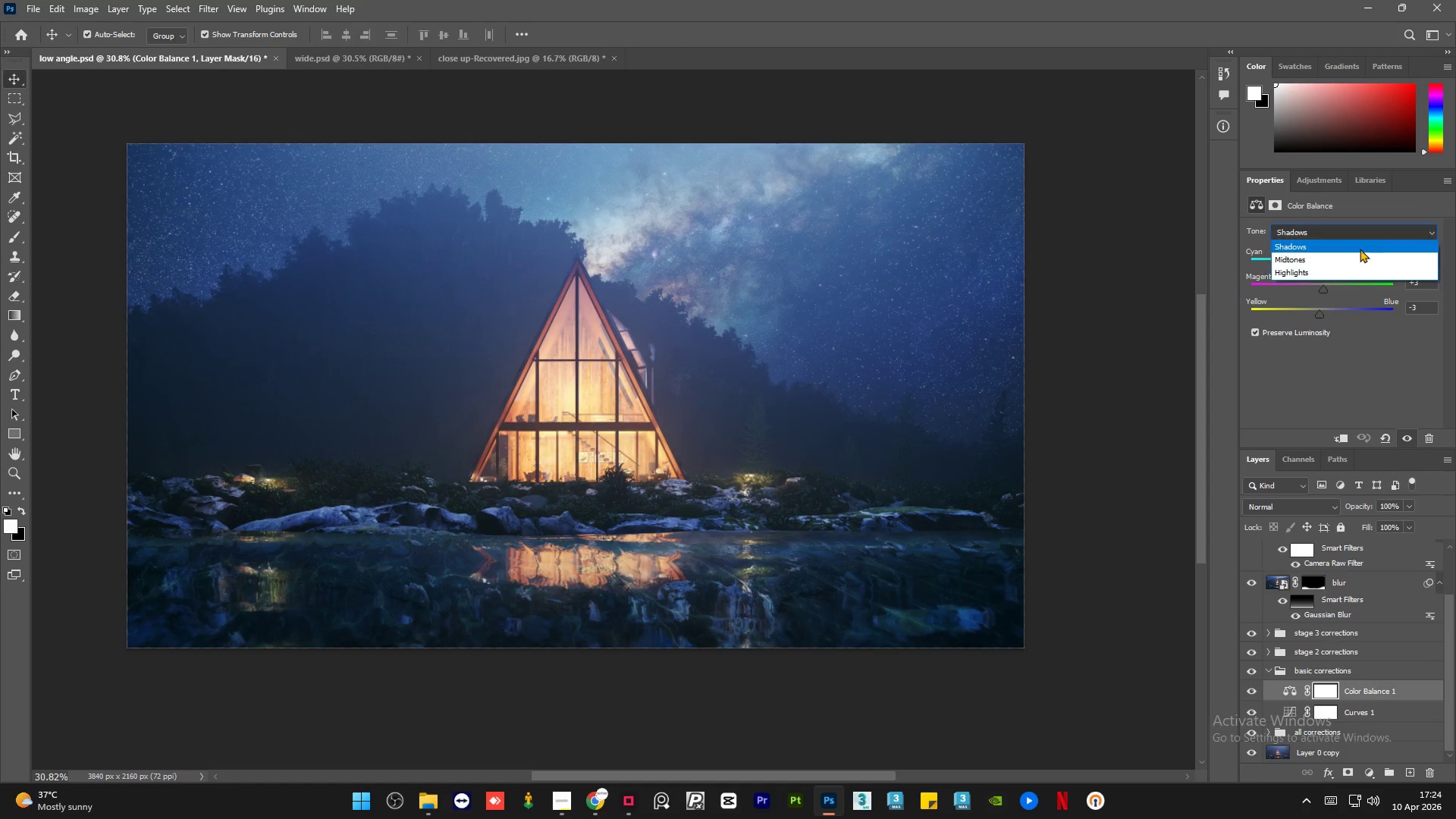 
left_click([1341, 271])
 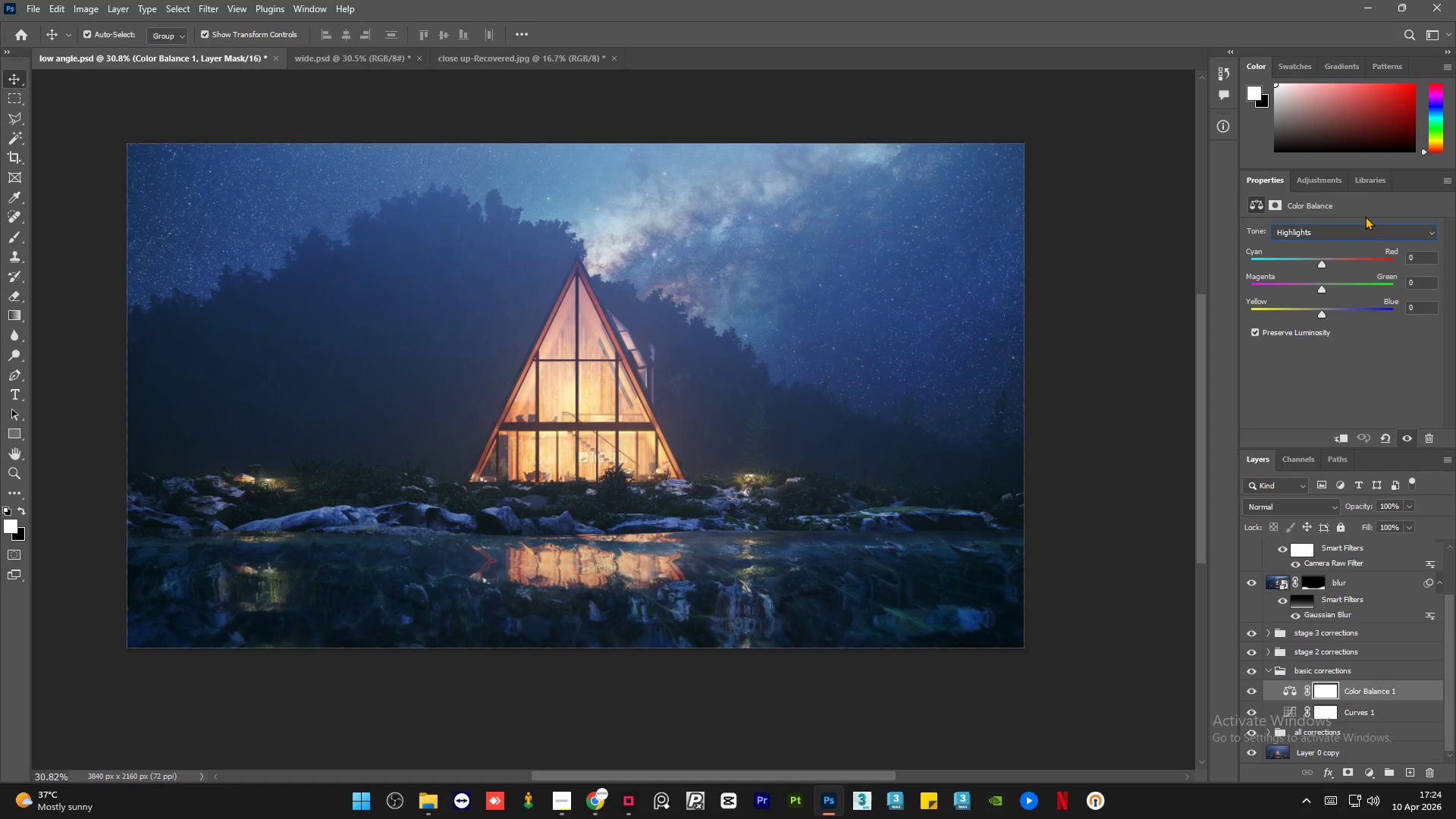 
double_click([1361, 226])
 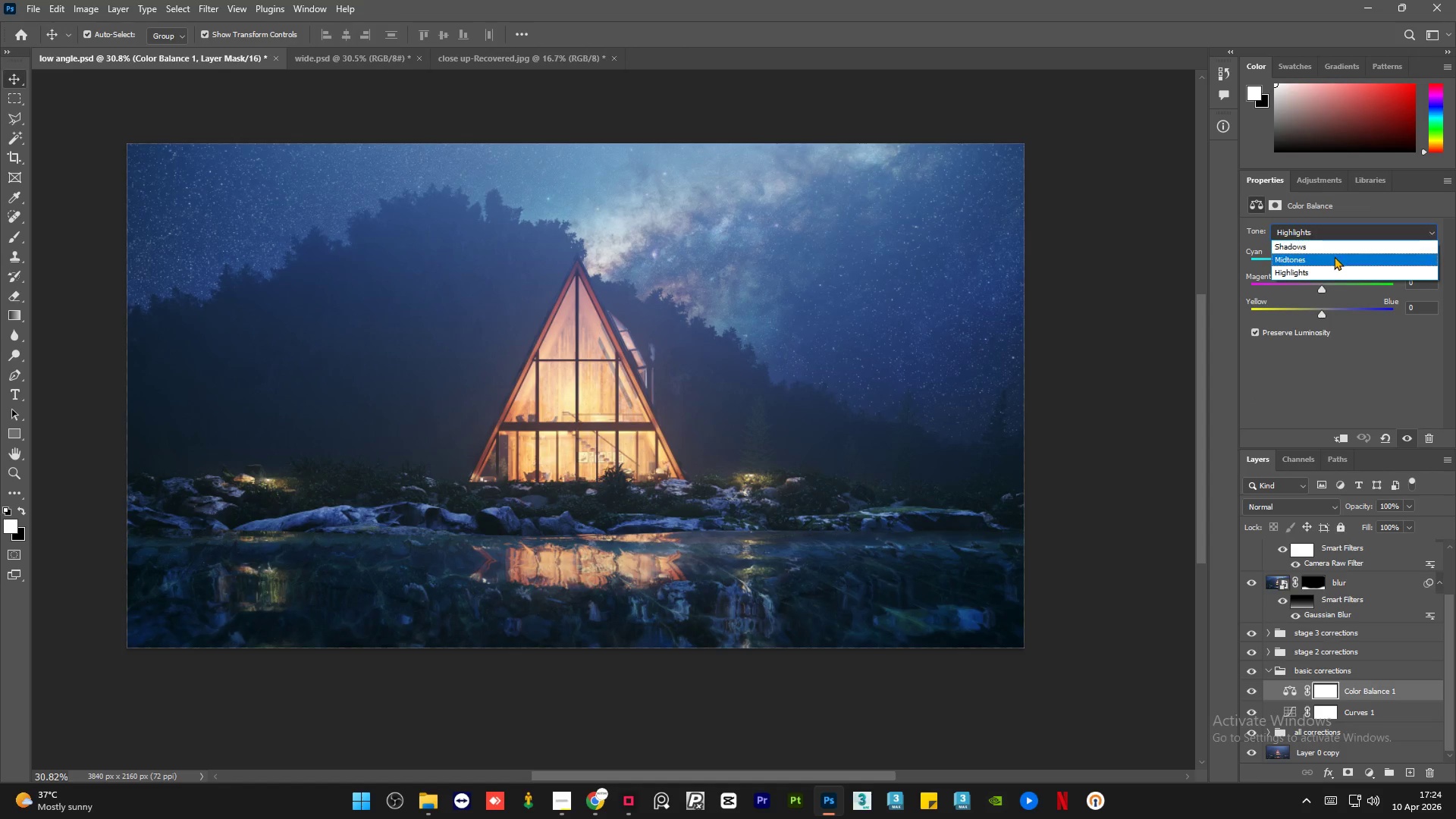 
left_click([1334, 256])
 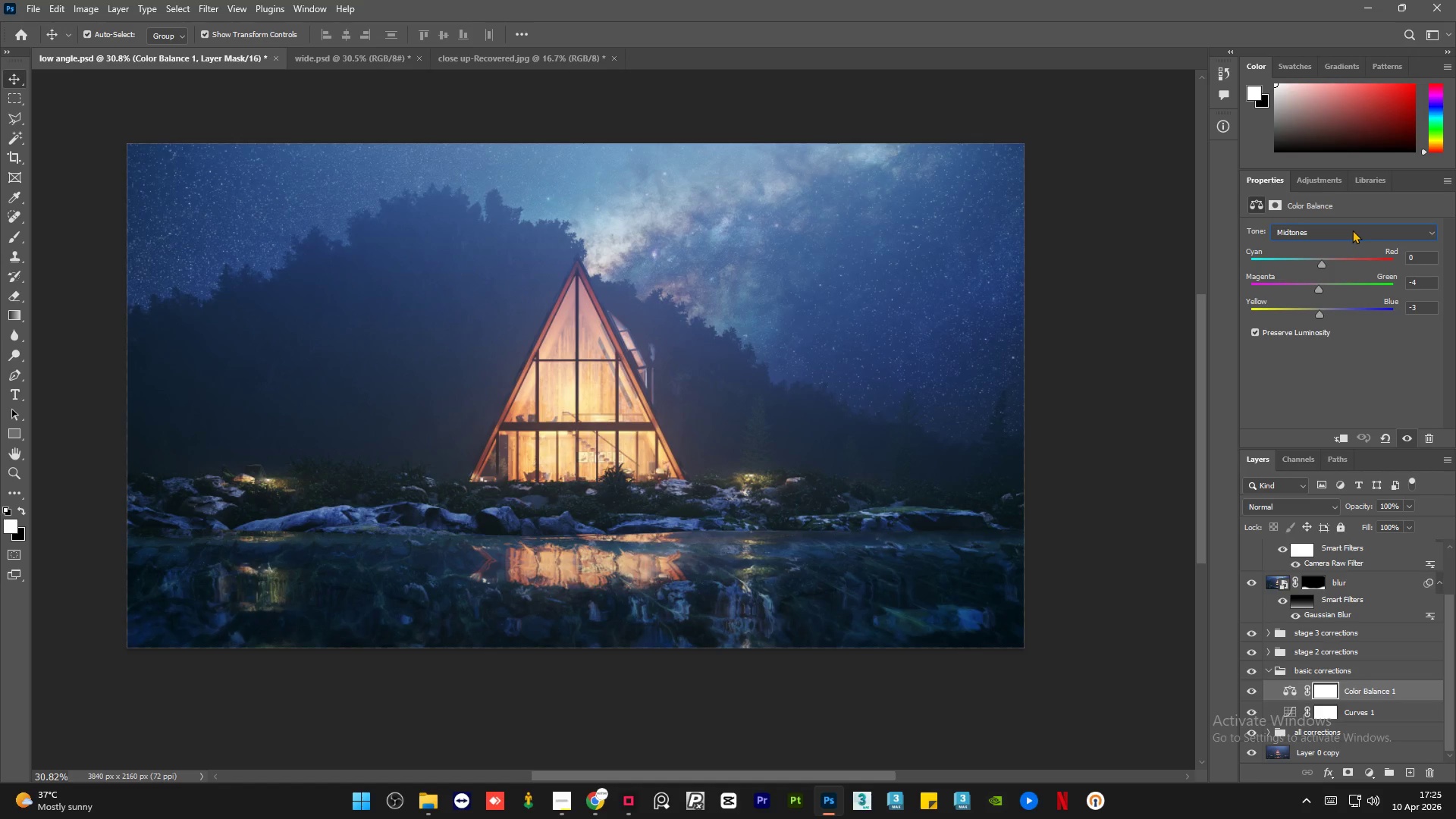 
left_click([1352, 230])
 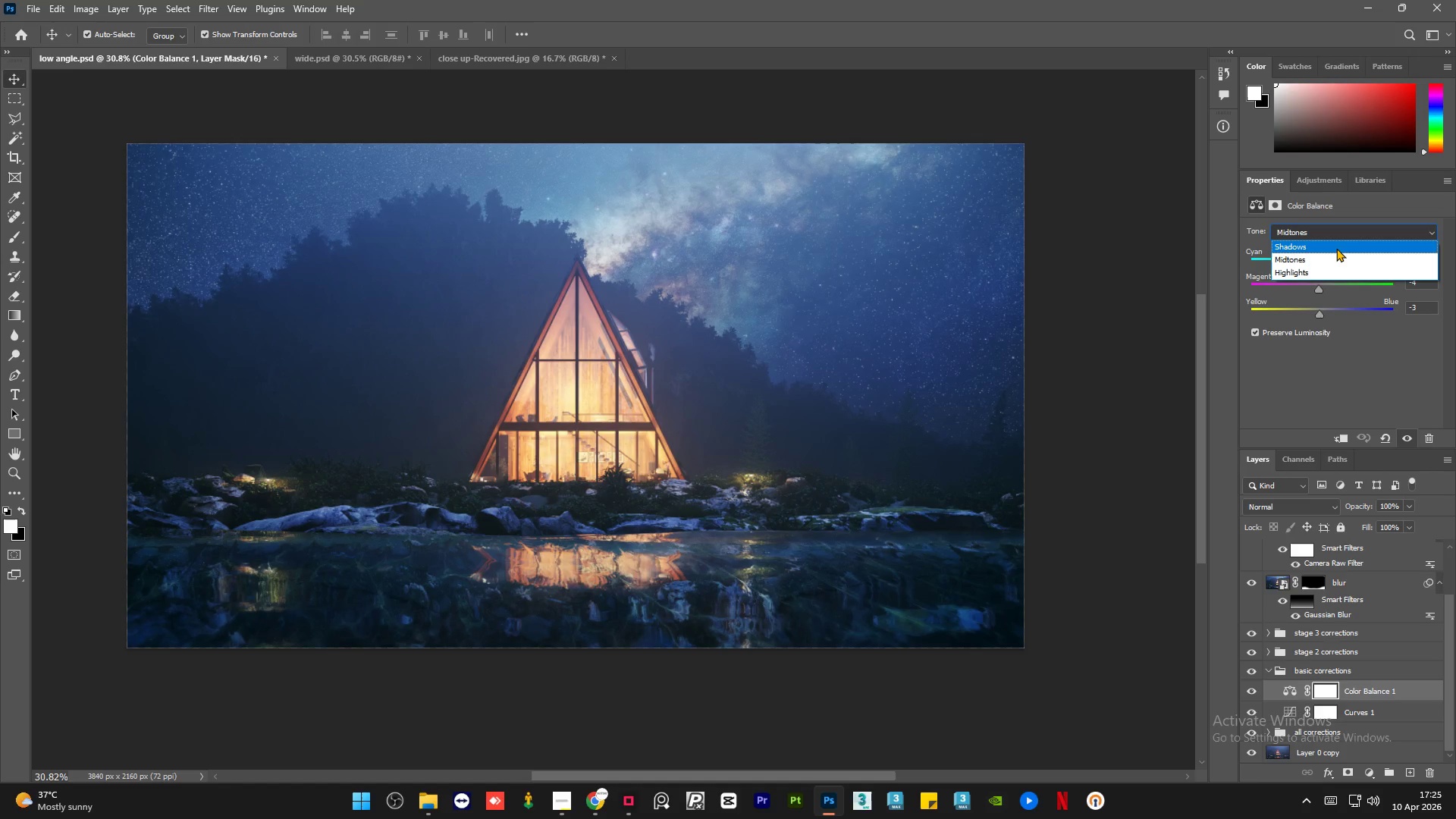 
left_click([1336, 248])
 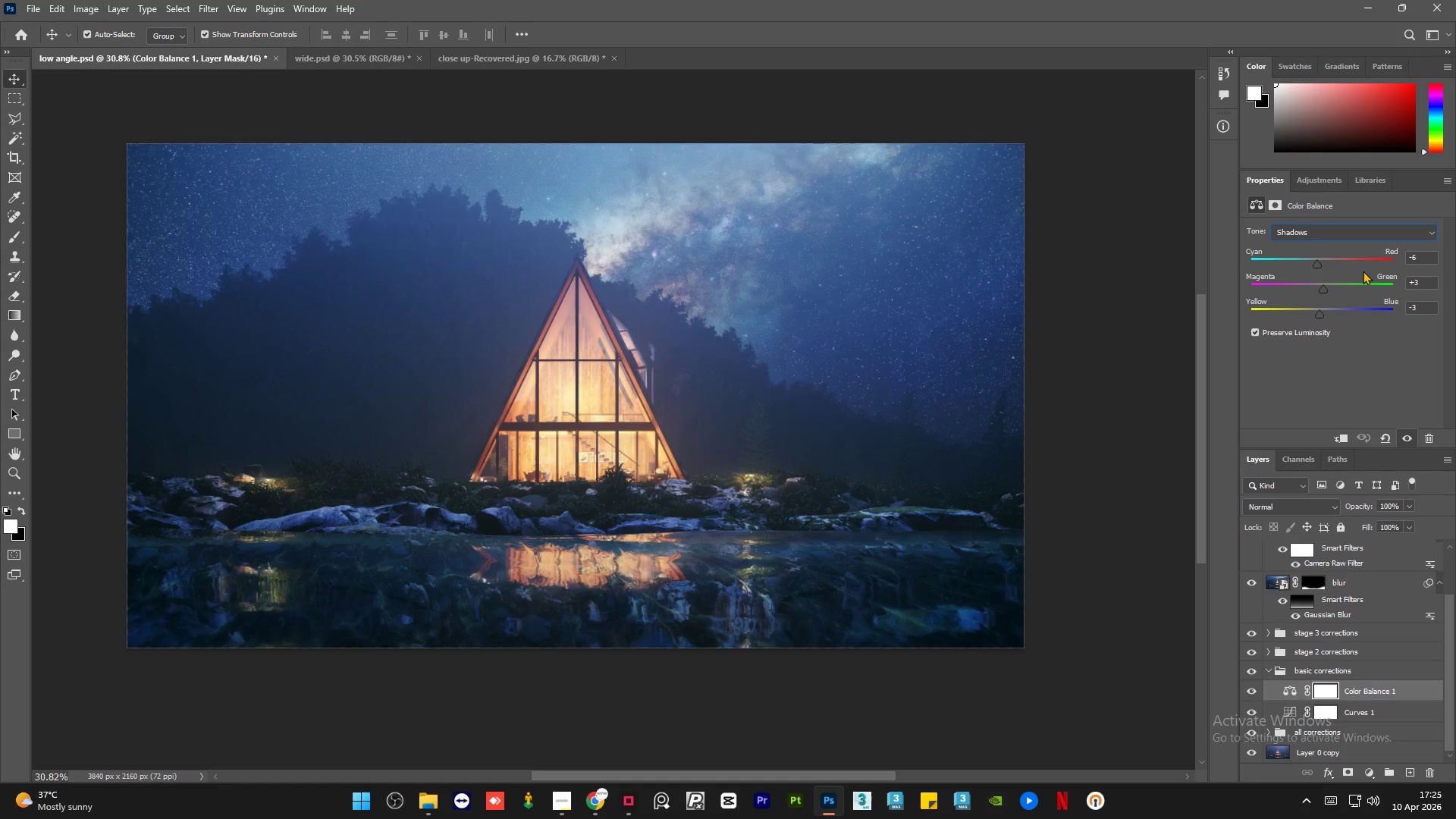 
left_click([1360, 224])
 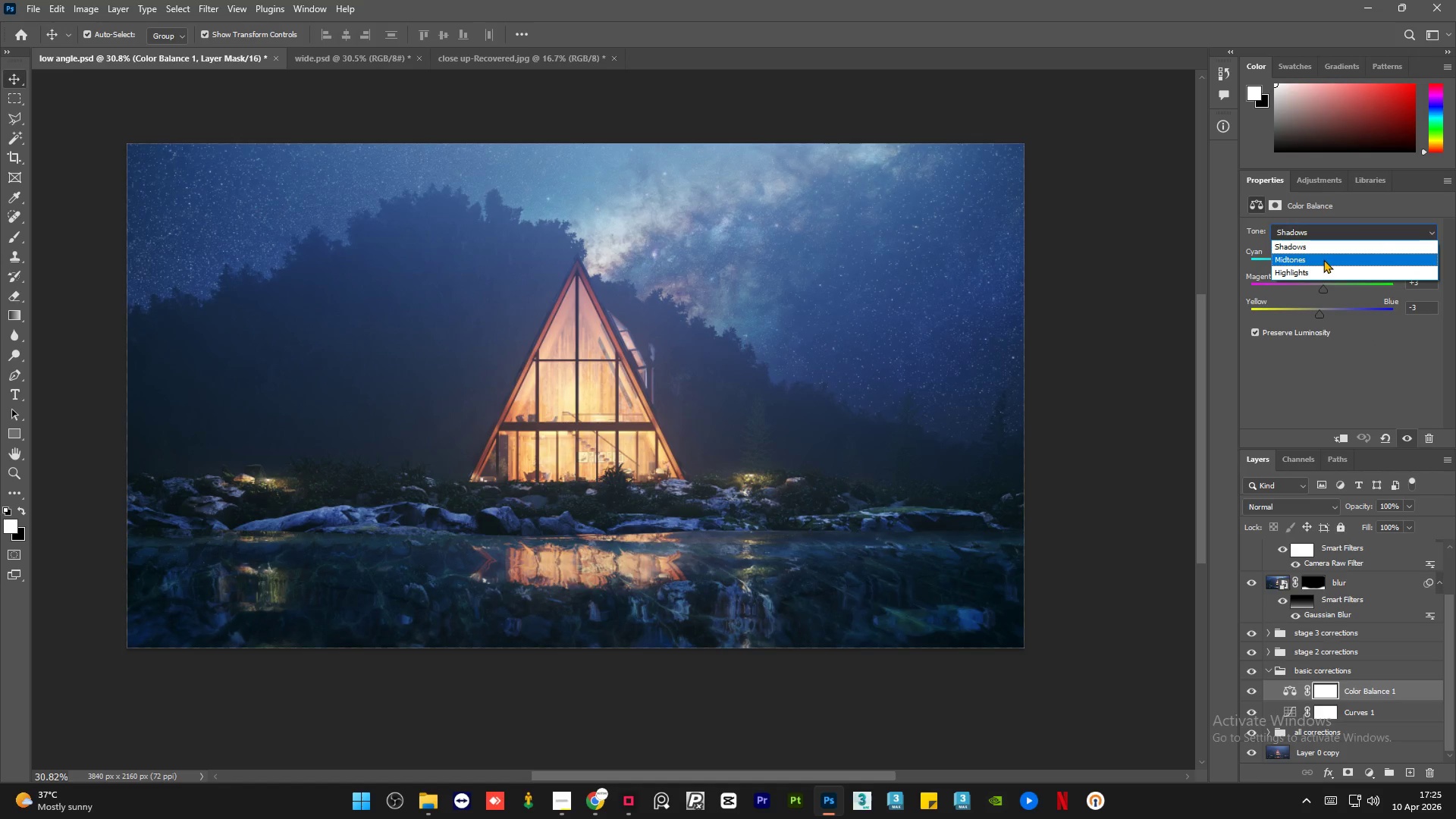 
left_click([1323, 259])
 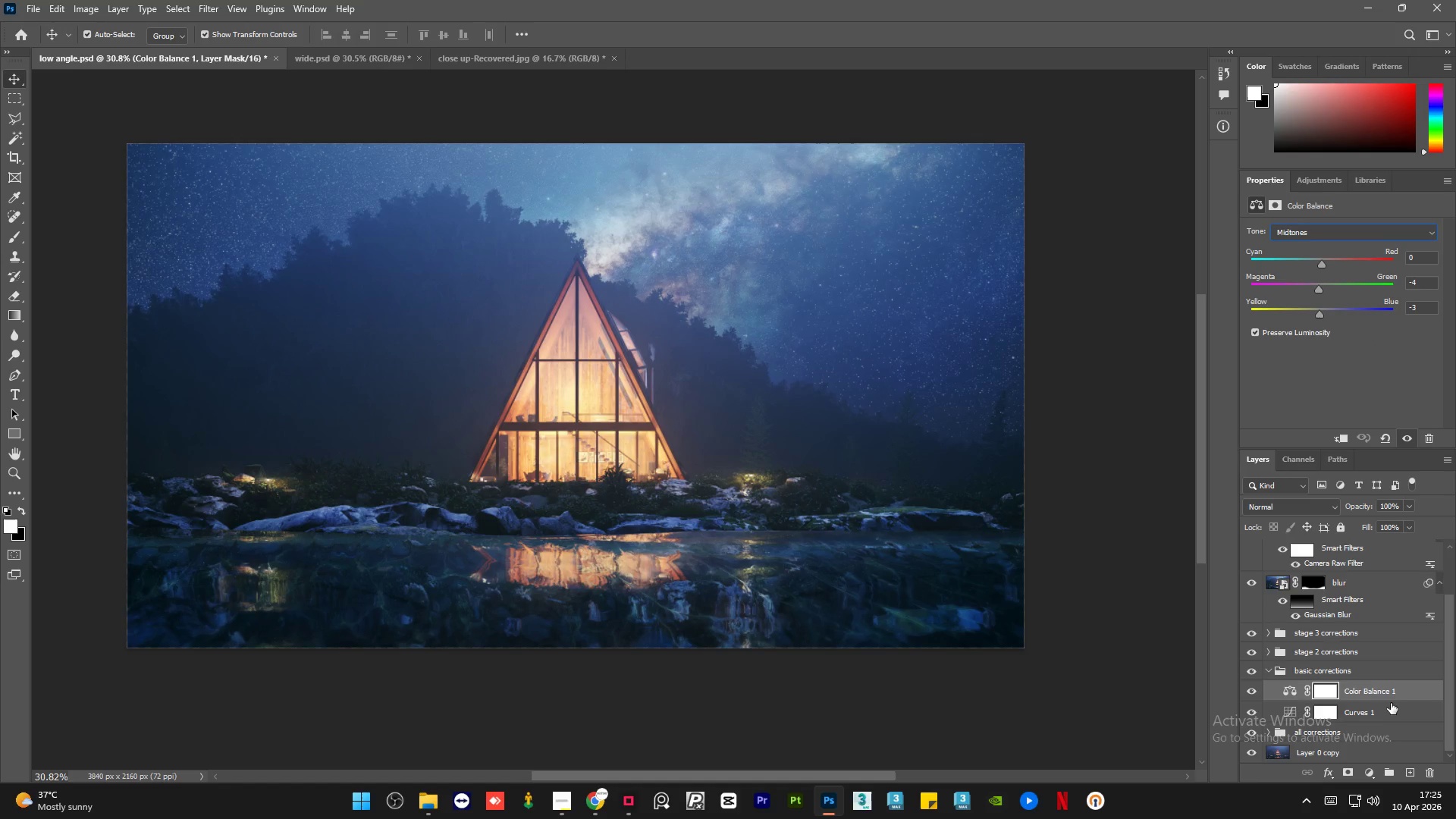 
left_click([1390, 708])
 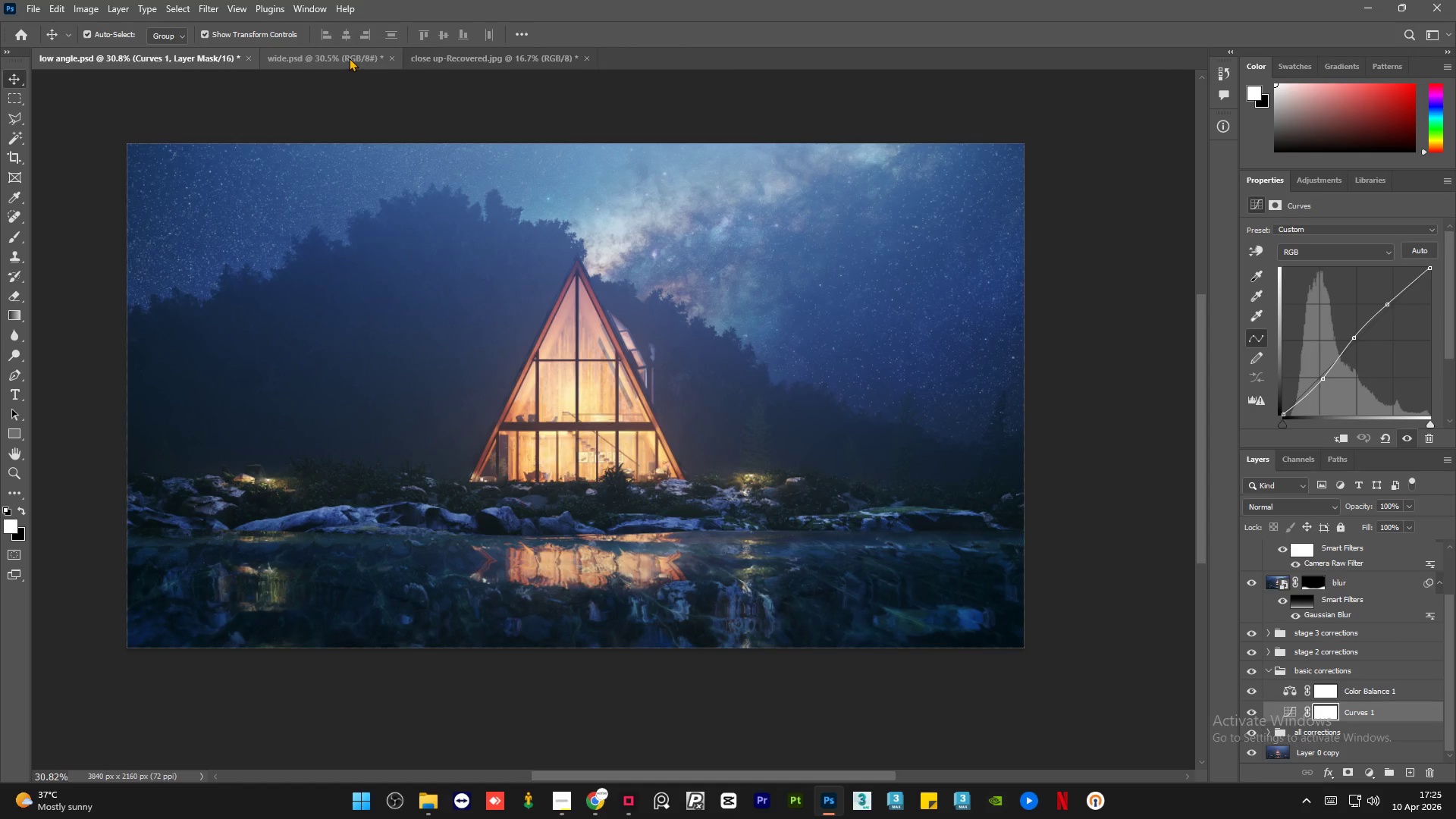 
left_click([349, 57])
 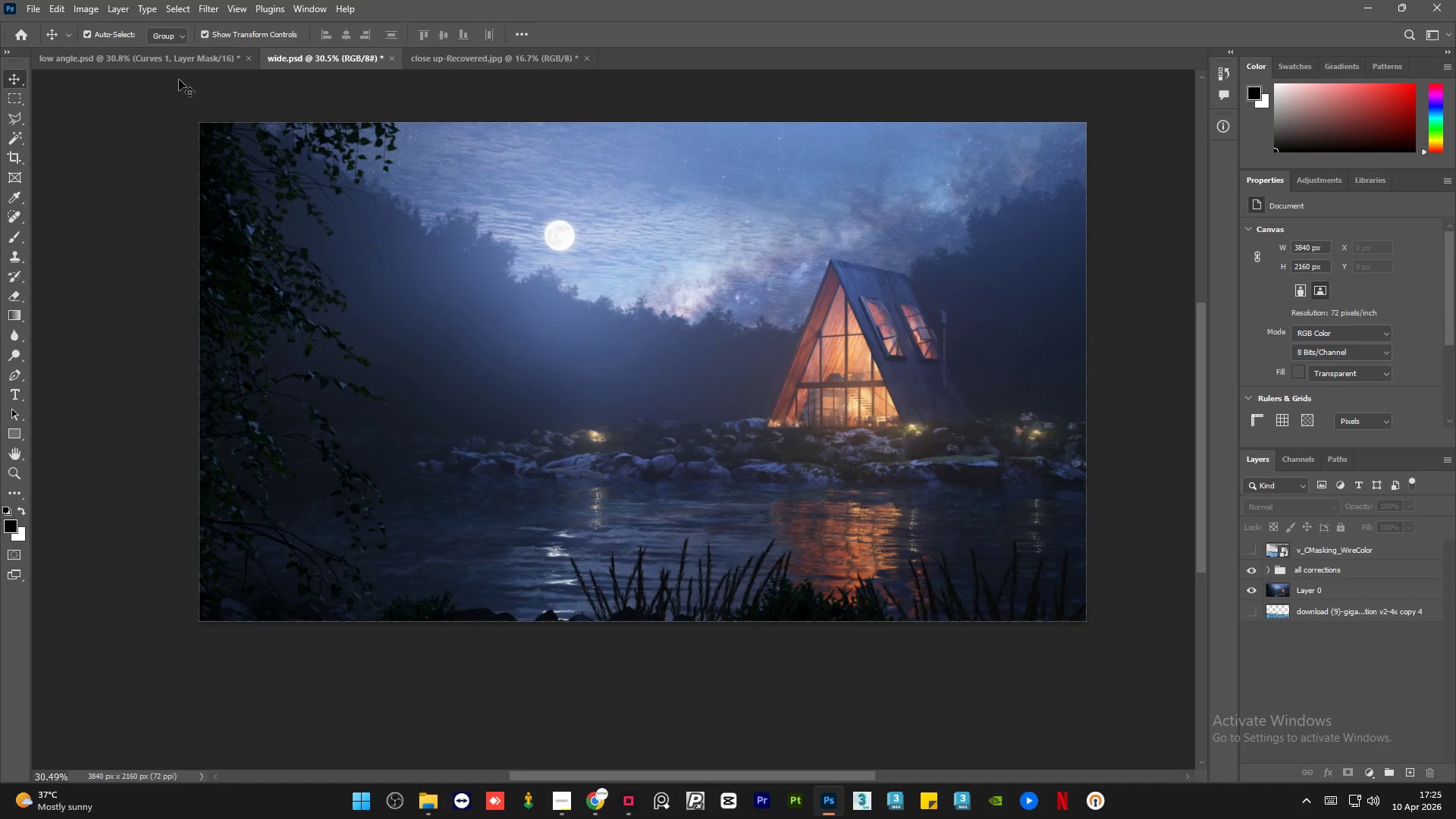 
left_click([180, 60])
 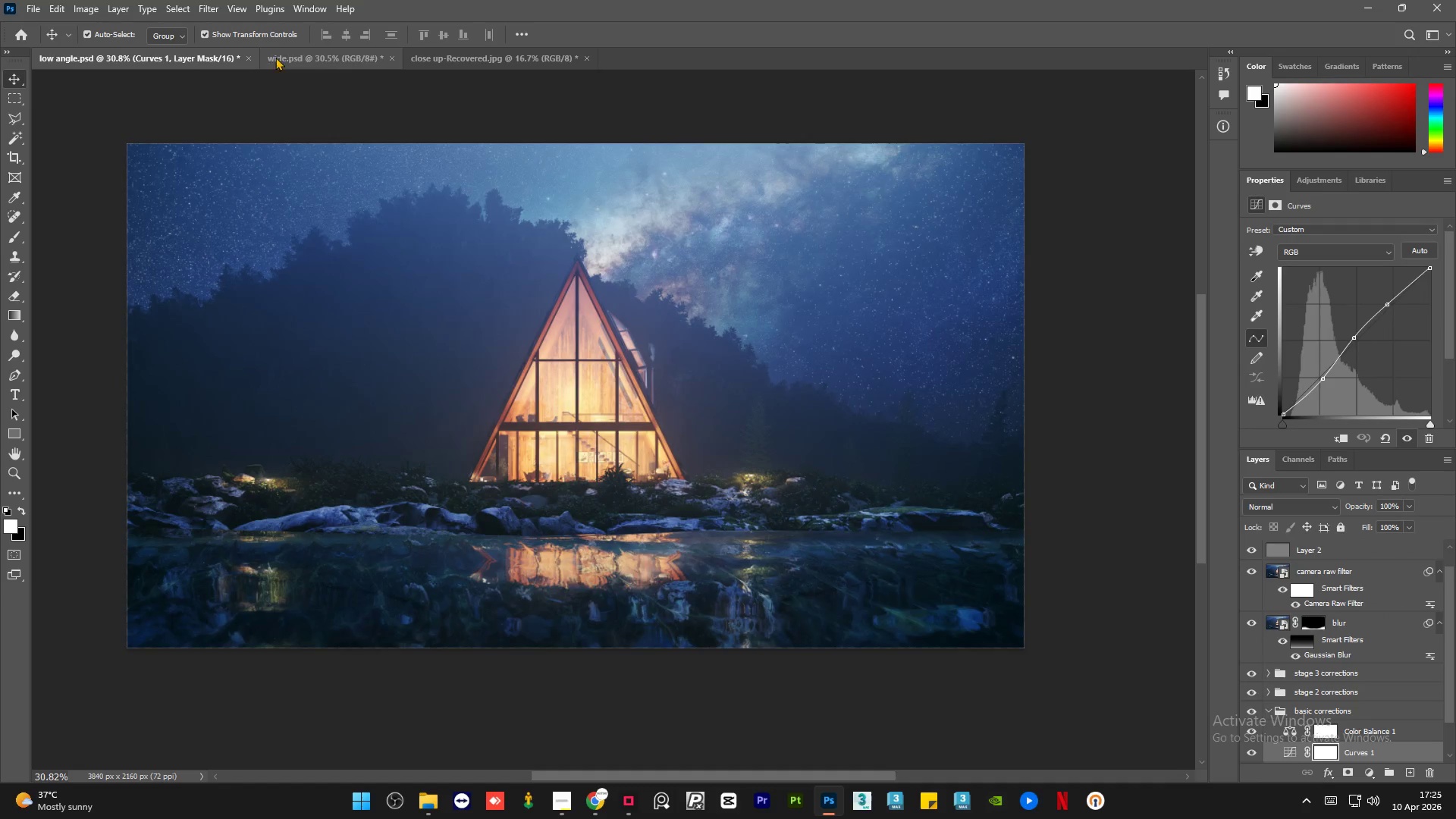 
mouse_move([308, 71])
 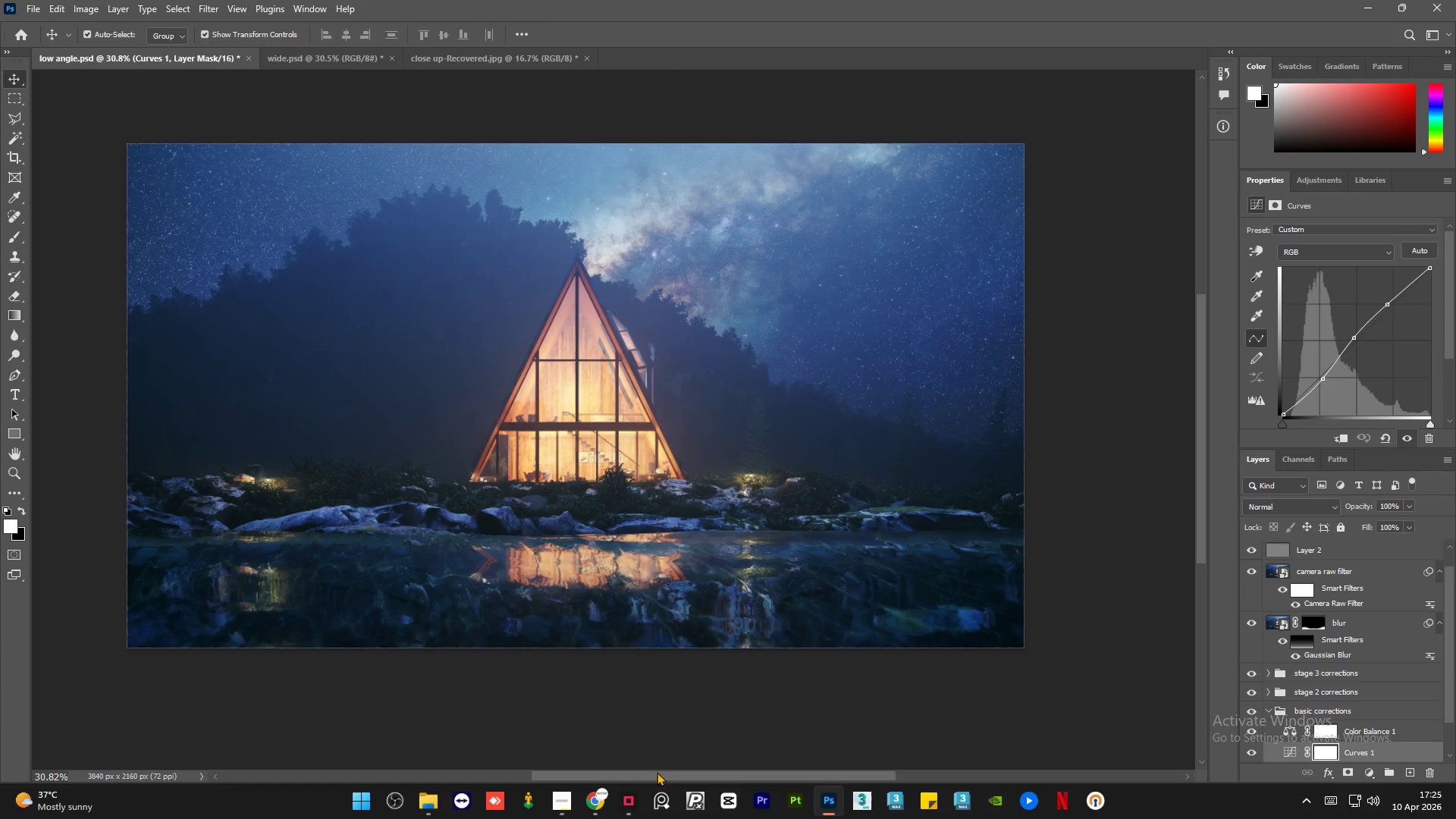 
left_click_drag(start_coordinate=[654, 775], to_coordinate=[647, 775])
 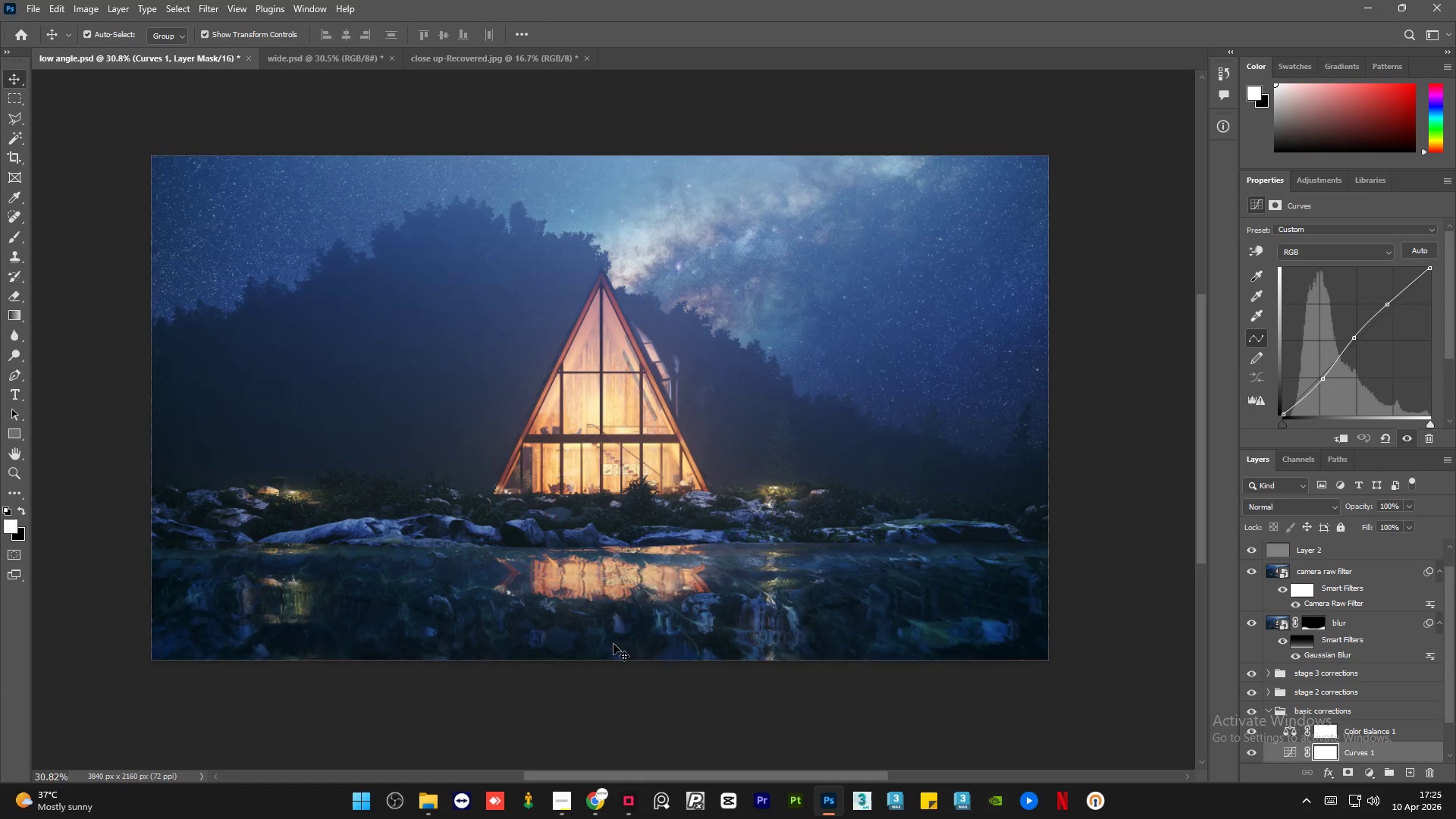 
scroll: coordinate [613, 644], scroll_direction: up, amount: 3.0
 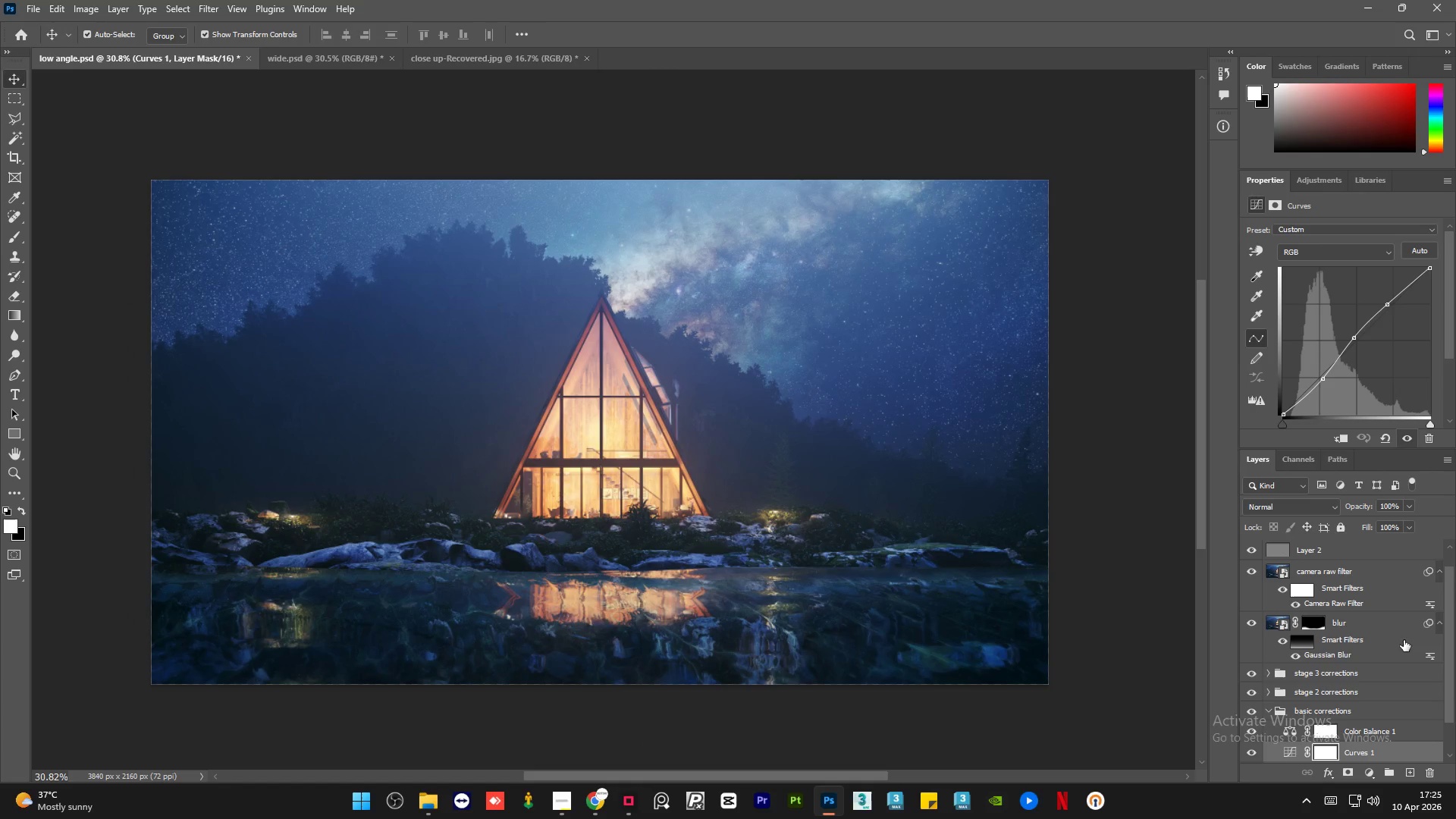 
left_click_drag(start_coordinate=[1451, 670], to_coordinate=[1452, 744])
 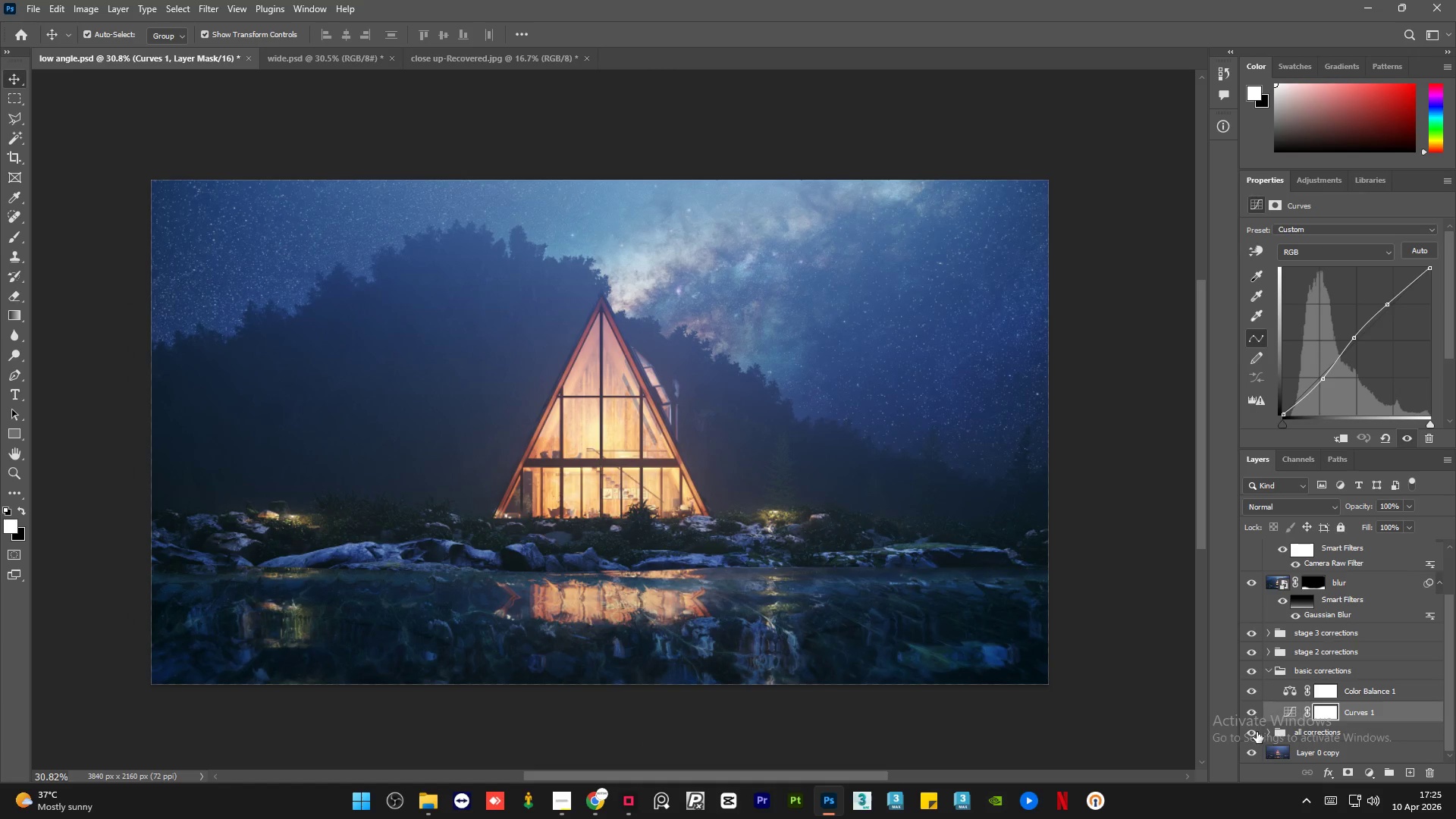 
hold_key(key=AltLeft, duration=1.5)
left_click([1249, 749])
 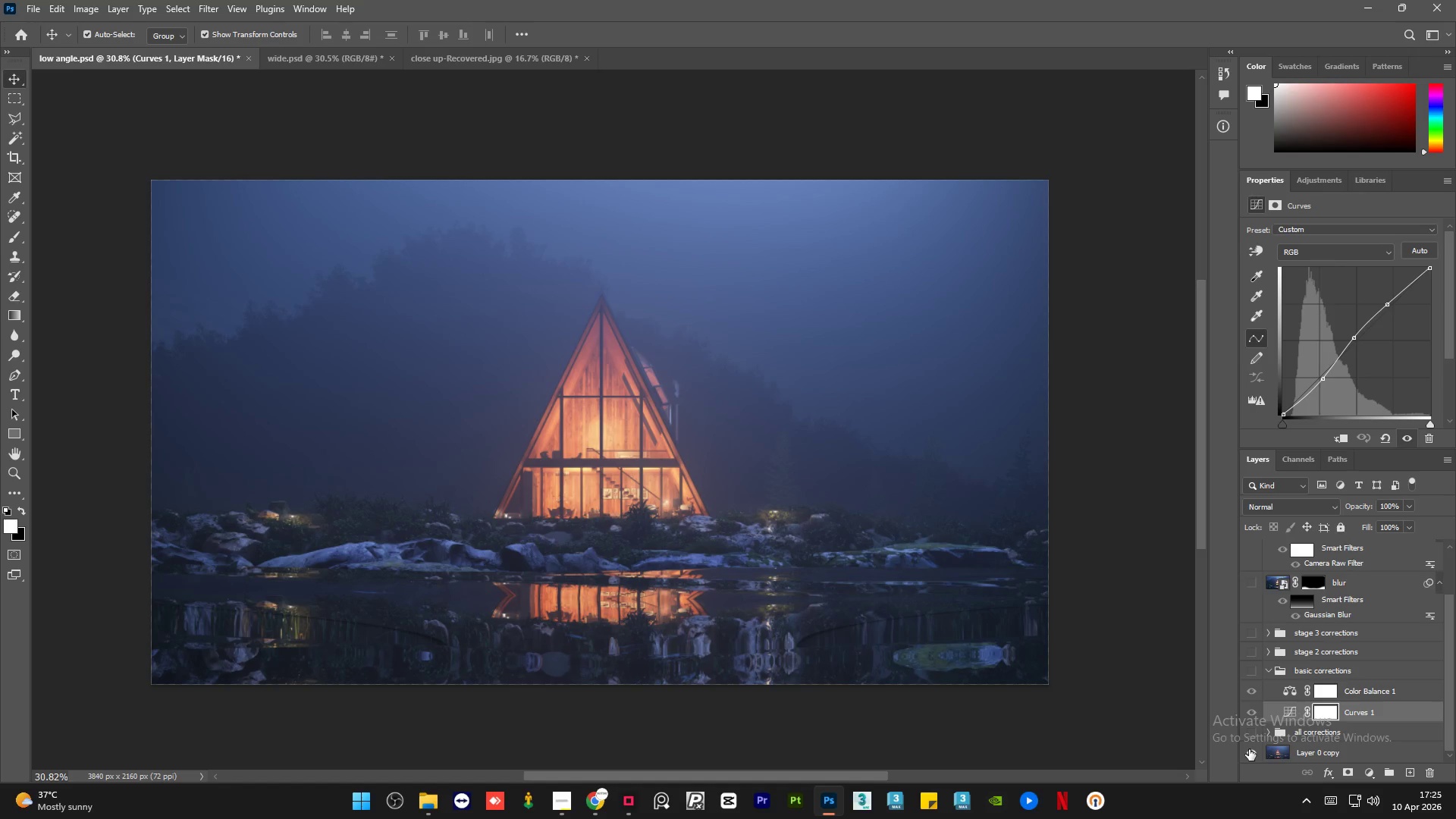 
hold_key(key=AltLeft, duration=1.52)
left_click([1249, 749])
 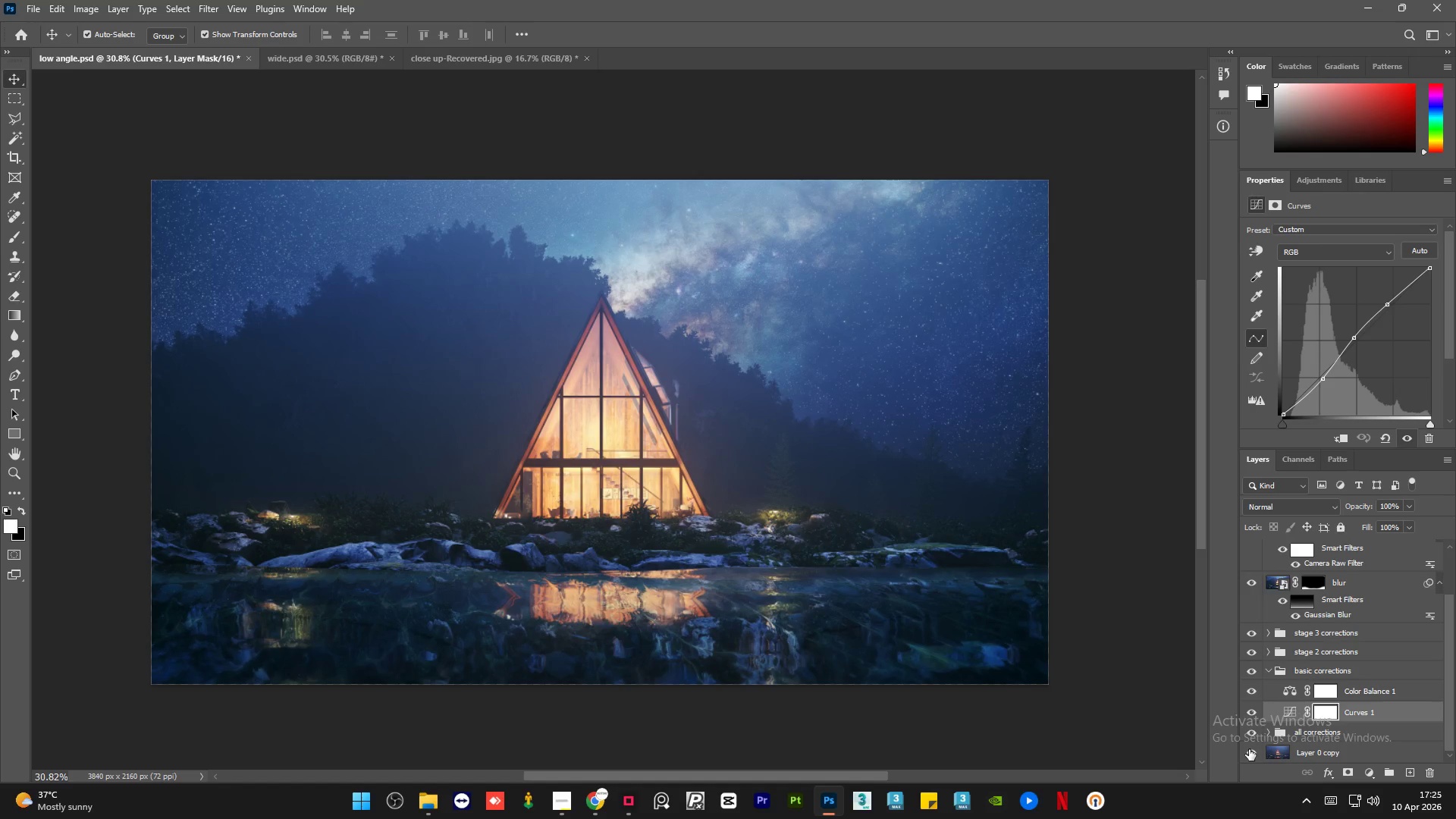 
left_click([1249, 749])
 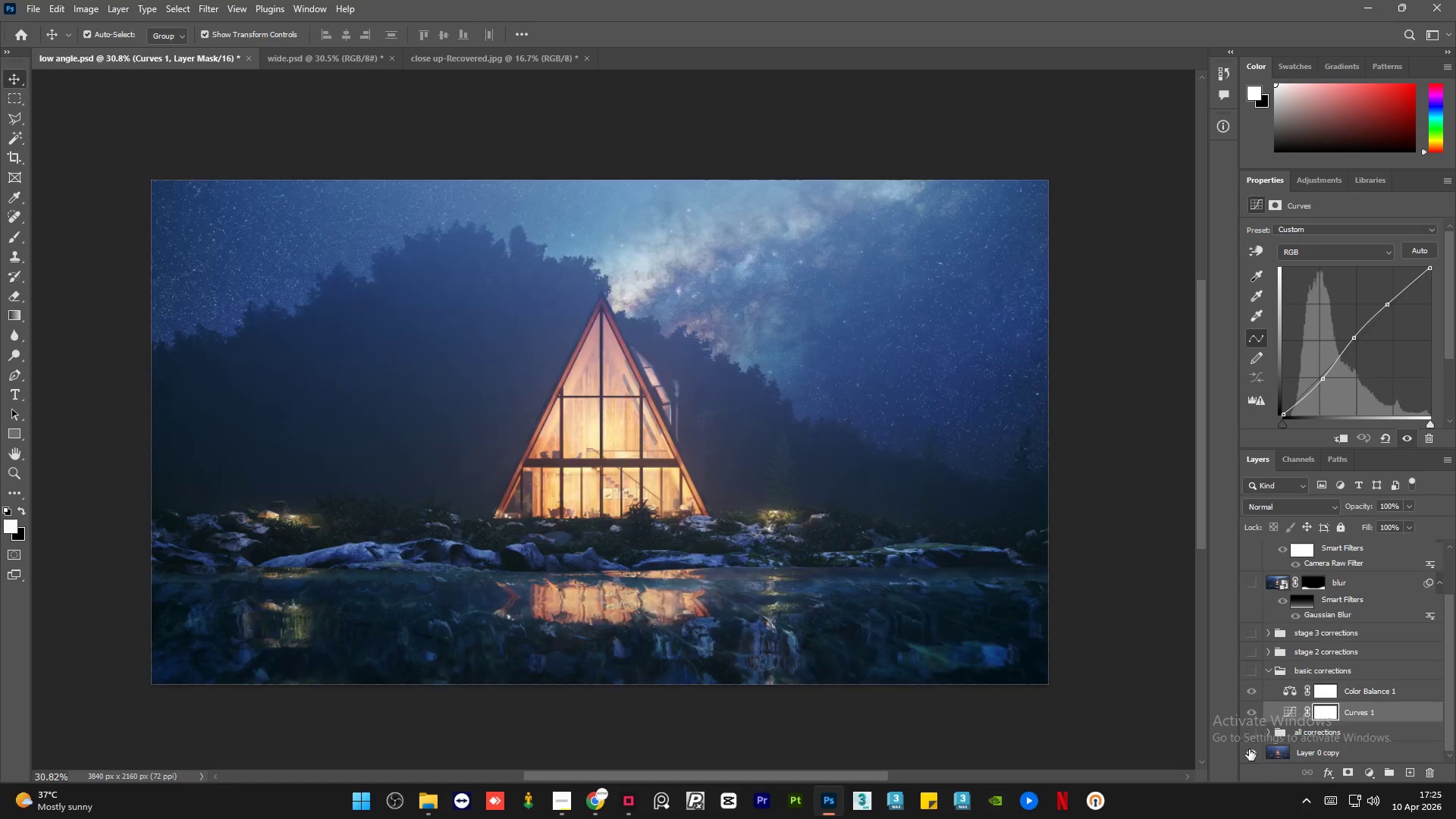 
hold_key(key=AltLeft, duration=1.53)
left_click([1249, 749])
 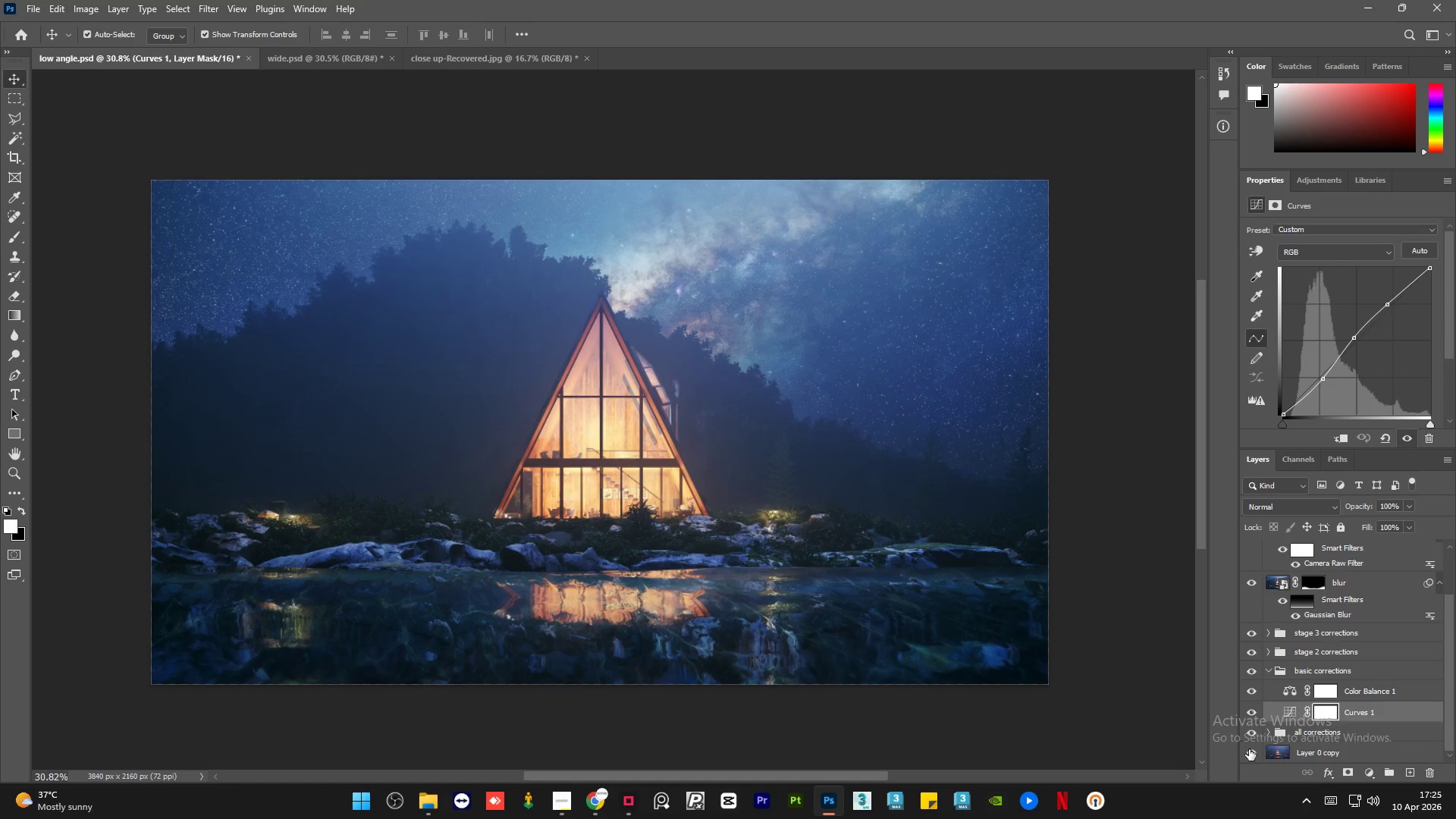 
left_click([1249, 749])
 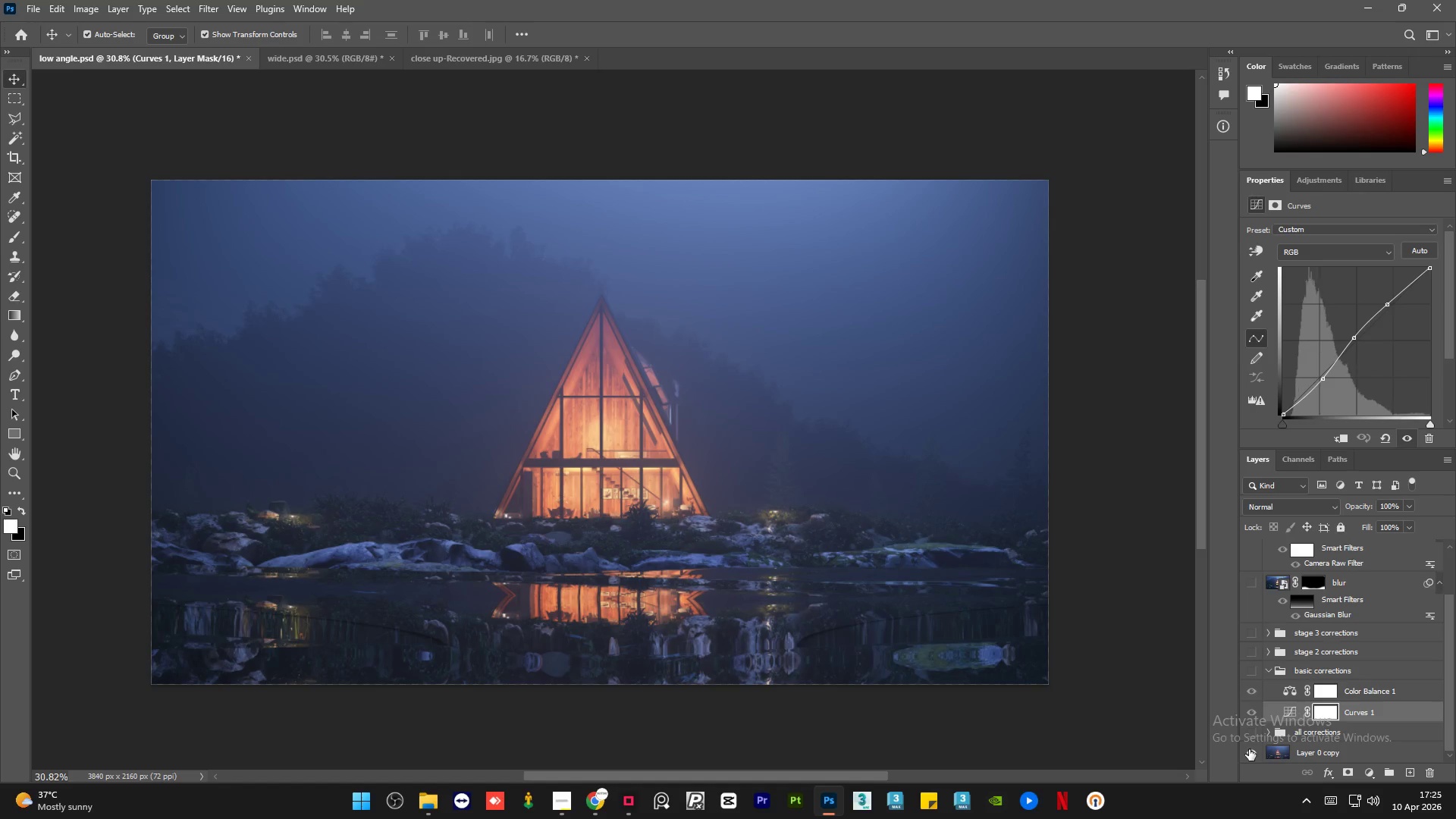 
key(Alt+AltLeft)
 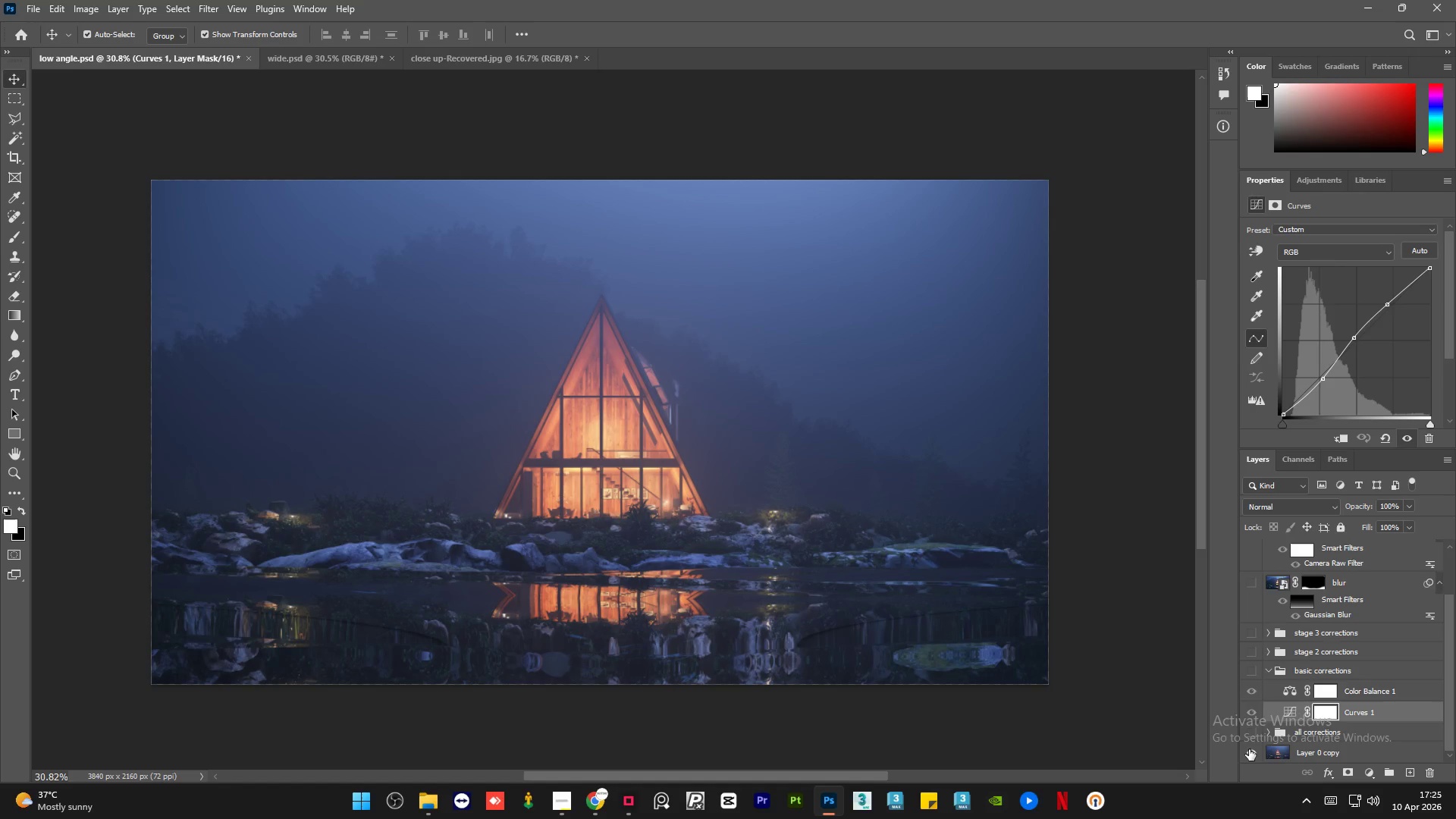 
key(Alt+AltLeft)
 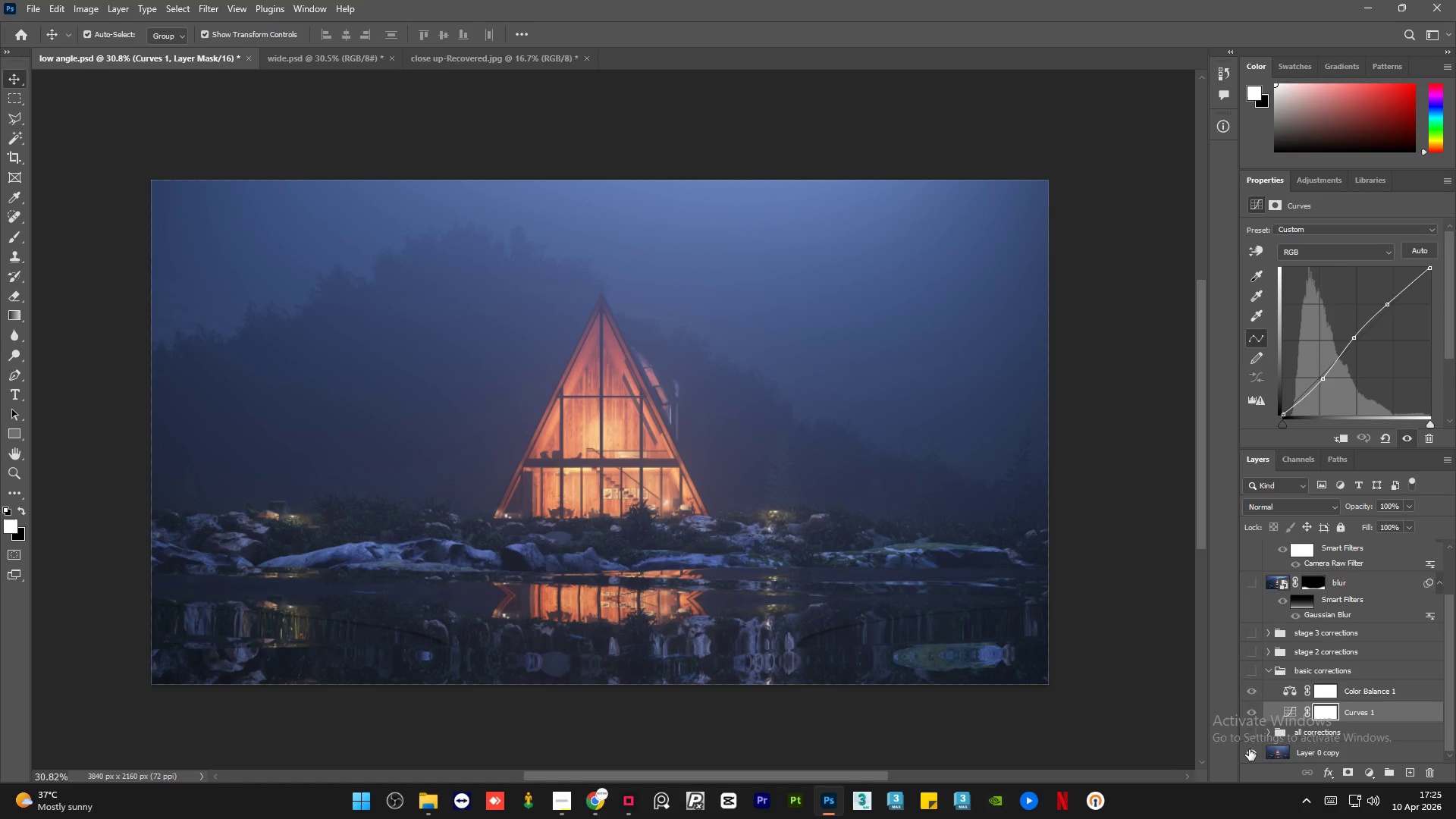 
key(Alt+AltLeft)
 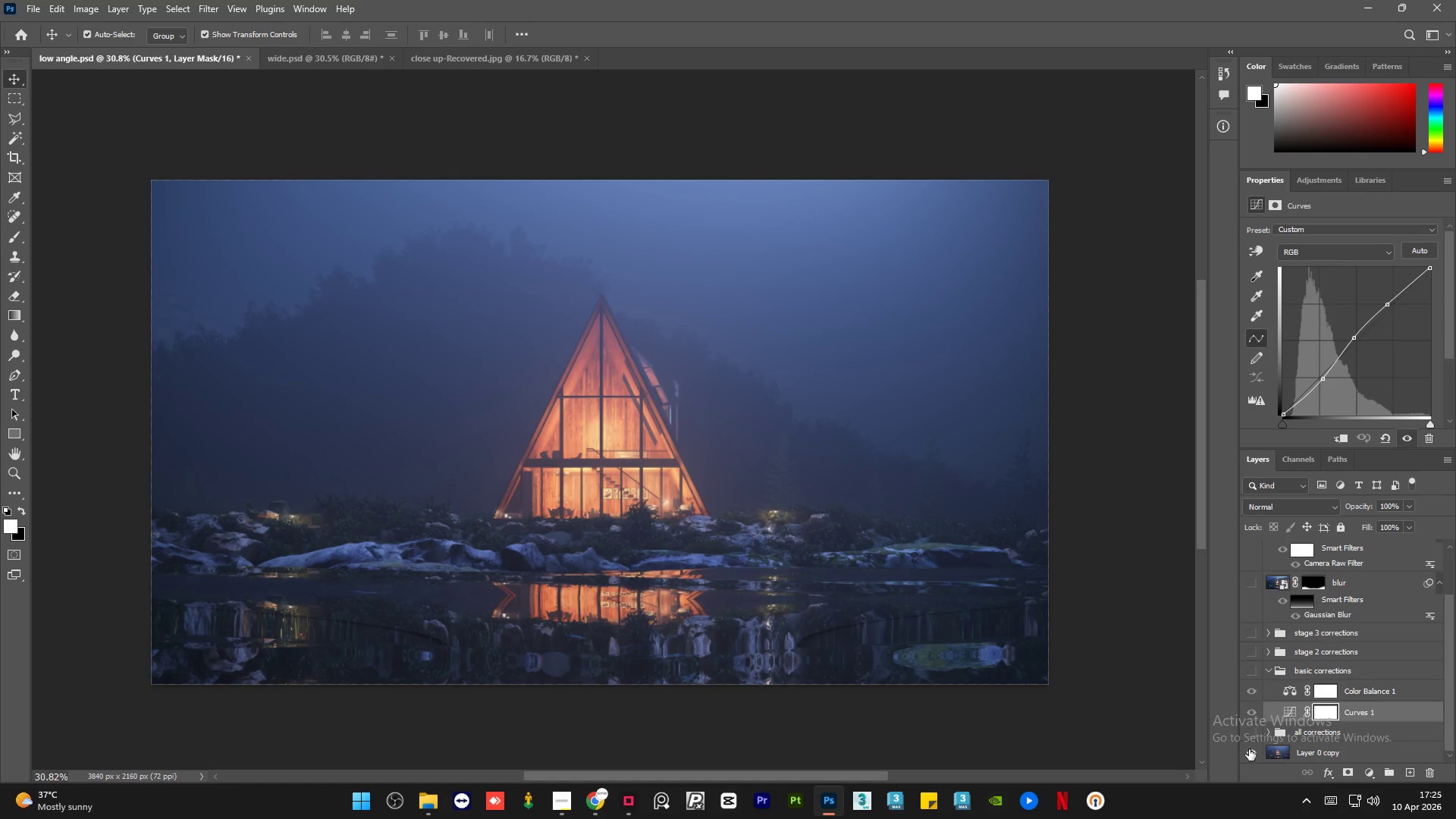 
hold_key(key=AltLeft, duration=1.56)
 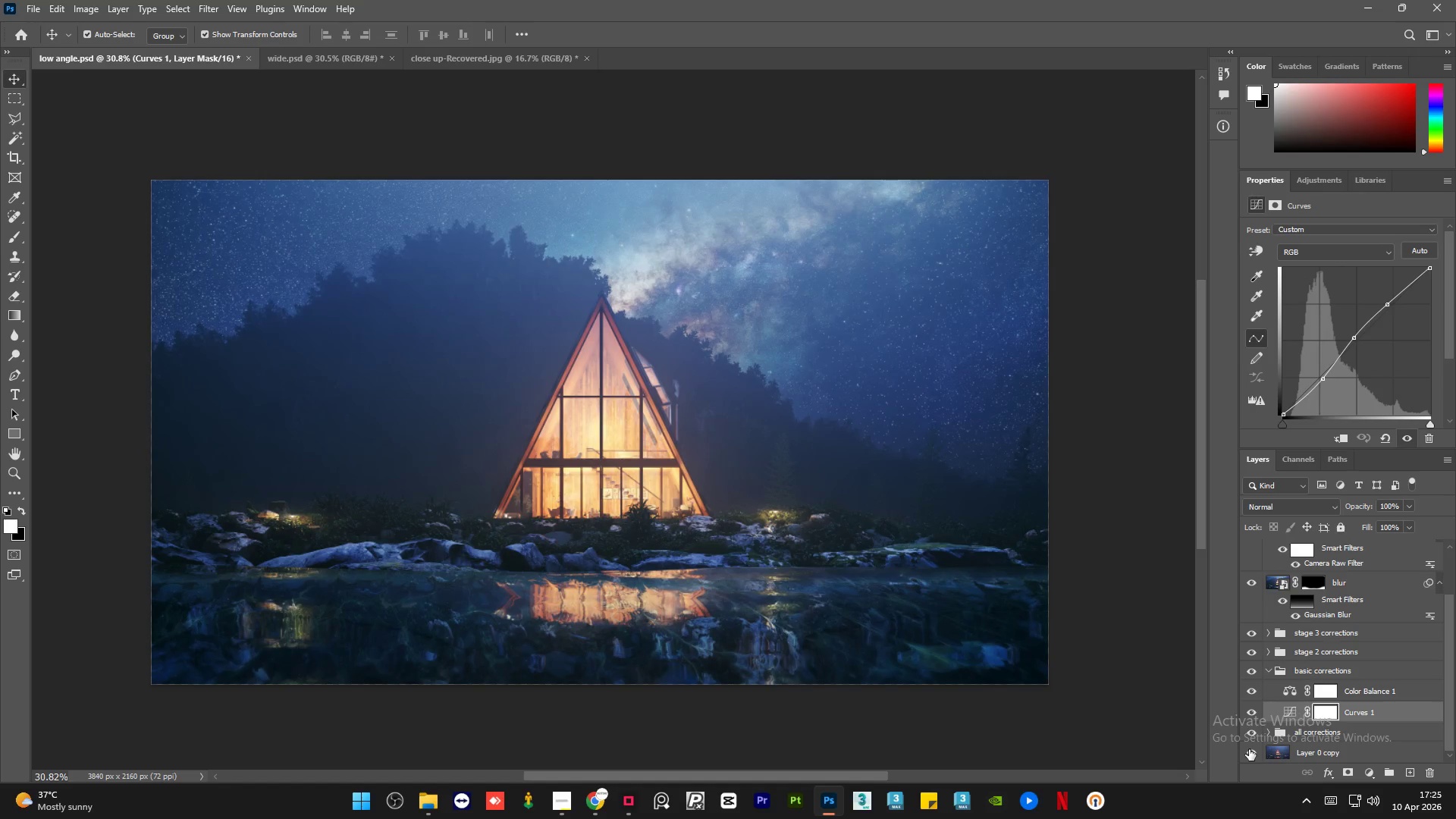 
hold_key(key=AltLeft, duration=1.52)
left_click([1249, 749])
 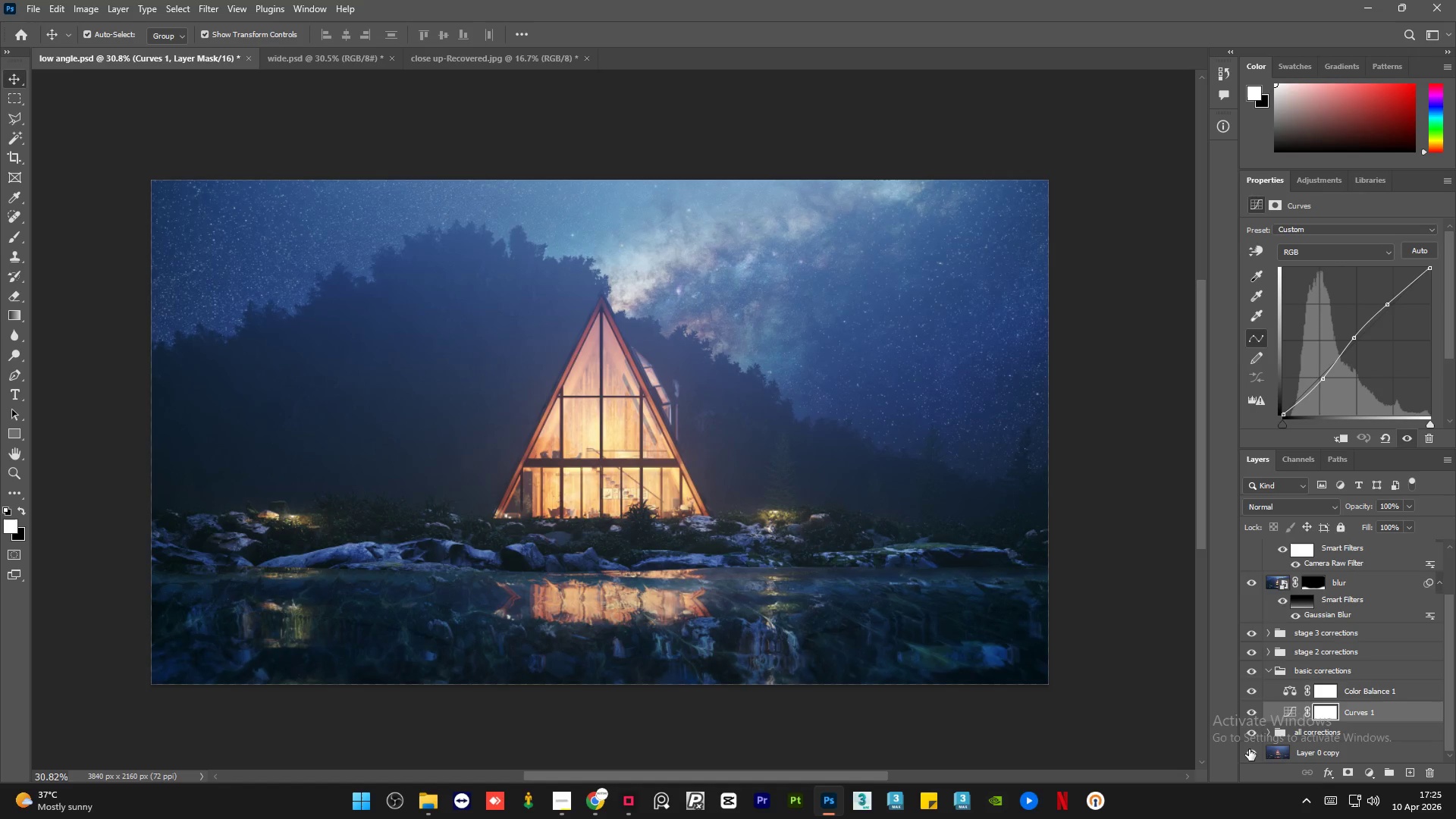 
left_click([1249, 749])
 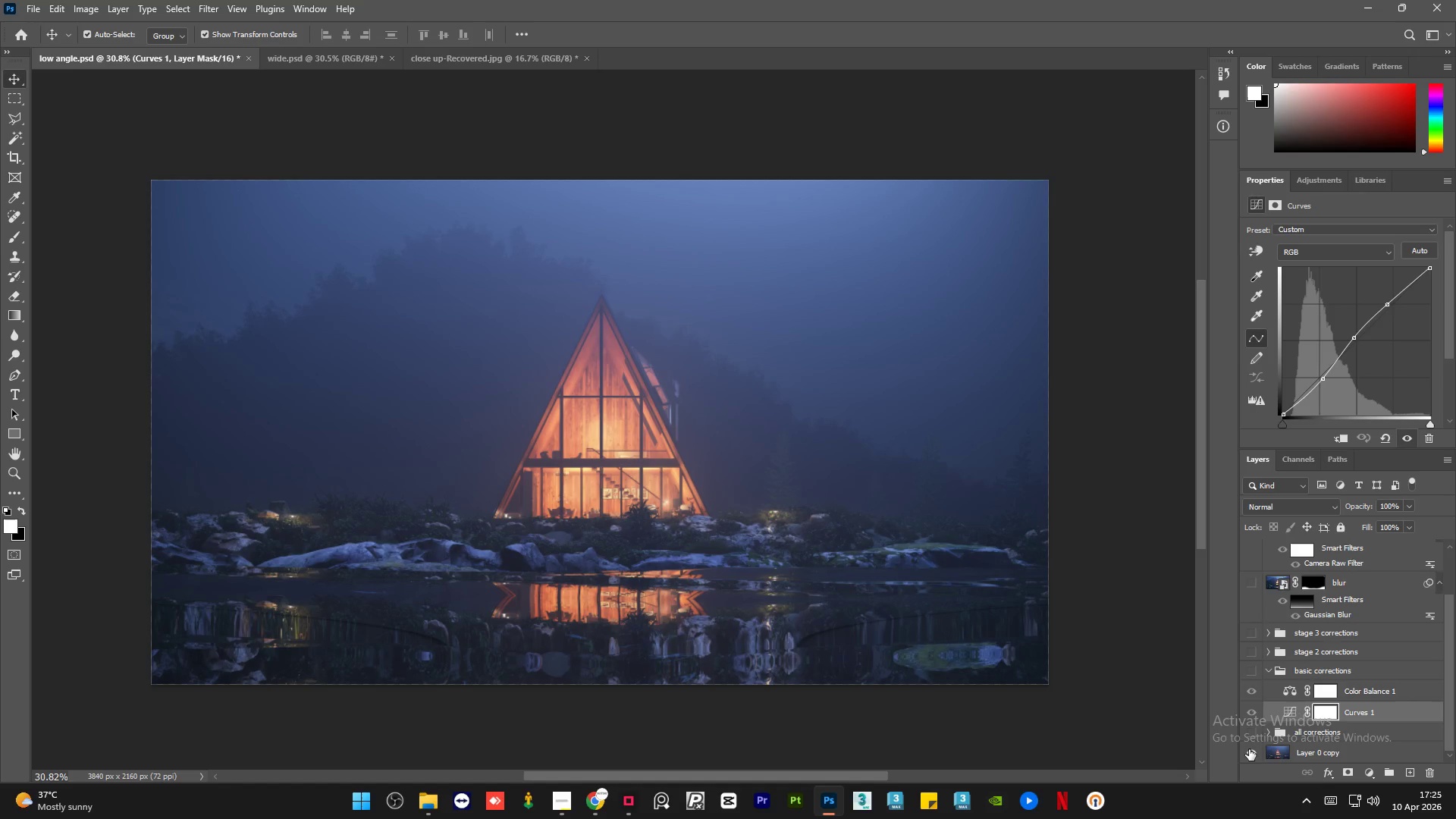 
hold_key(key=AltLeft, duration=0.78)
left_click([1249, 749])
 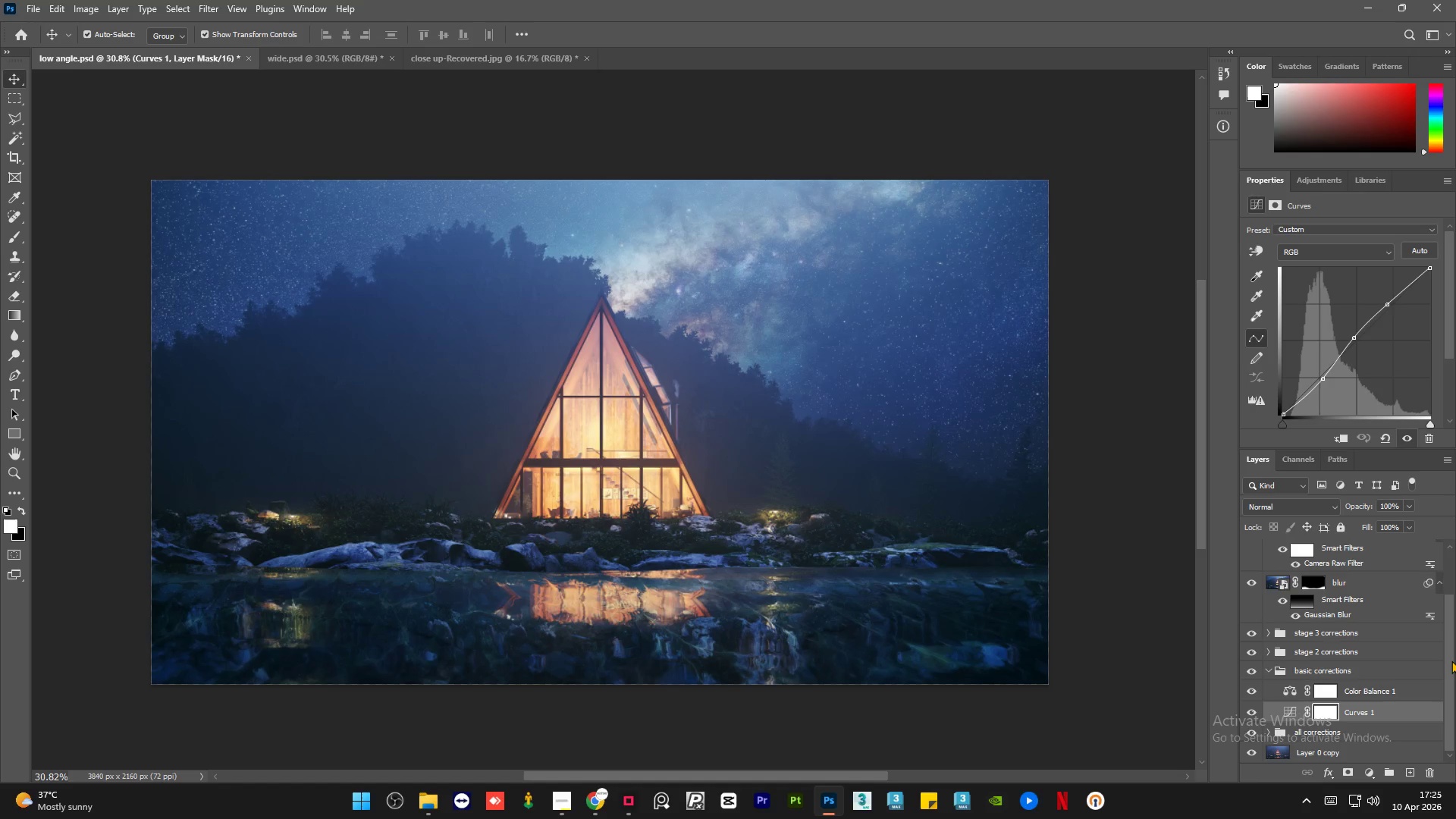 
left_click_drag(start_coordinate=[1450, 661], to_coordinate=[1449, 686])
 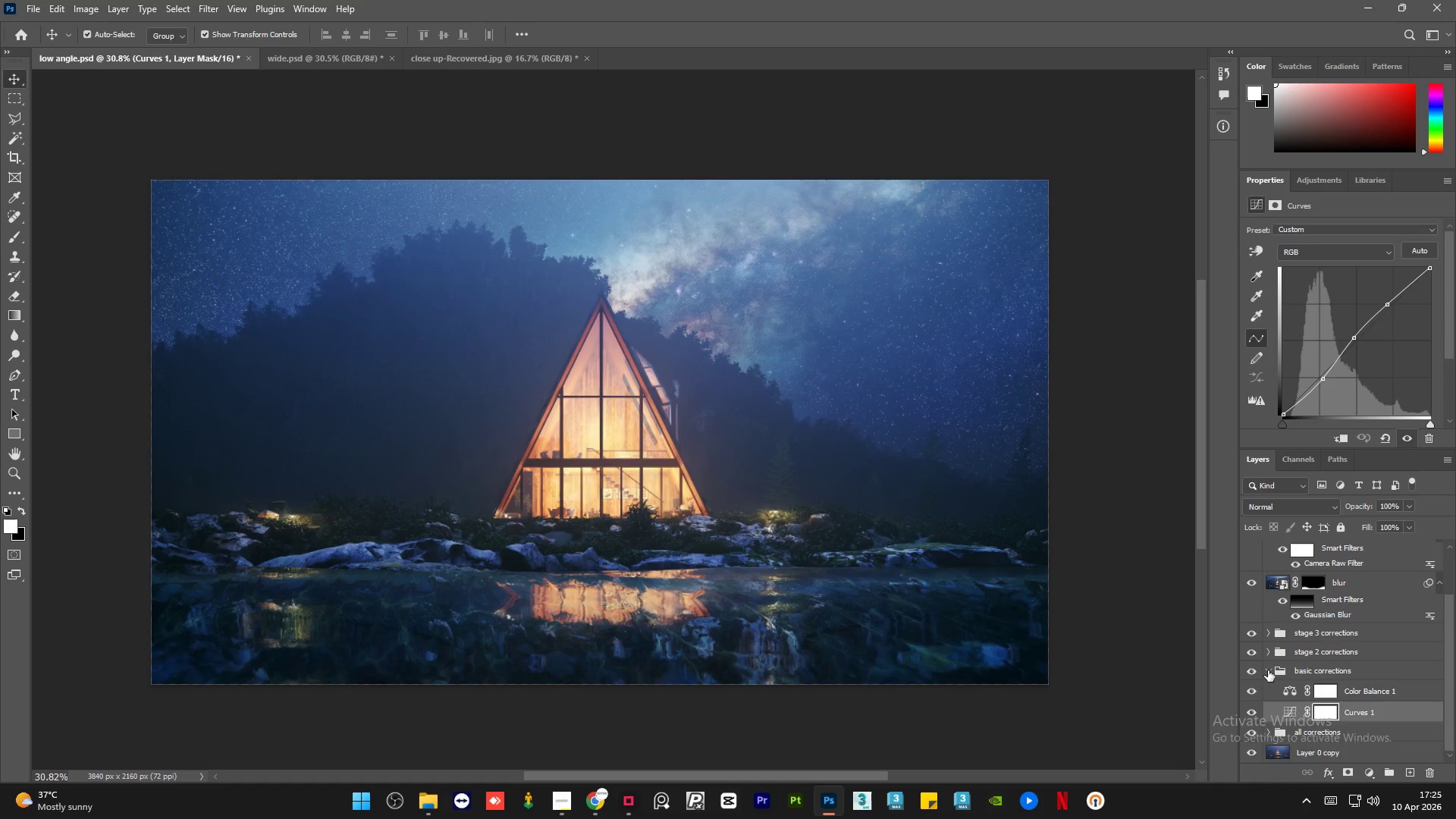 
left_click([1268, 670])
 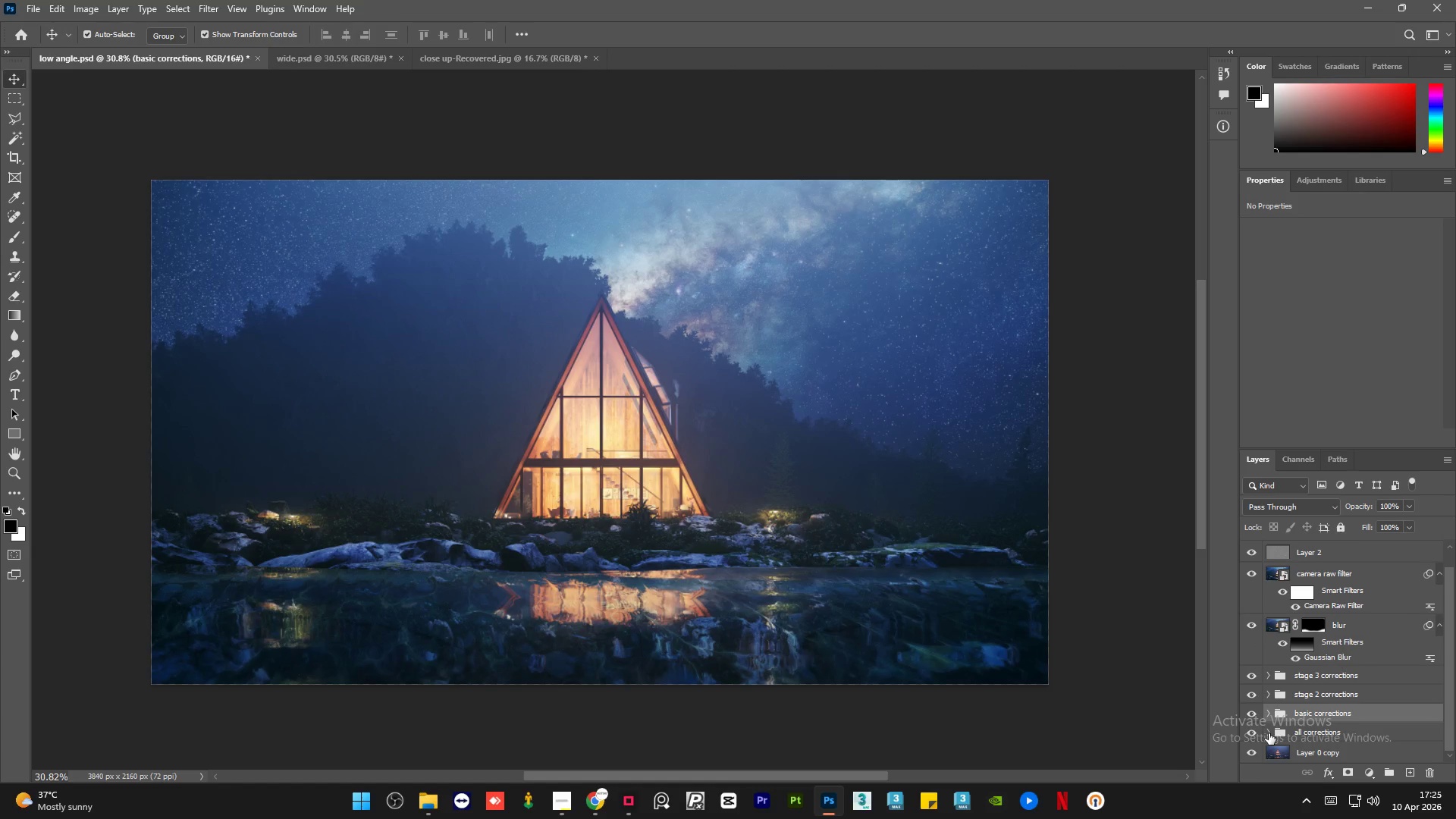 
left_click([1269, 733])
 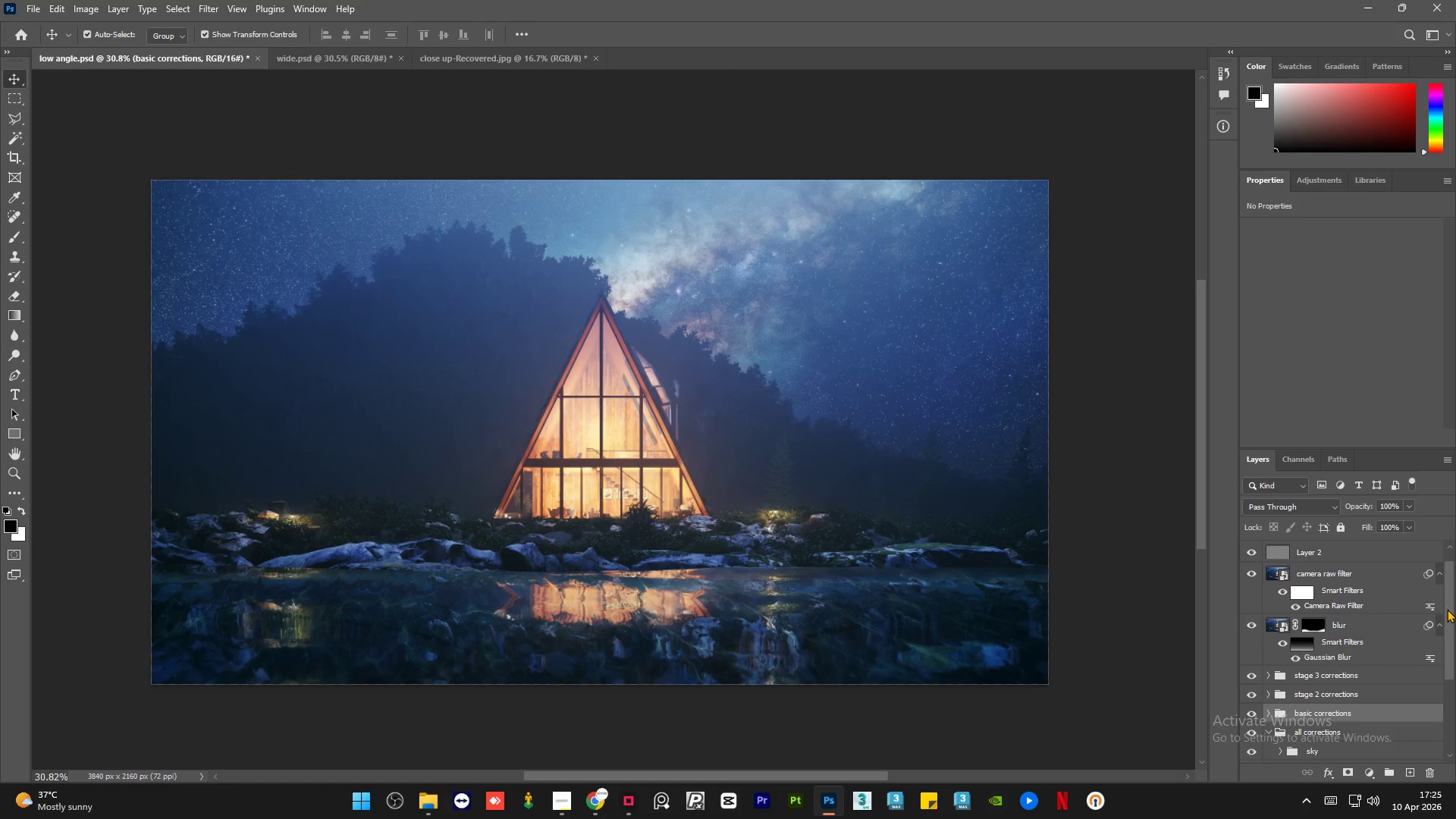 
left_click_drag(start_coordinate=[1448, 610], to_coordinate=[1453, 689])
 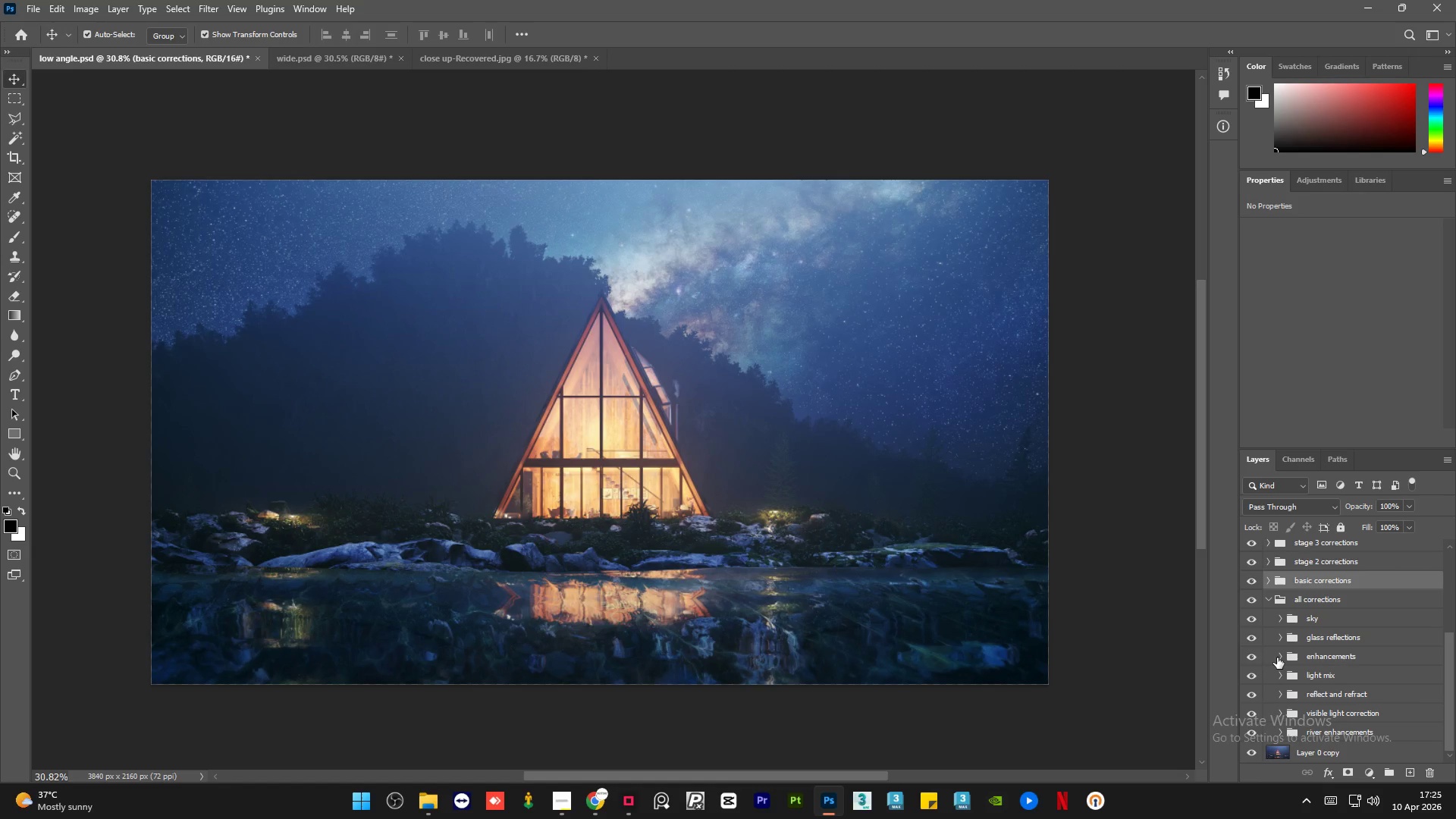 
left_click([1277, 657])
 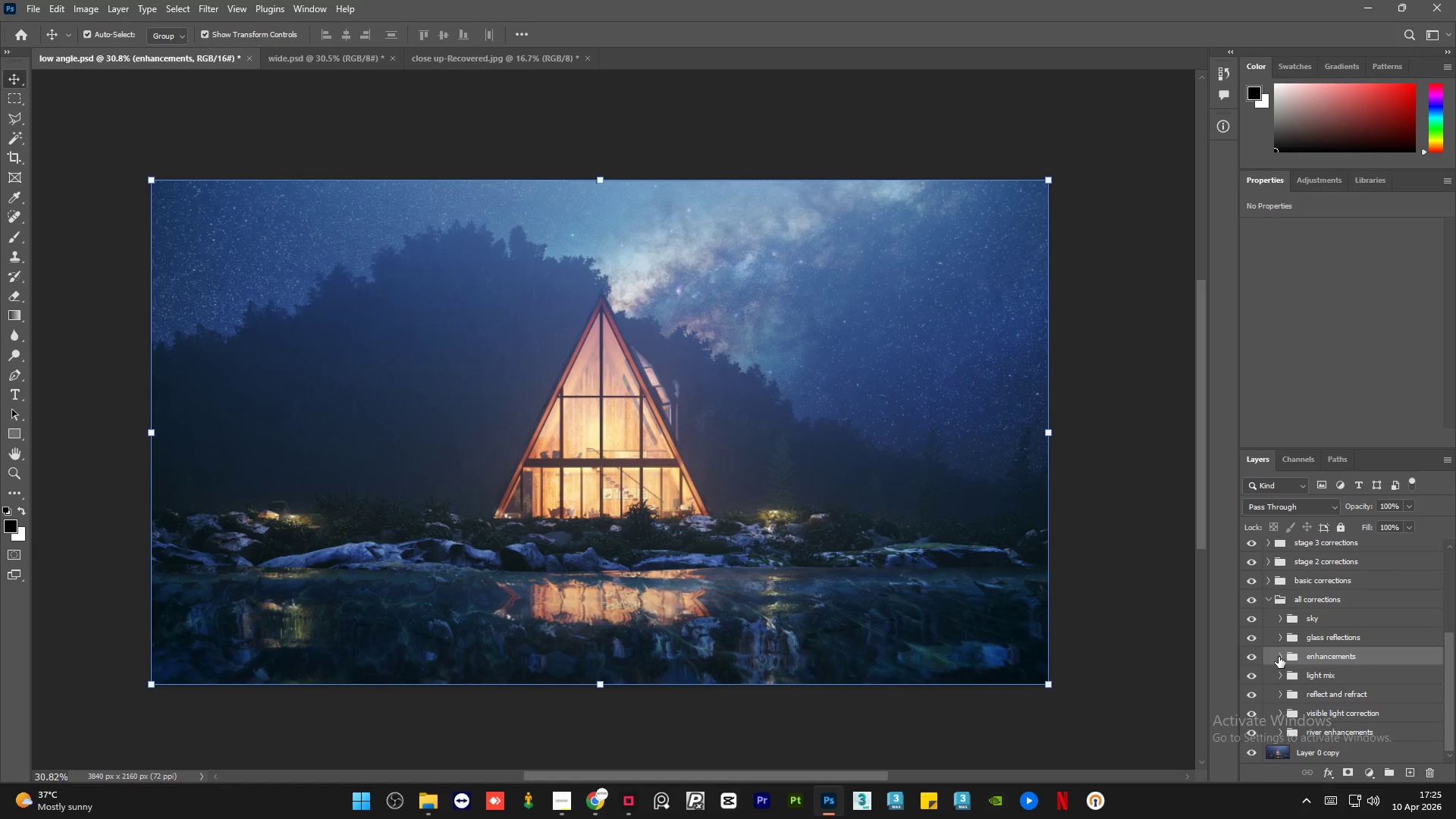 
left_click([1279, 657])
 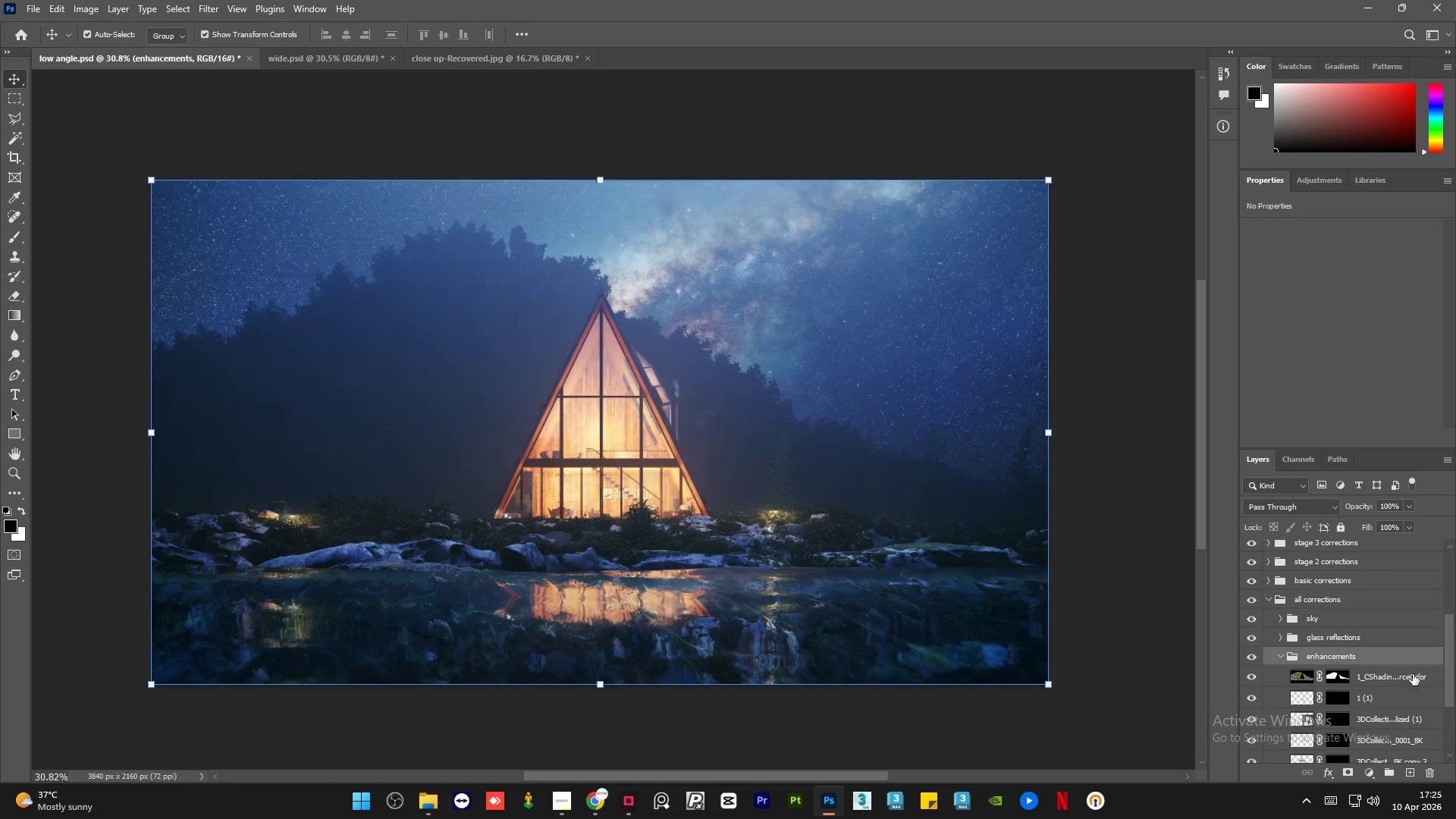 
left_click([1430, 671])
 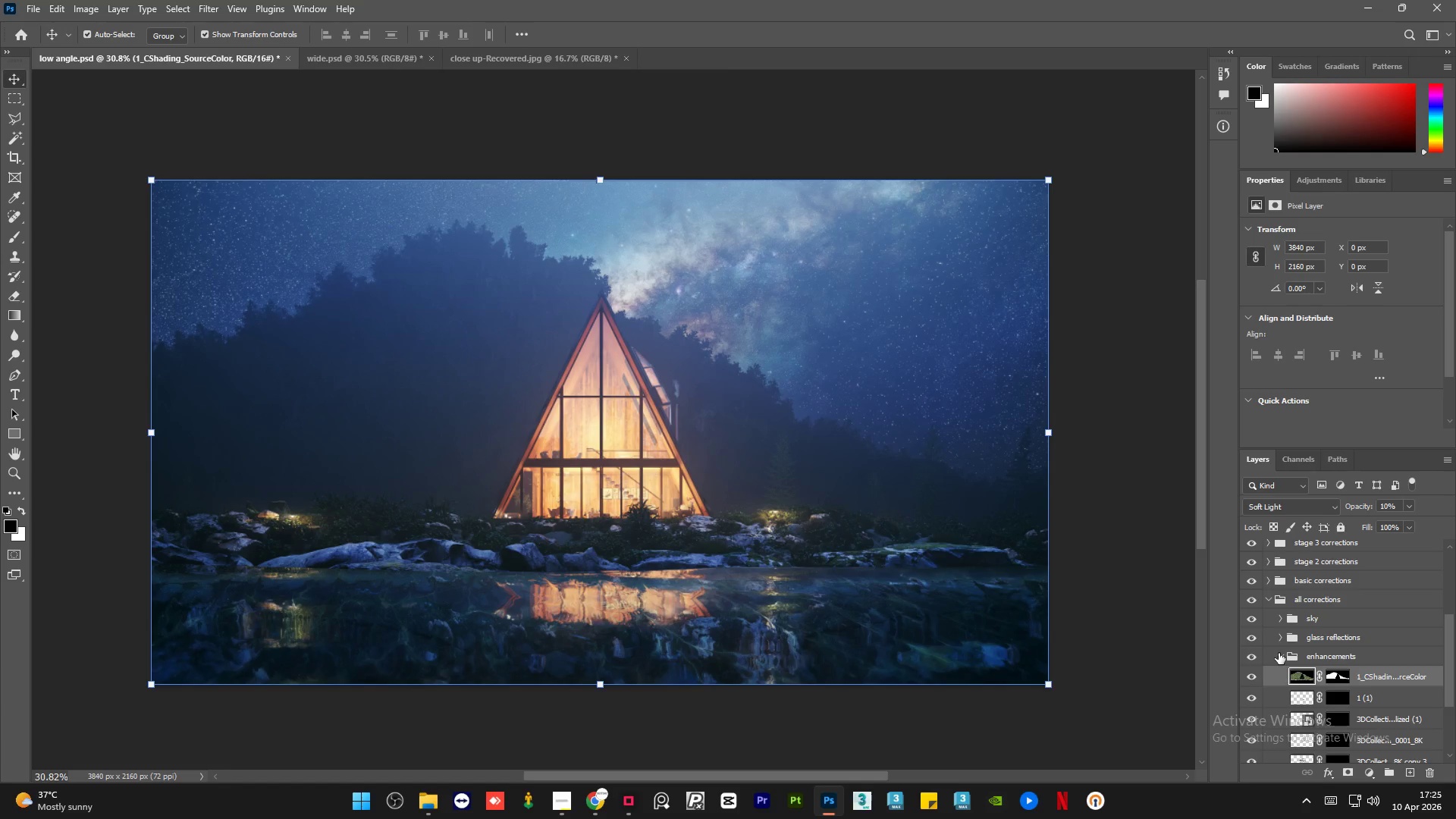 
wait(6.48)
 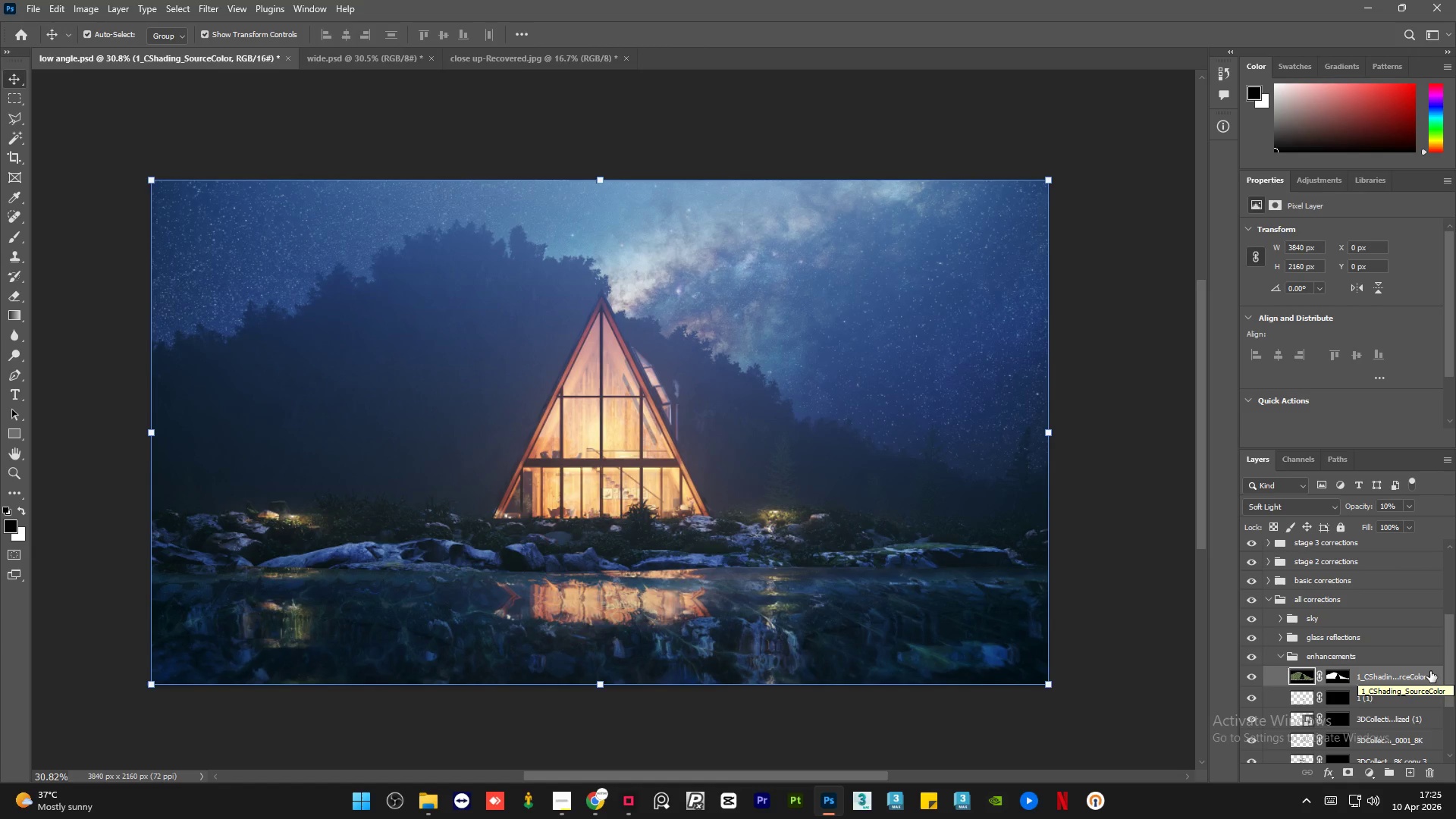 
left_click([1279, 653])
 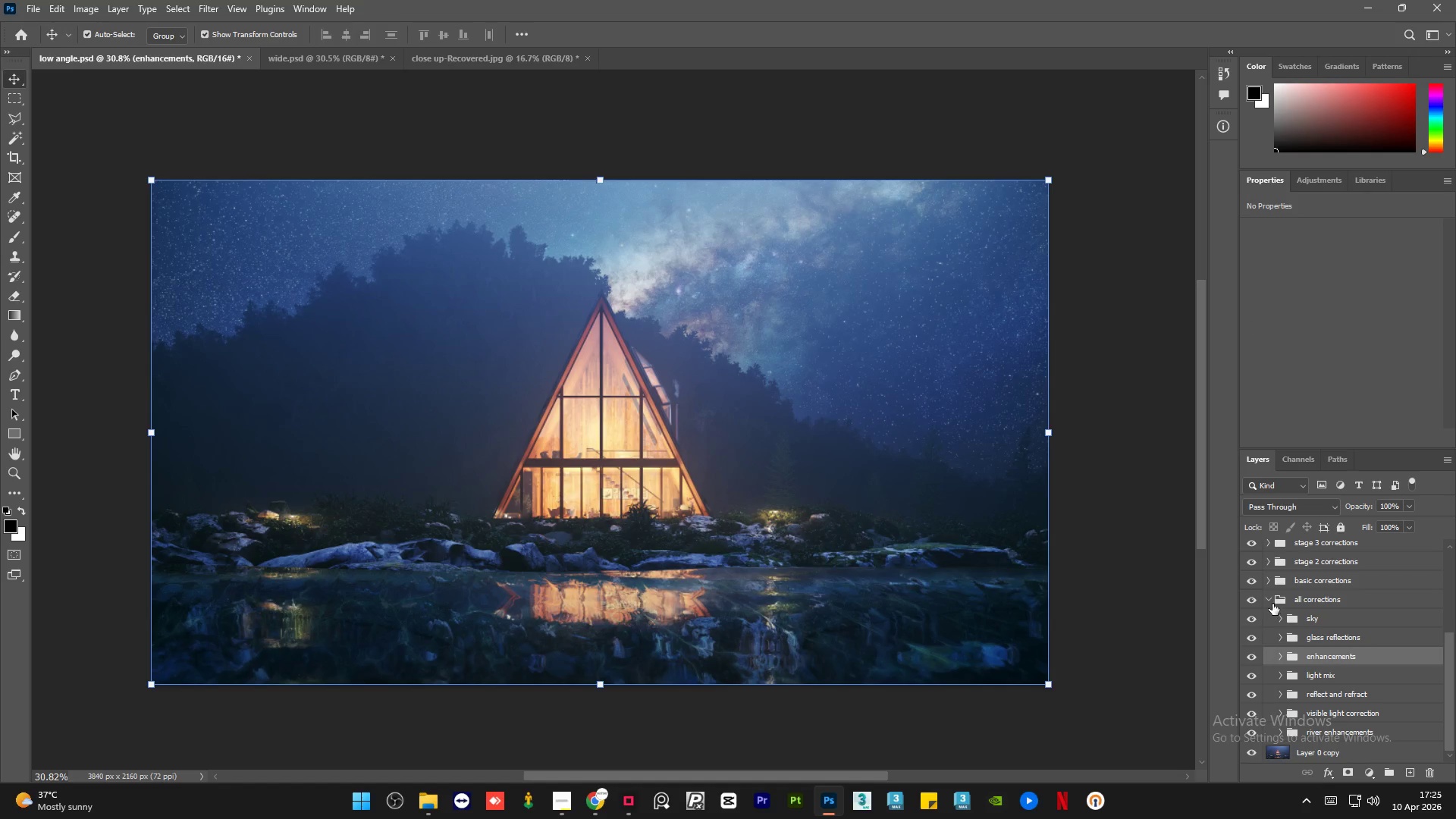 
left_click([1269, 600])
 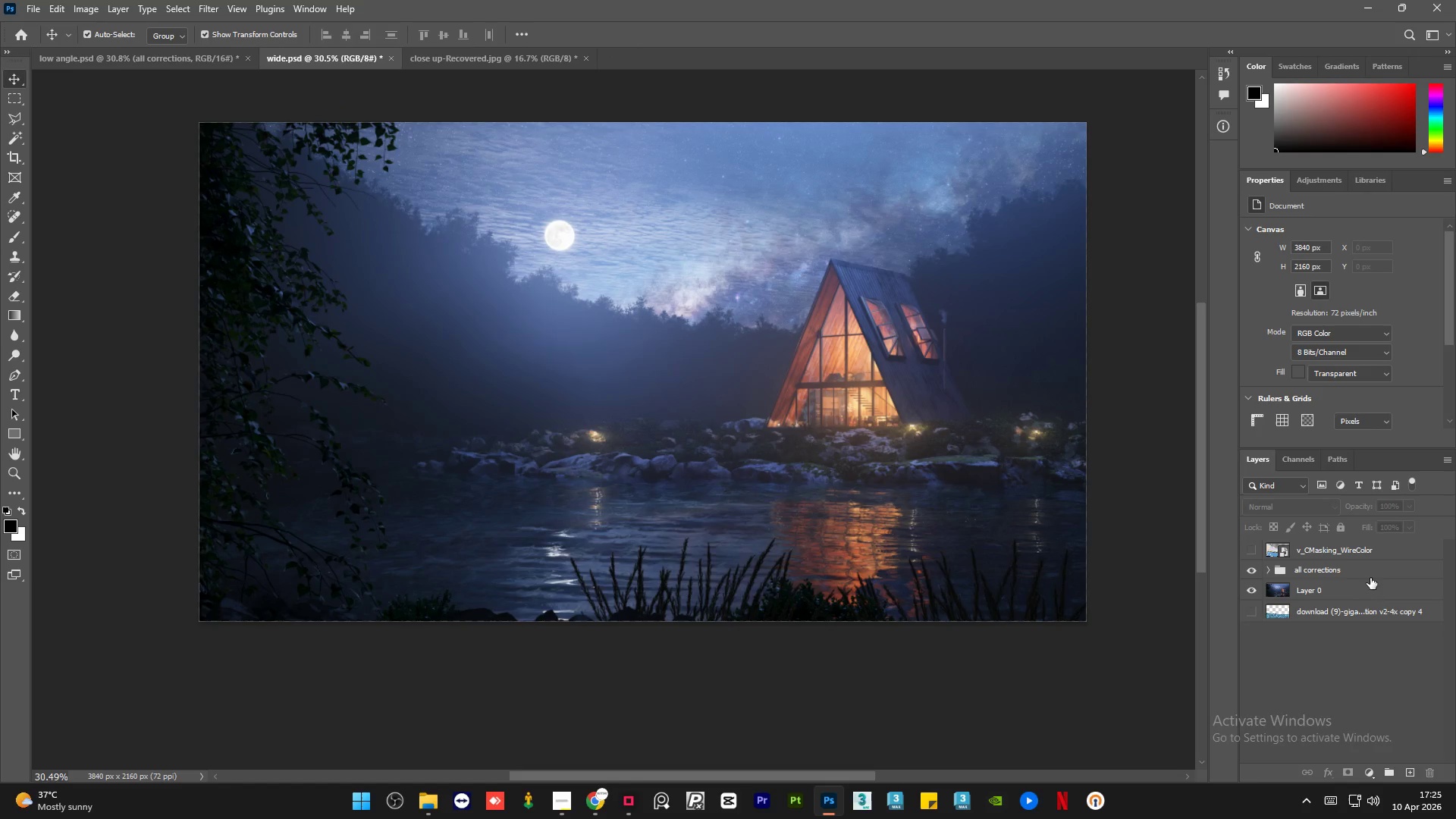 
wait(5.83)
 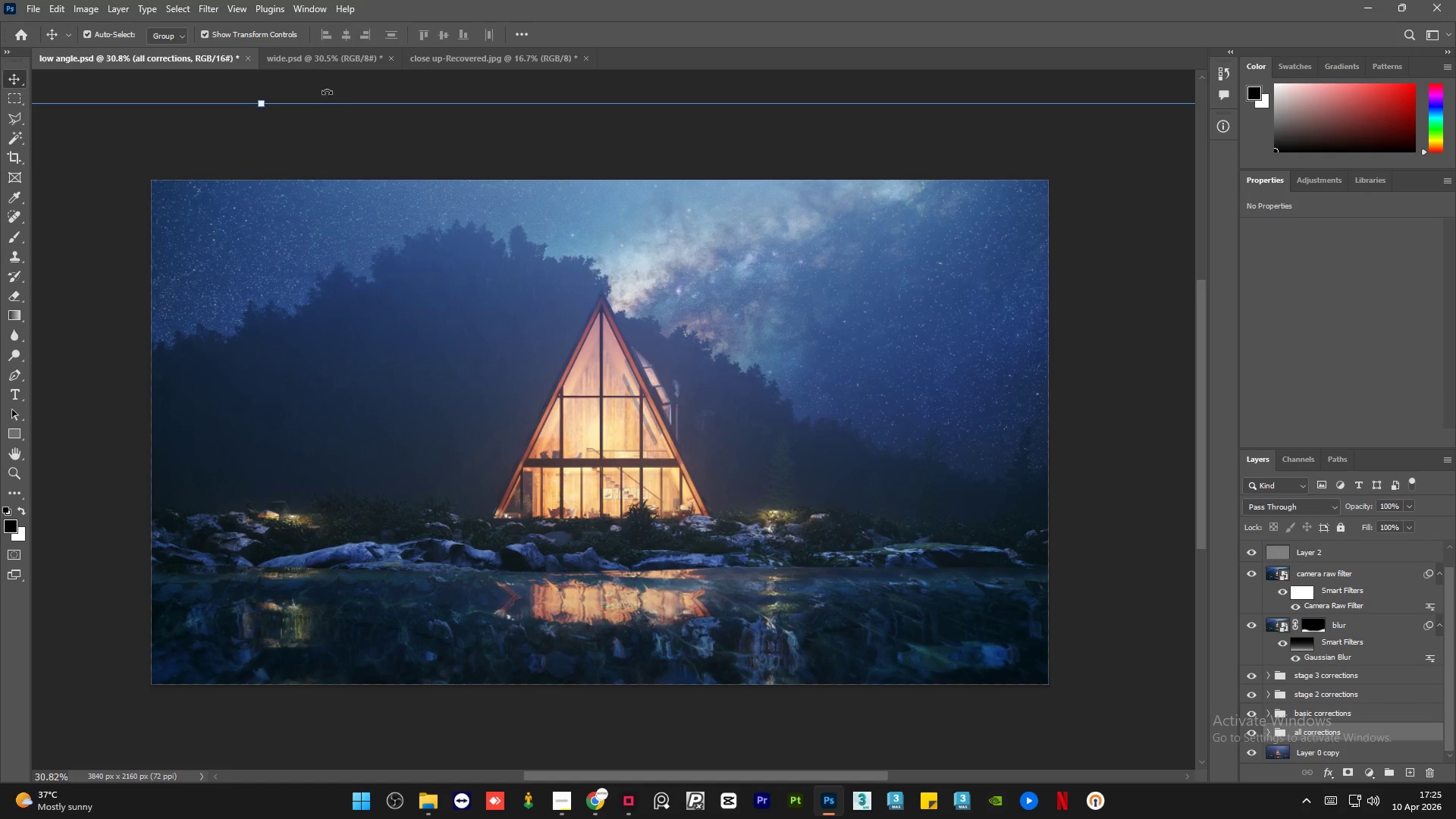 
left_click([1267, 570])
 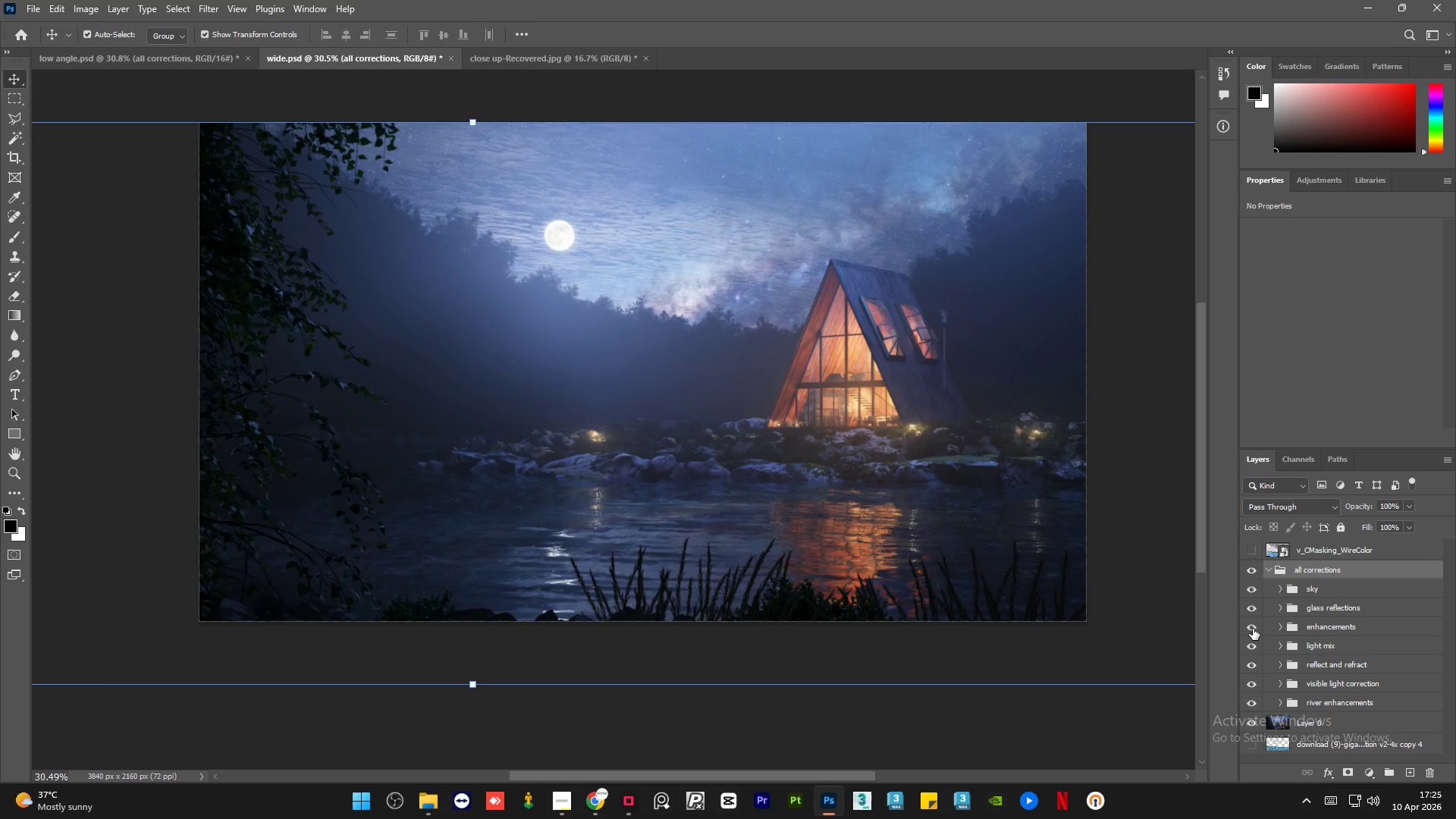 
left_click([1247, 625])
 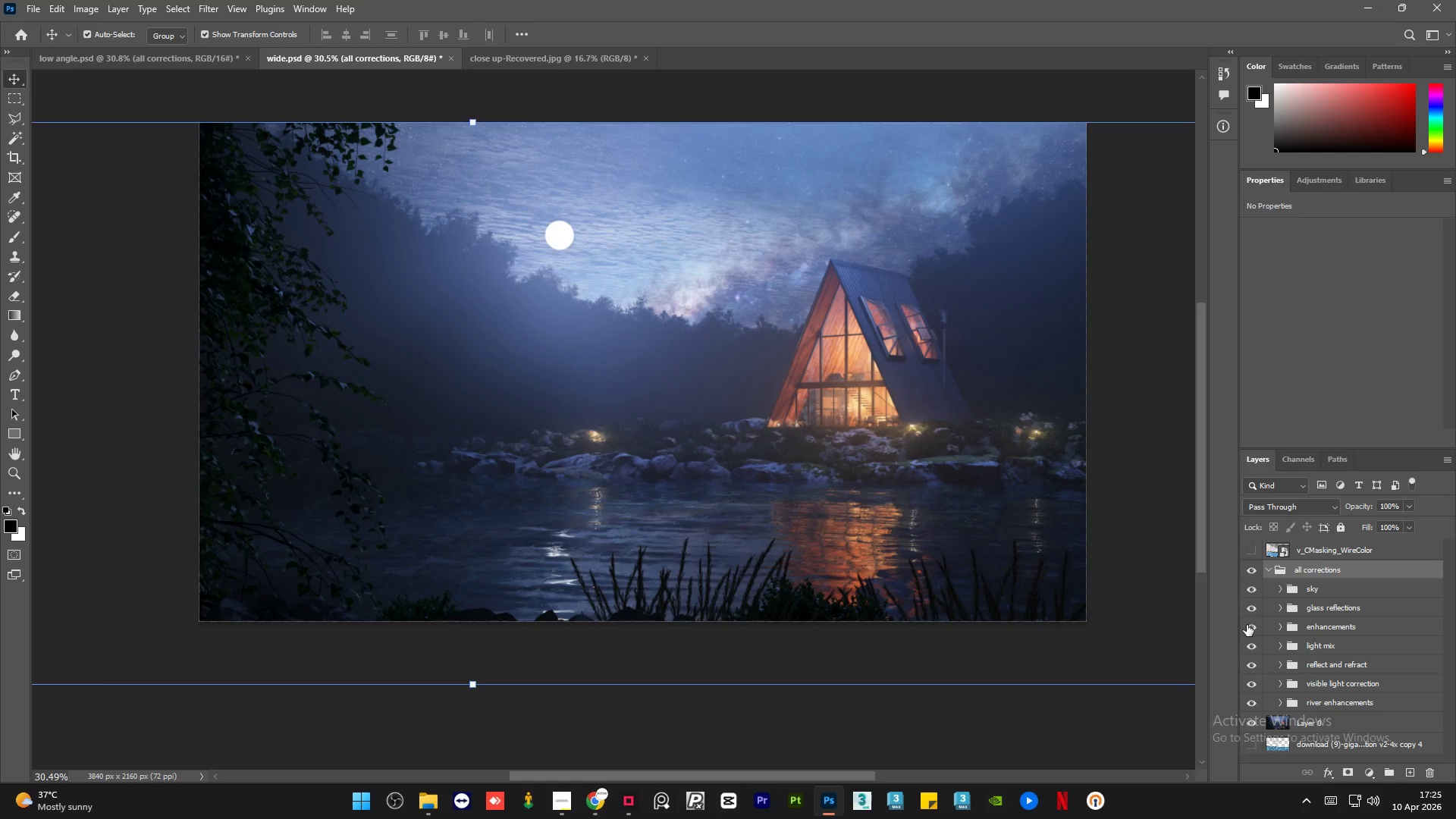 
double_click([1247, 625])
 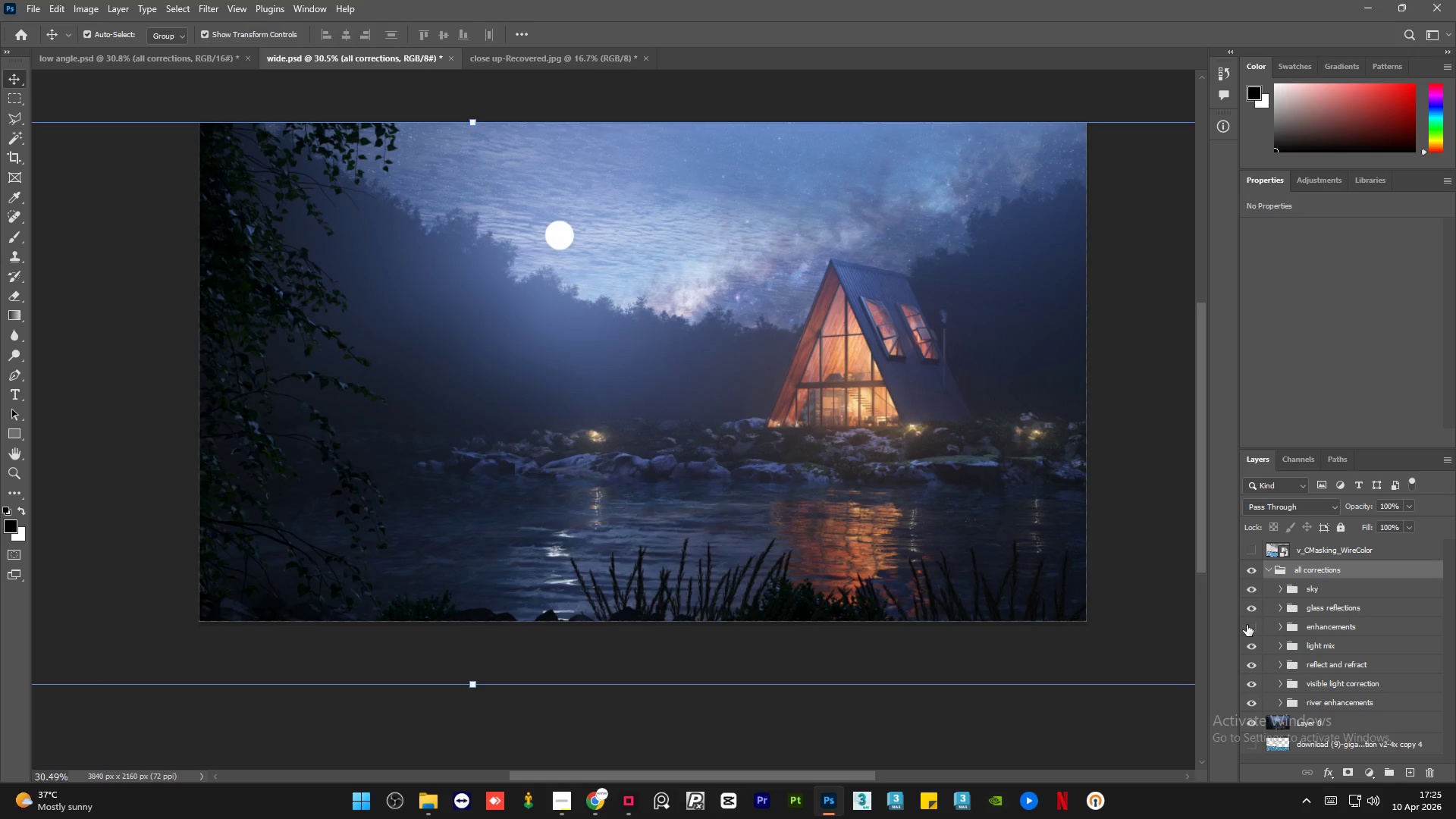 
triple_click([1247, 625])
 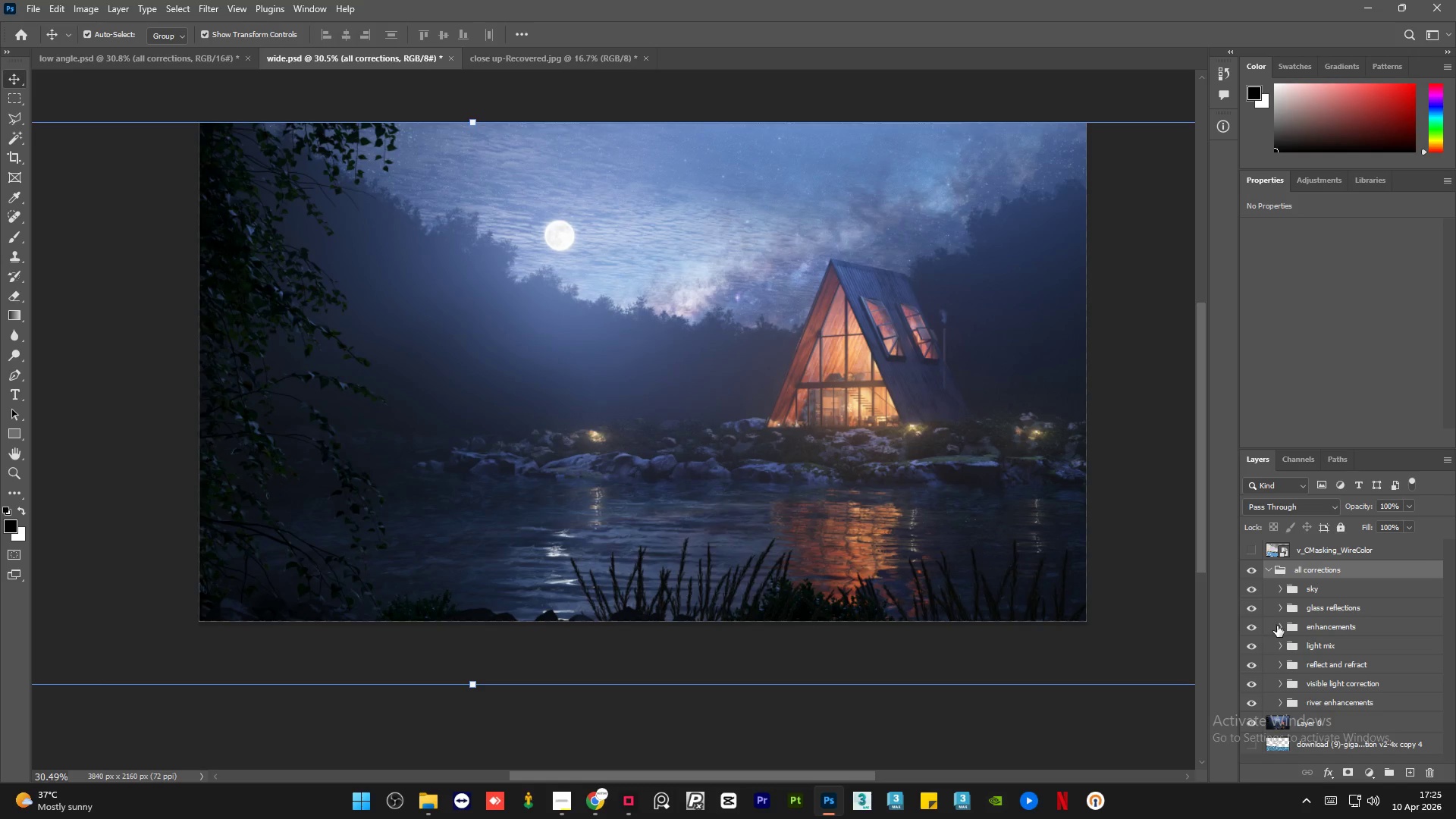 
left_click([1280, 626])
 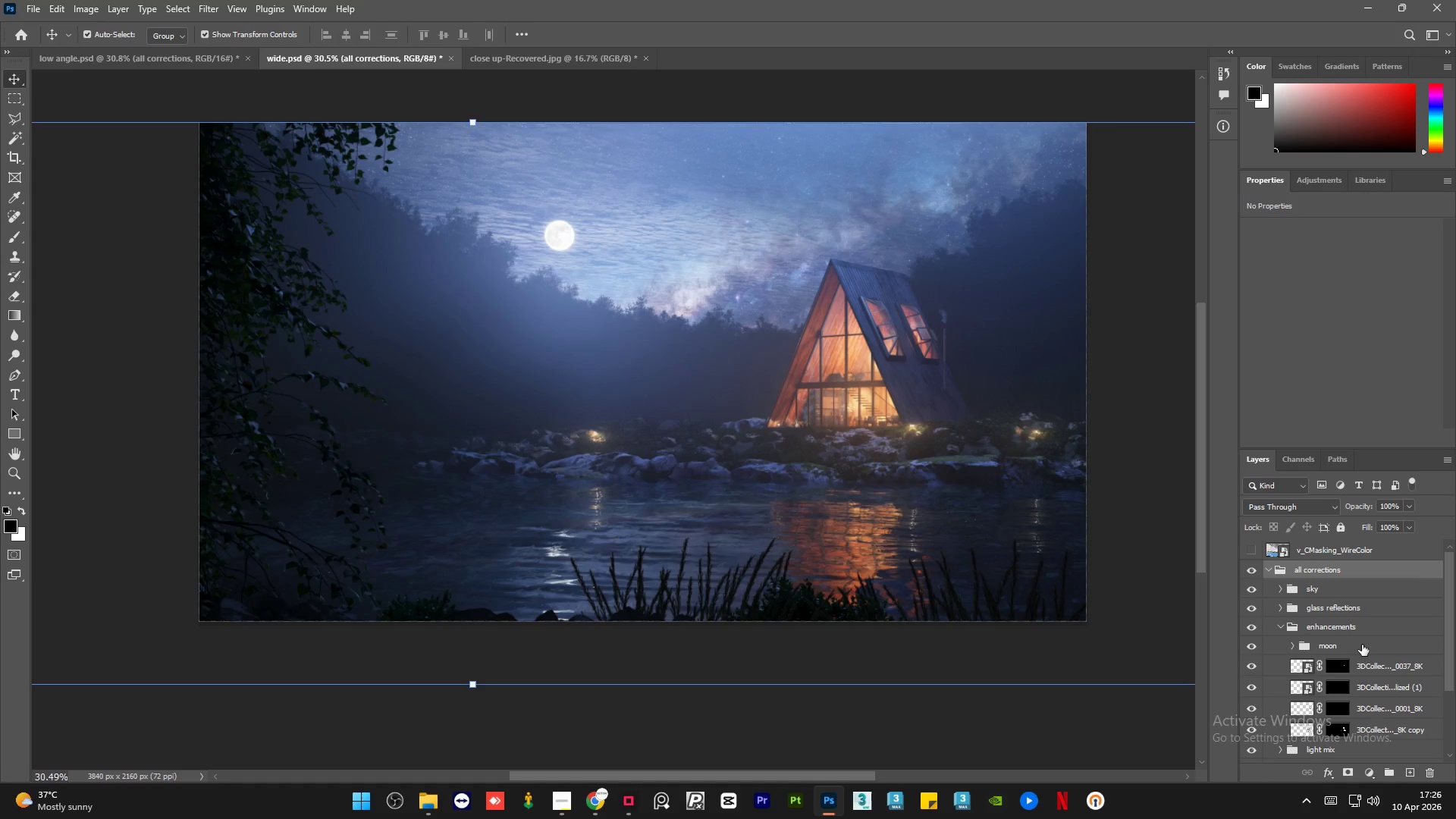 
wait(16.56)
 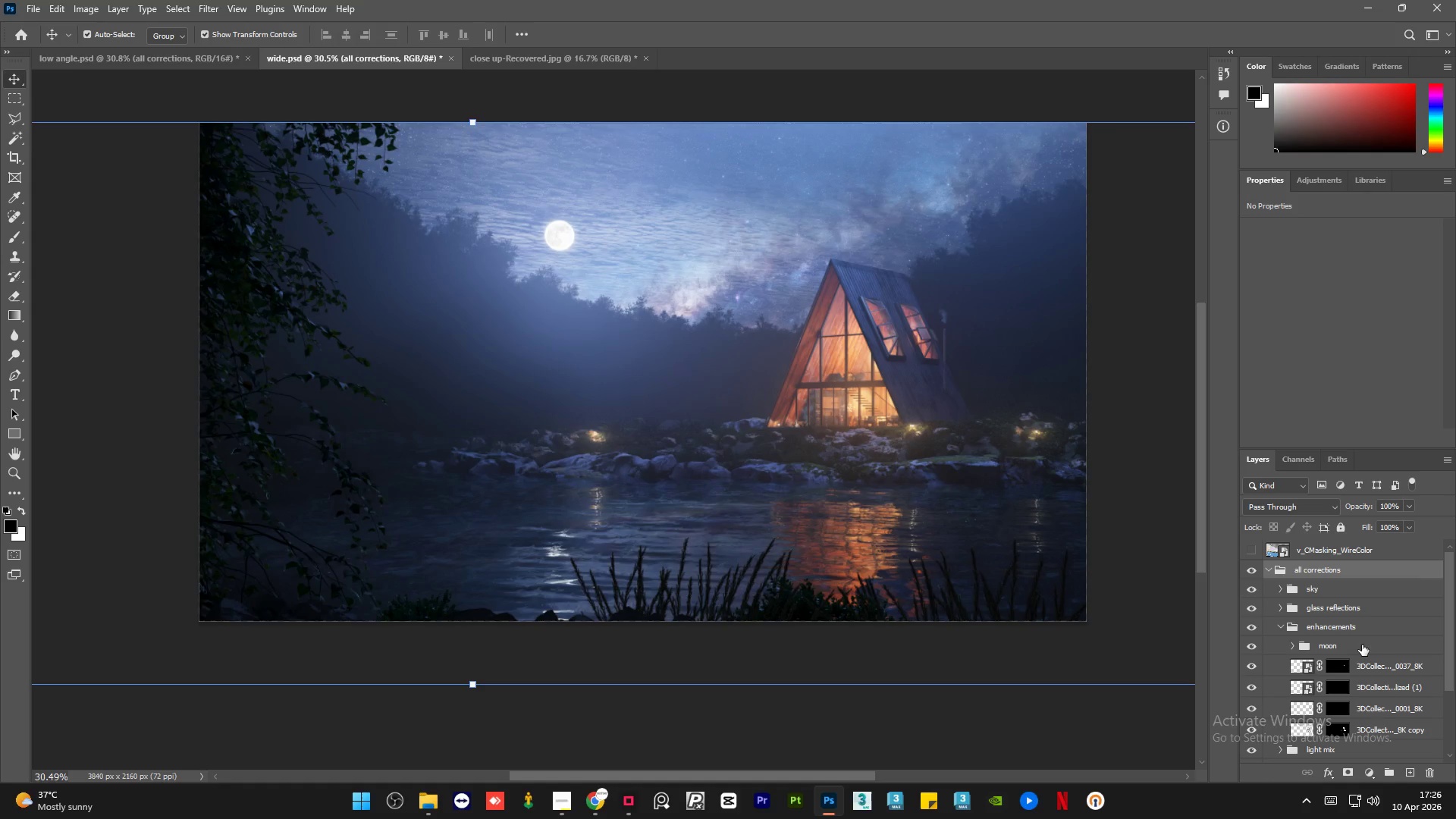 
left_click([1423, 676])
 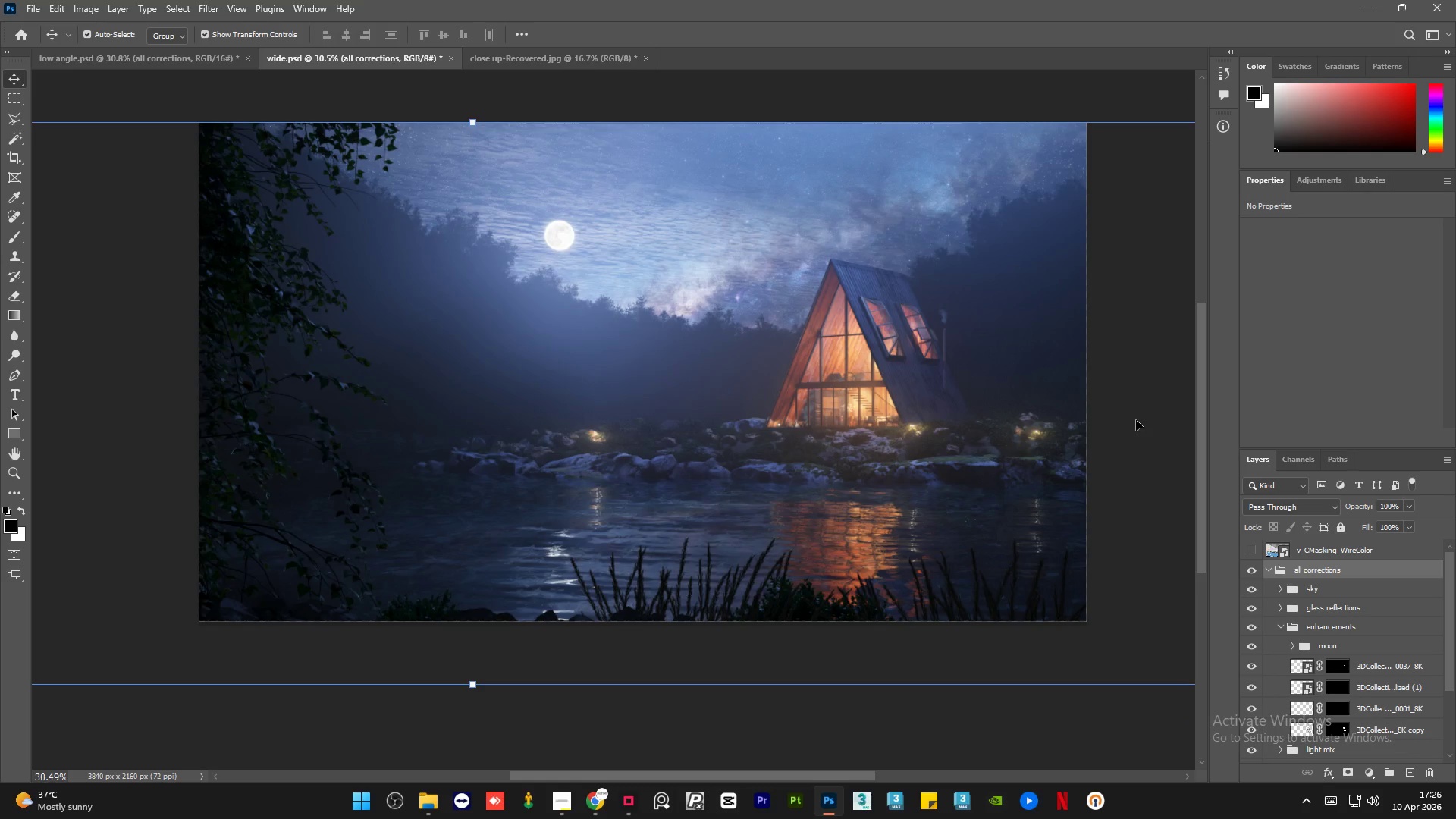 
wait(42.75)
 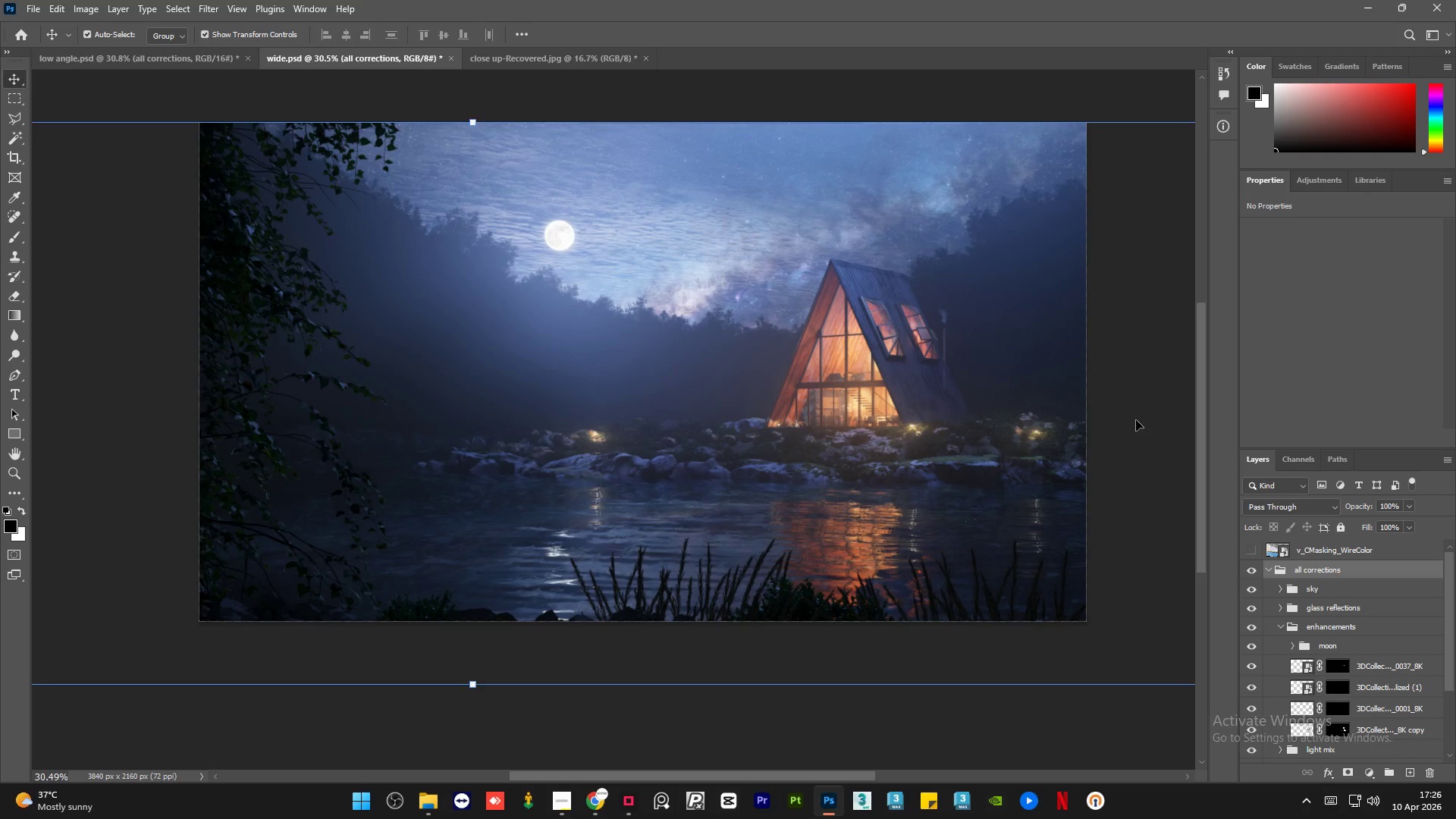 
left_click([605, 799])
 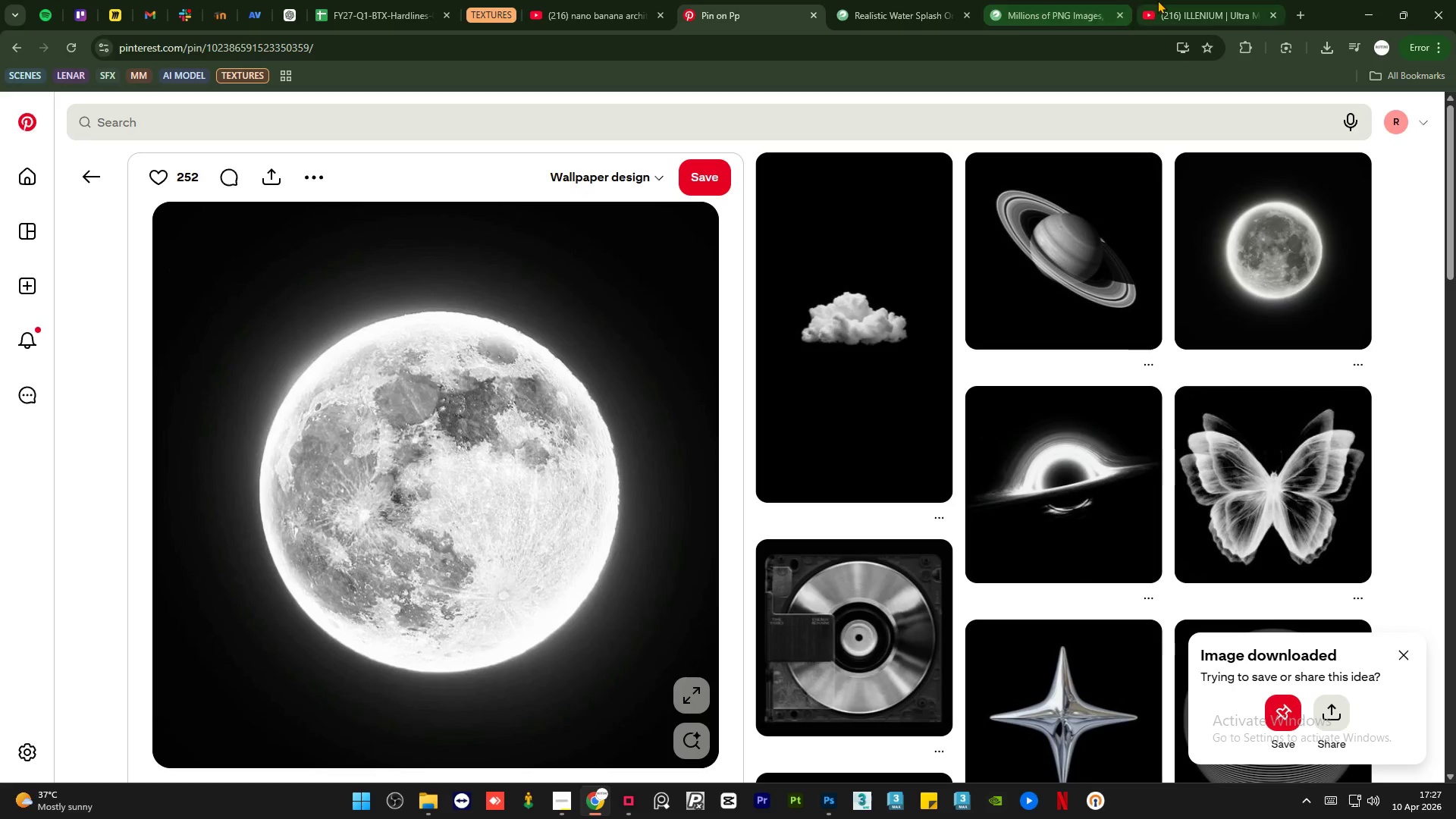 
left_click([1181, 0])
 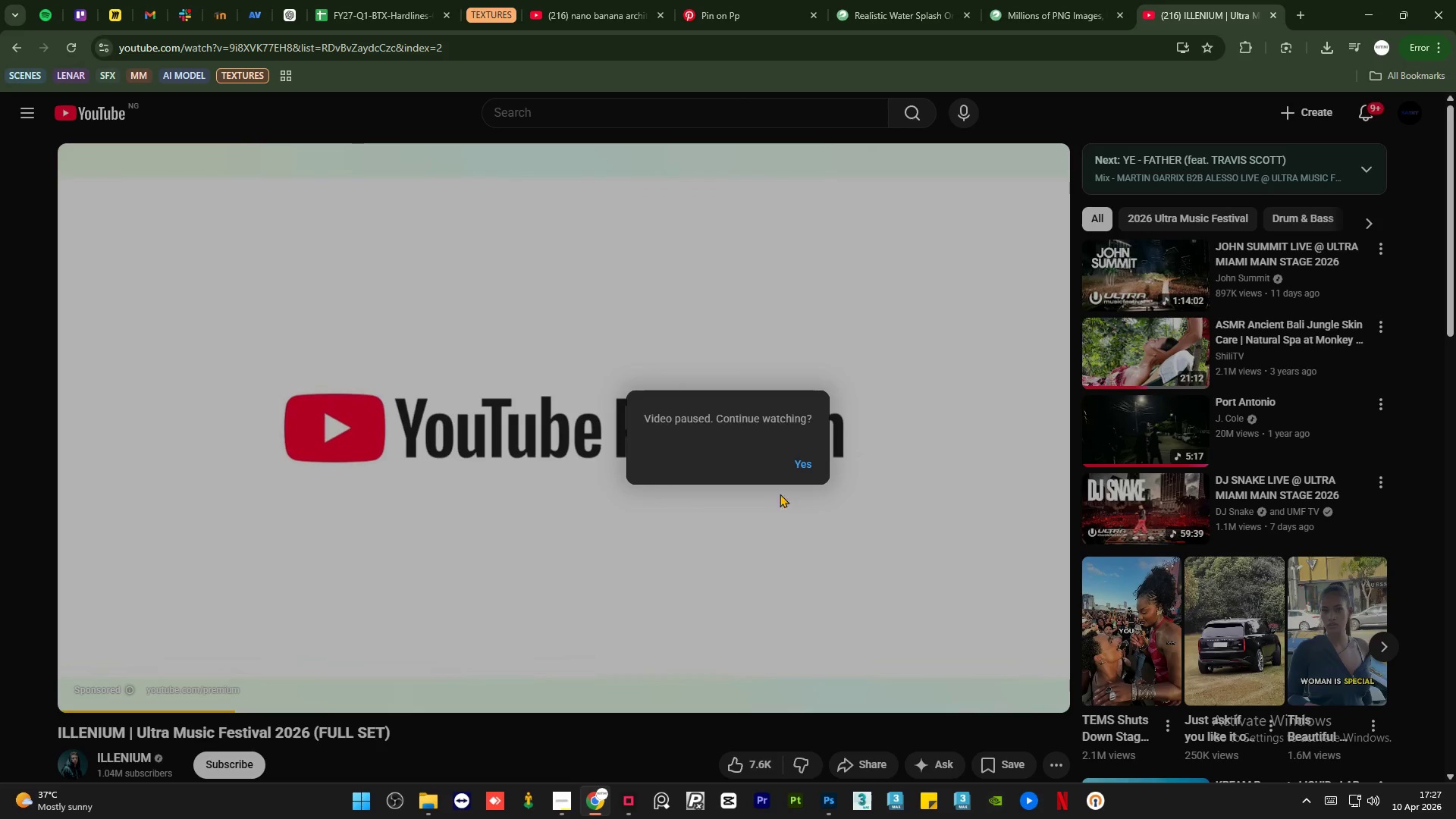 
left_click([812, 463])
 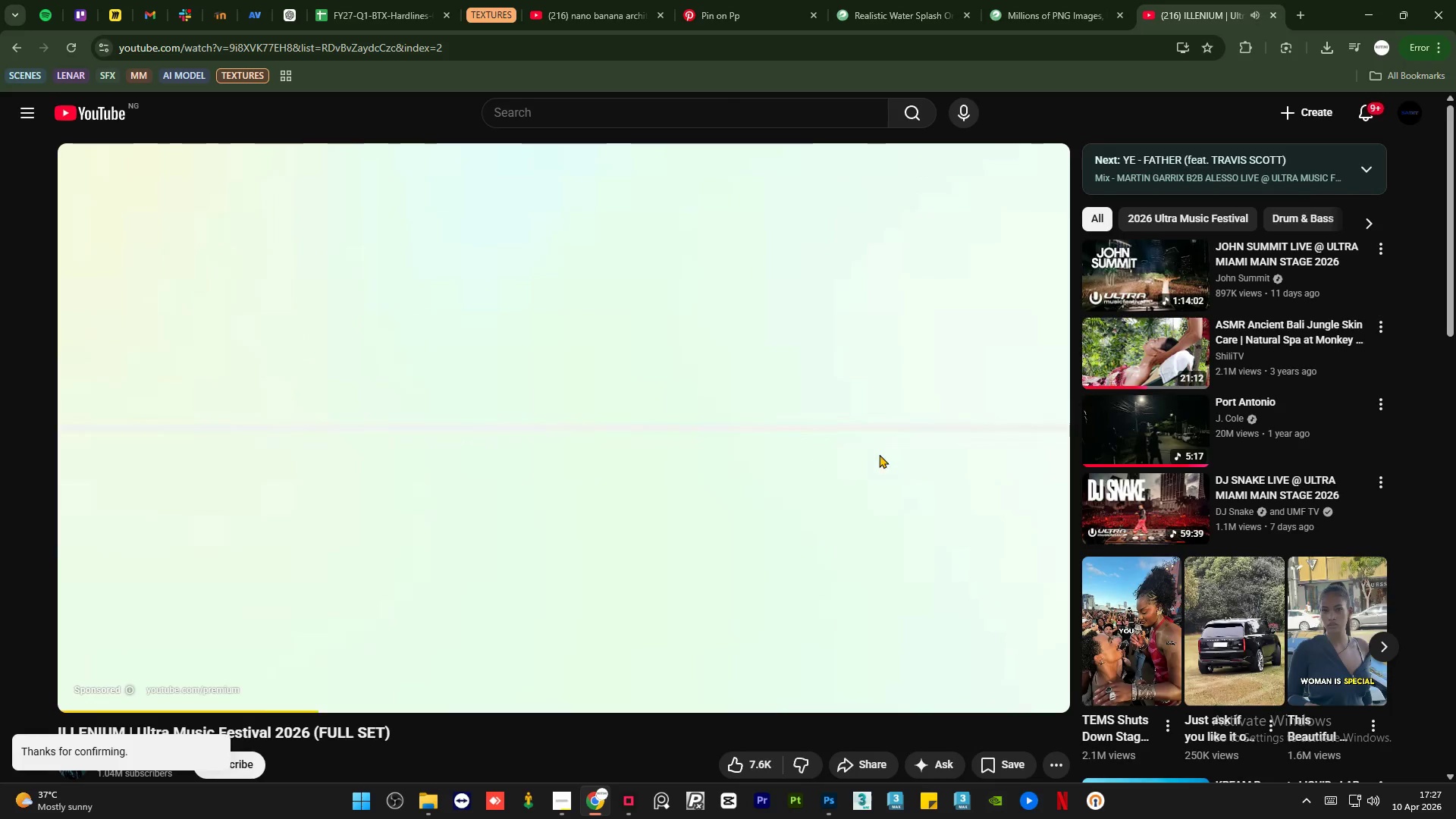 
mouse_move([1337, 435])
 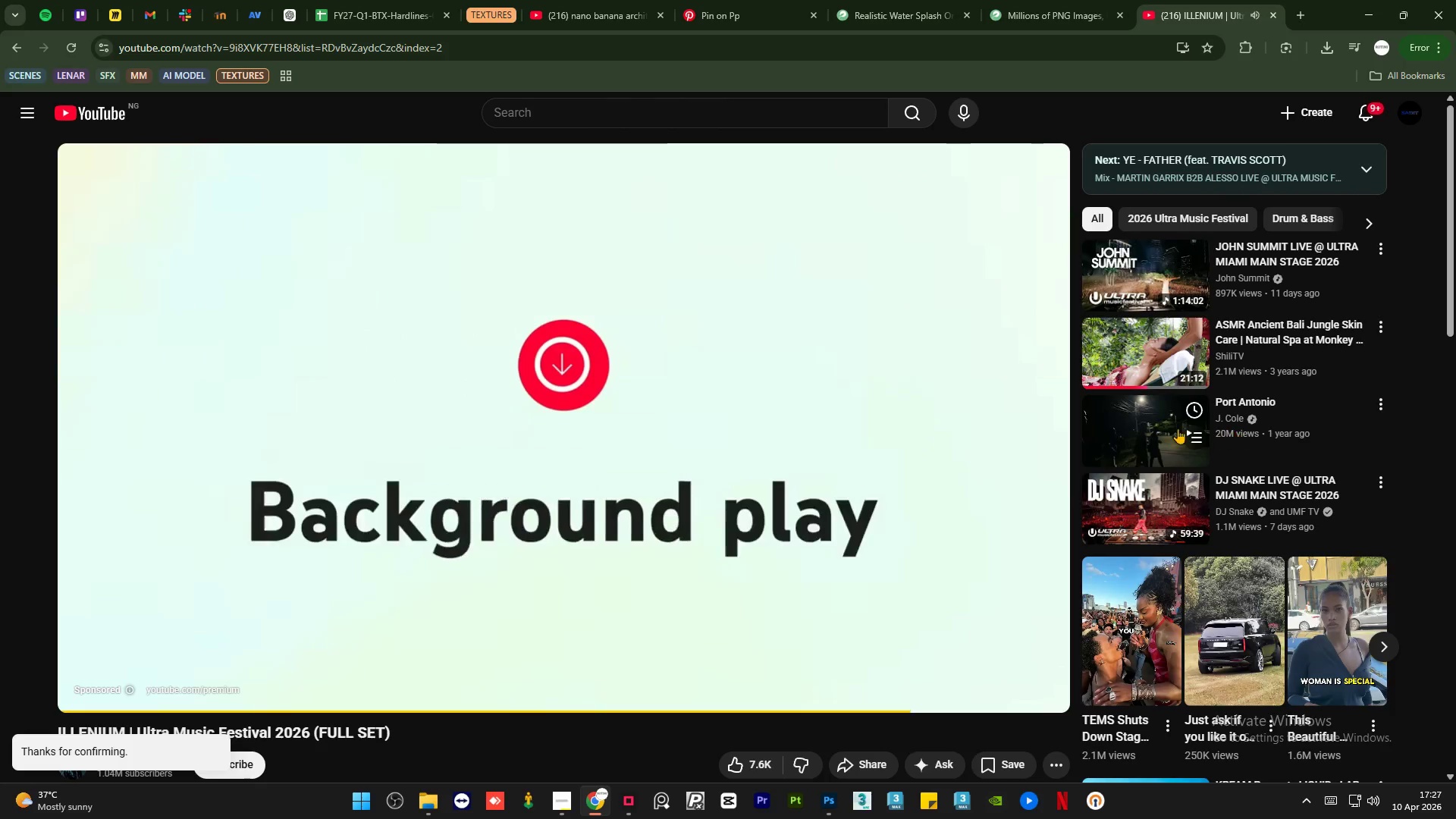 
scroll: coordinate [1177, 420], scroll_direction: down, amount: 7.0
 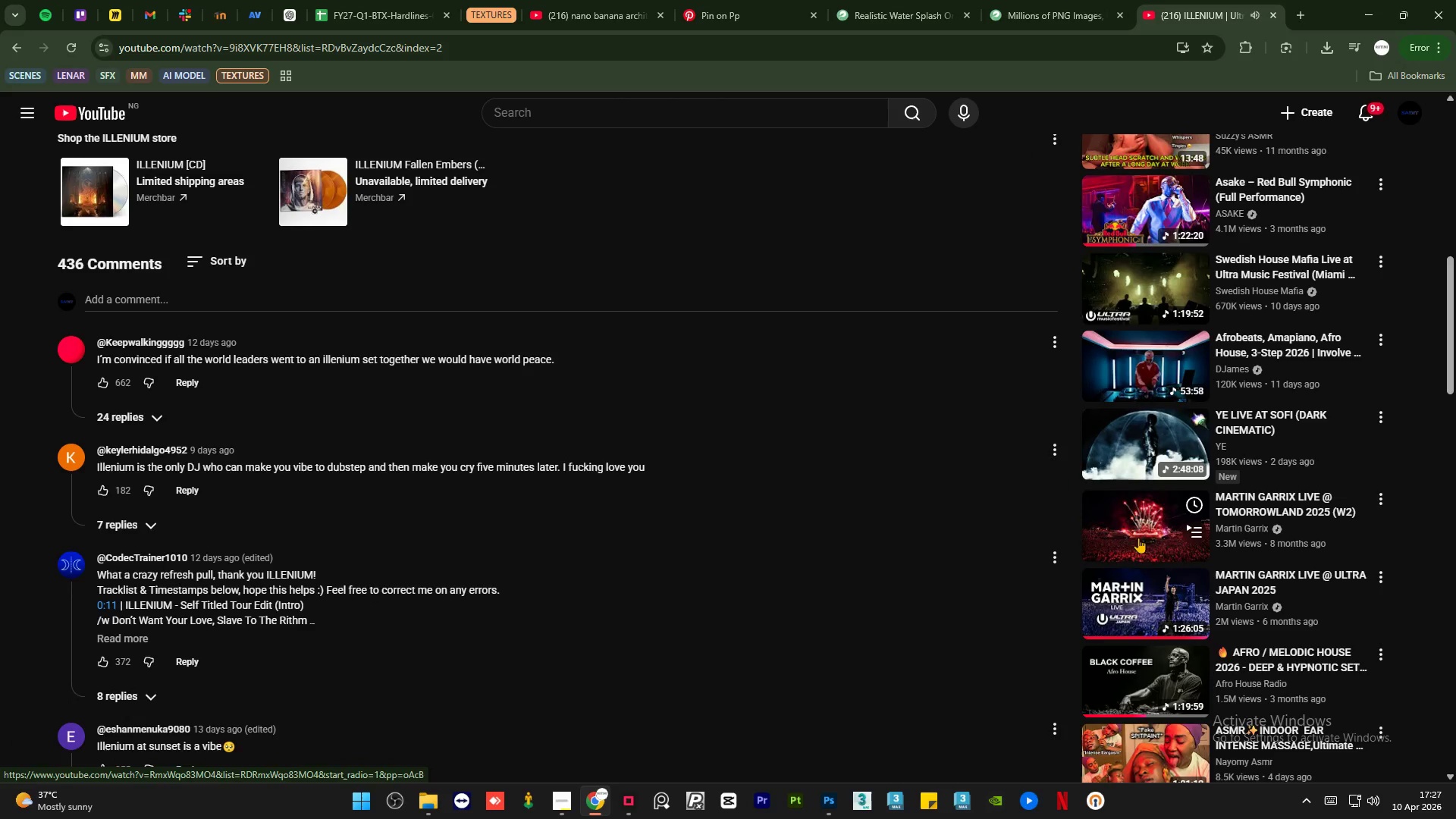 
left_click([1134, 543])
 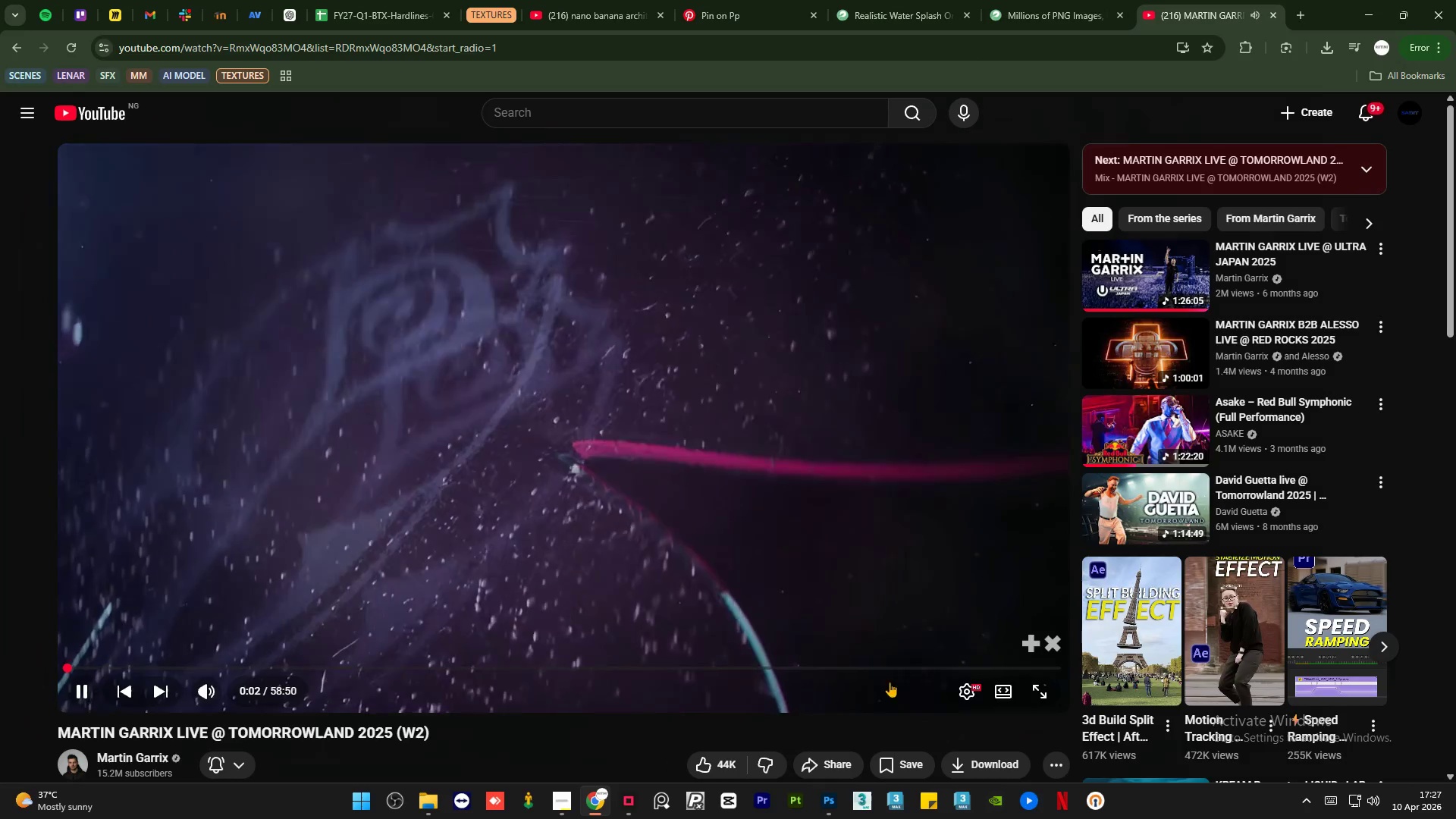 
wait(5.06)
 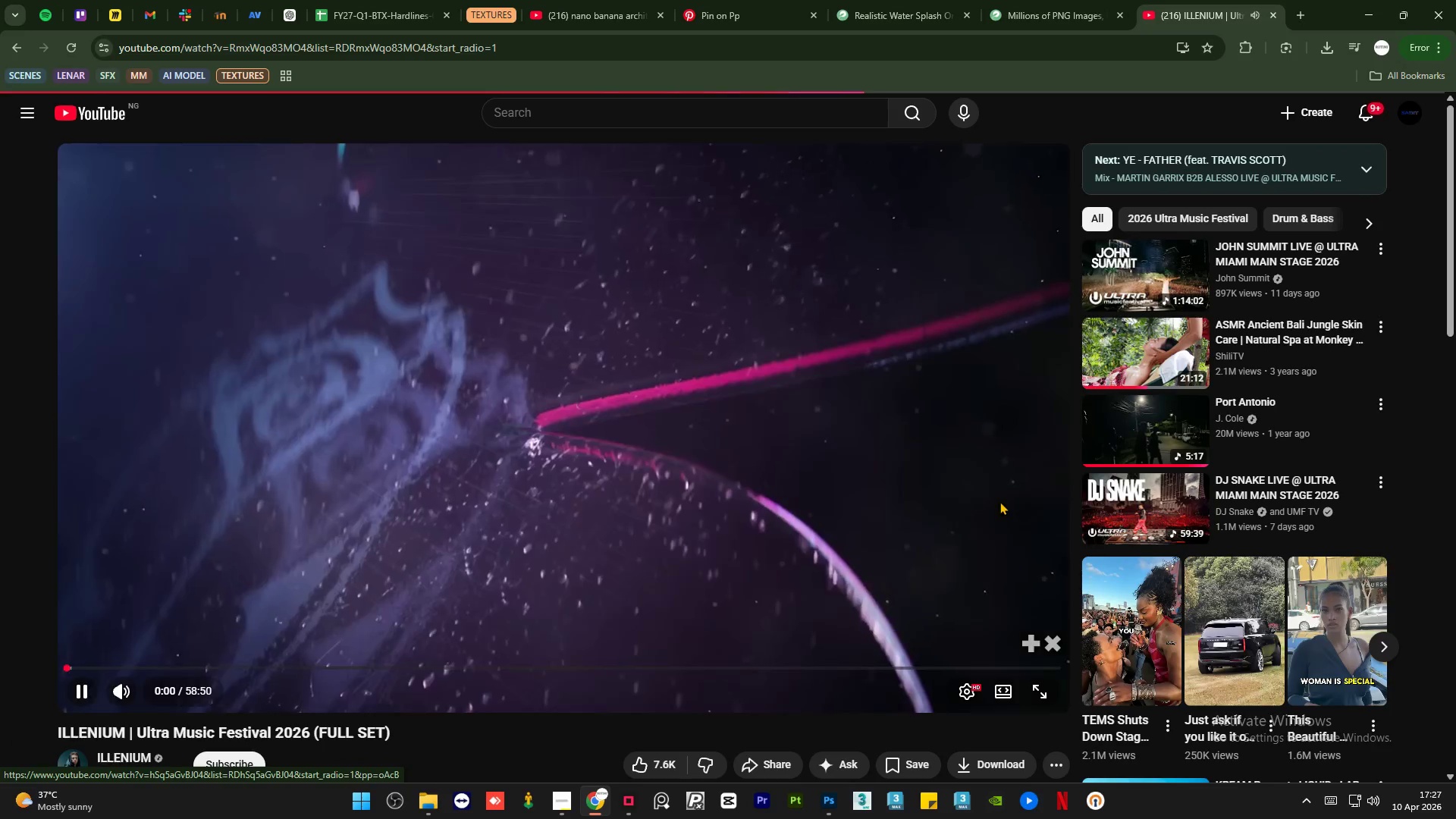 
left_click([821, 808])
 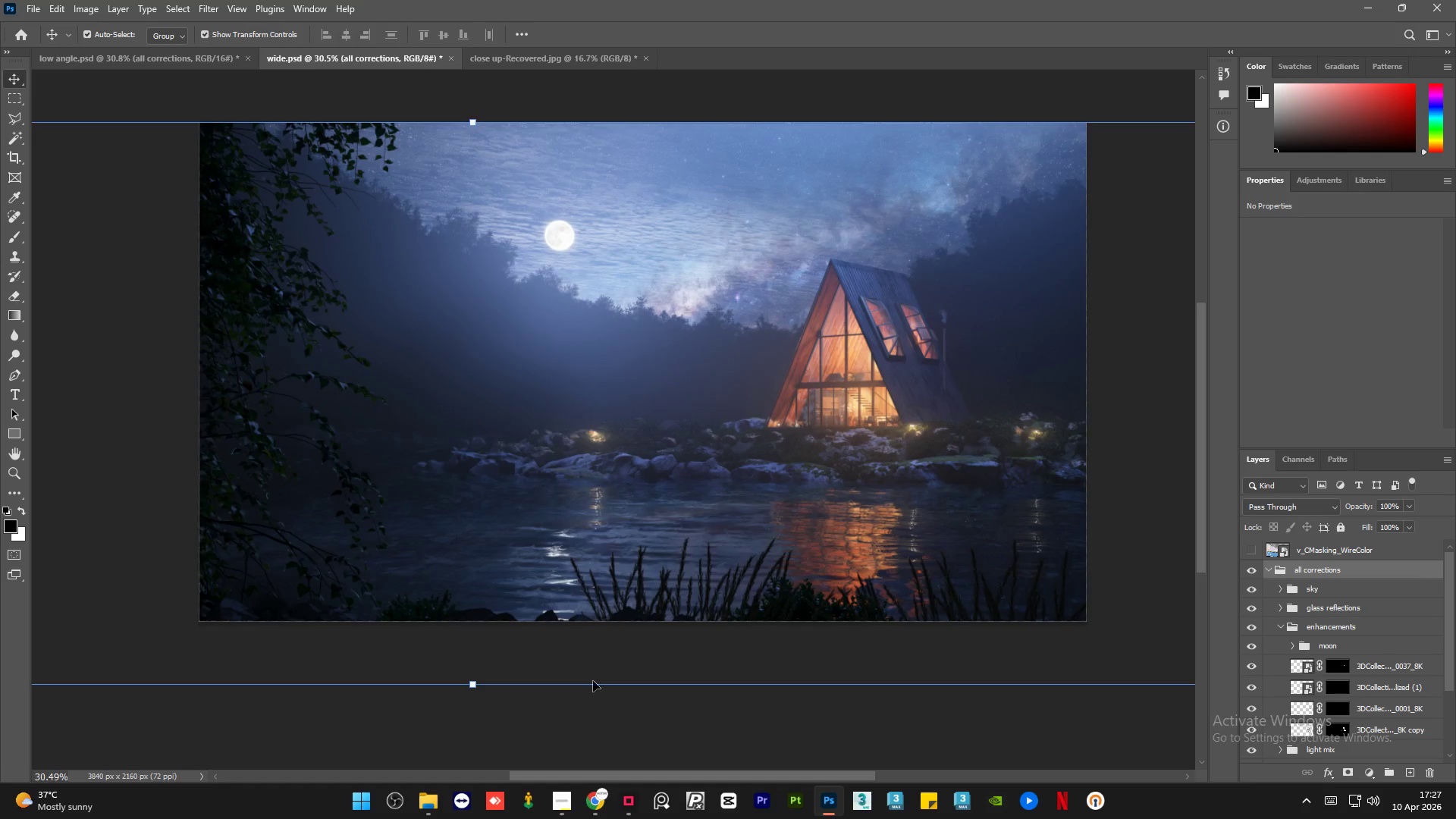 
left_click([588, 723])
 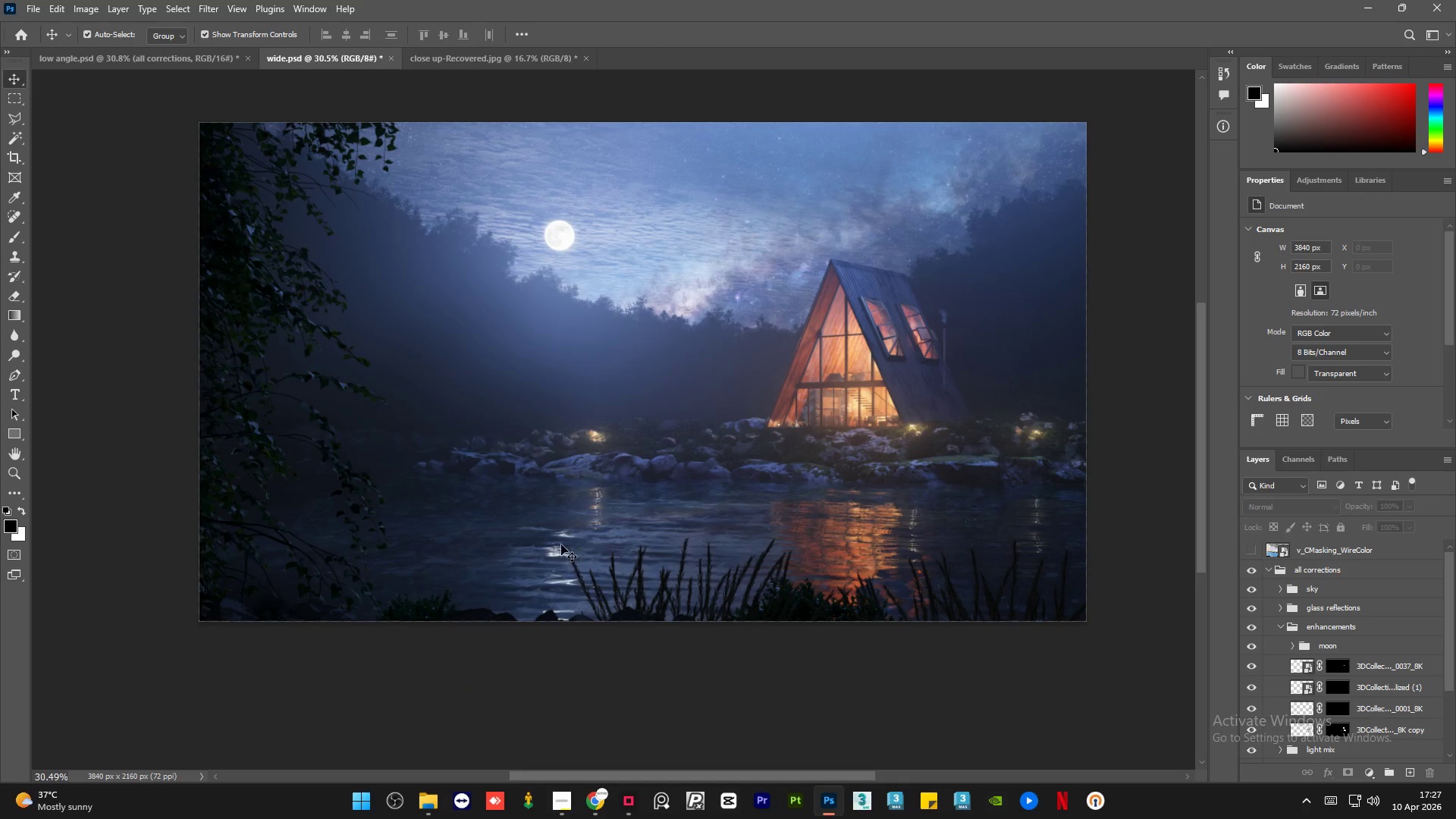 
hold_key(key=AltLeft, duration=0.59)
scroll: coordinate [561, 544], scroll_direction: down, amount: 1.0
 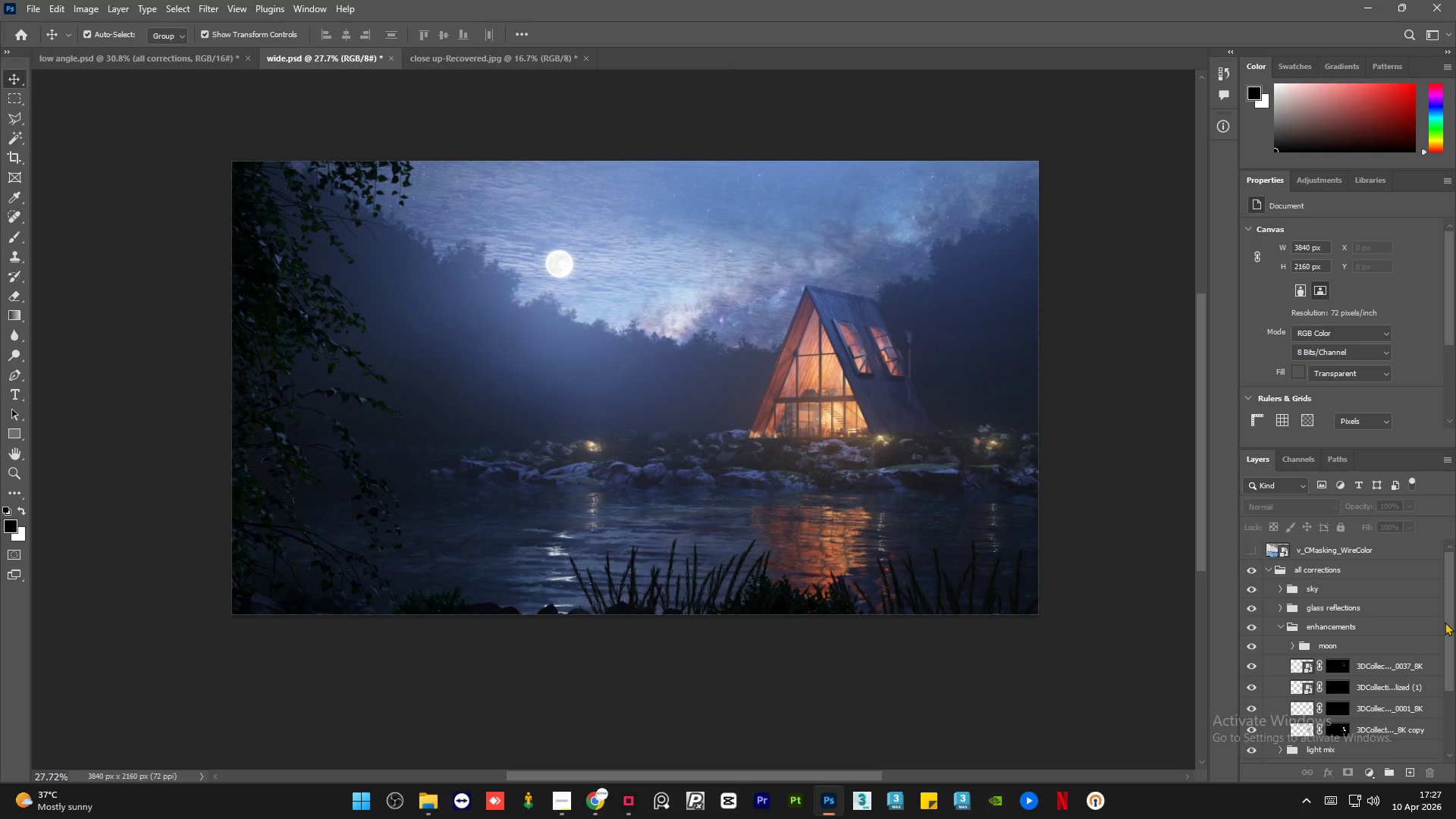 
left_click_drag(start_coordinate=[1449, 617], to_coordinate=[1450, 730])
 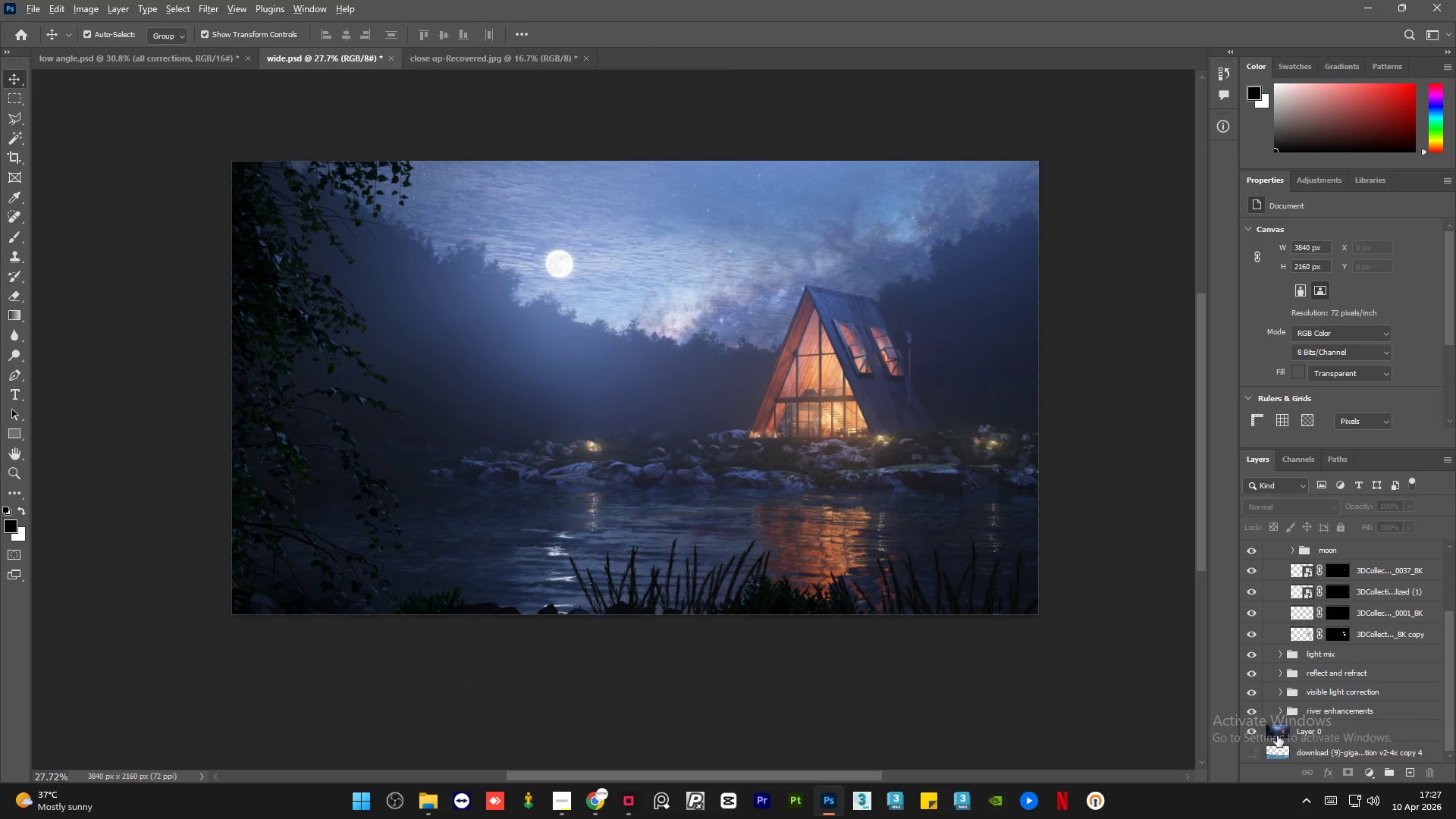 
hold_key(key=AltLeft, duration=1.51)
left_click([1248, 733])
 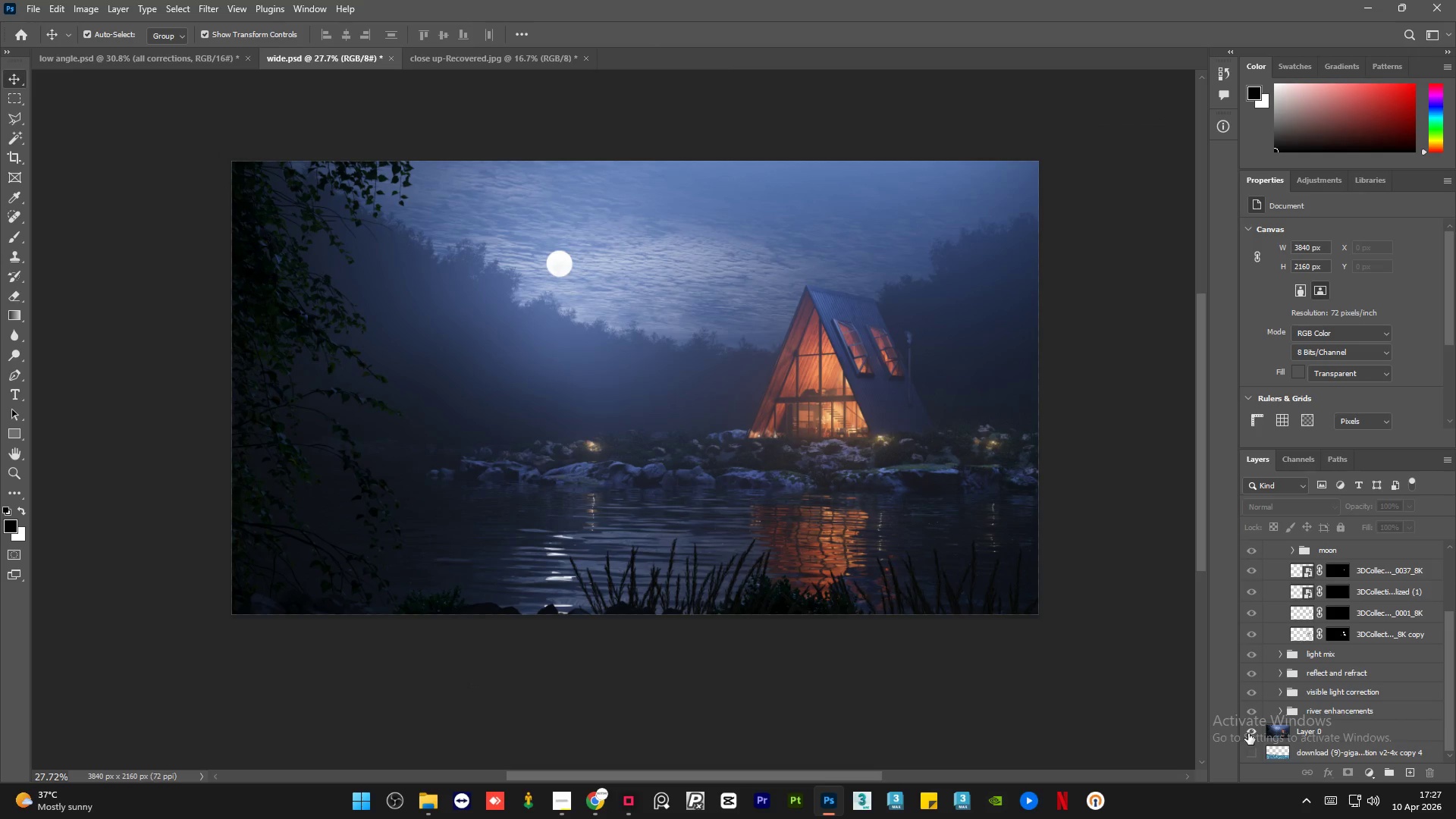 
hold_key(key=AltLeft, duration=1.5)
left_click([1248, 733])
 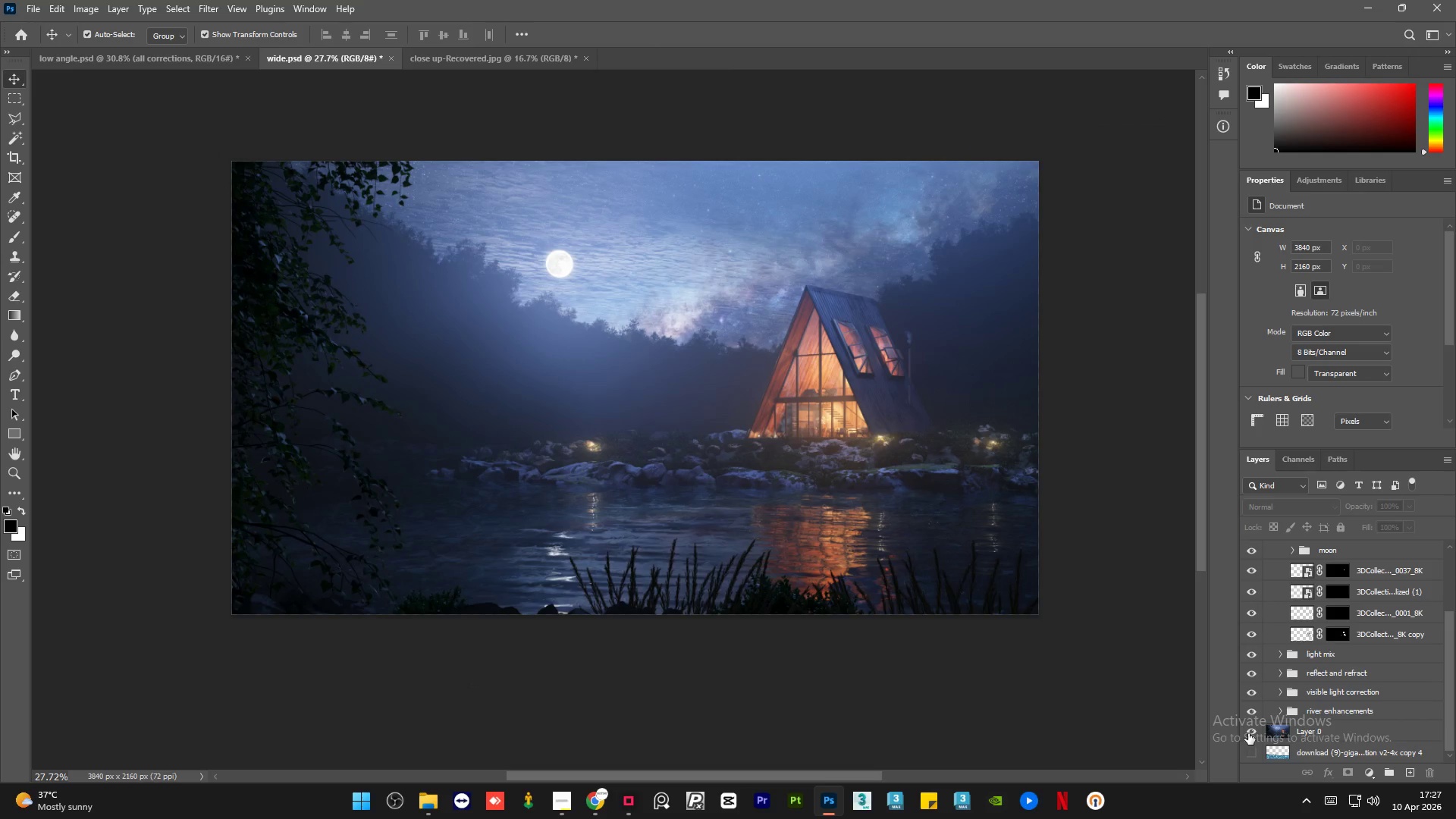 
left_click([1248, 733])
 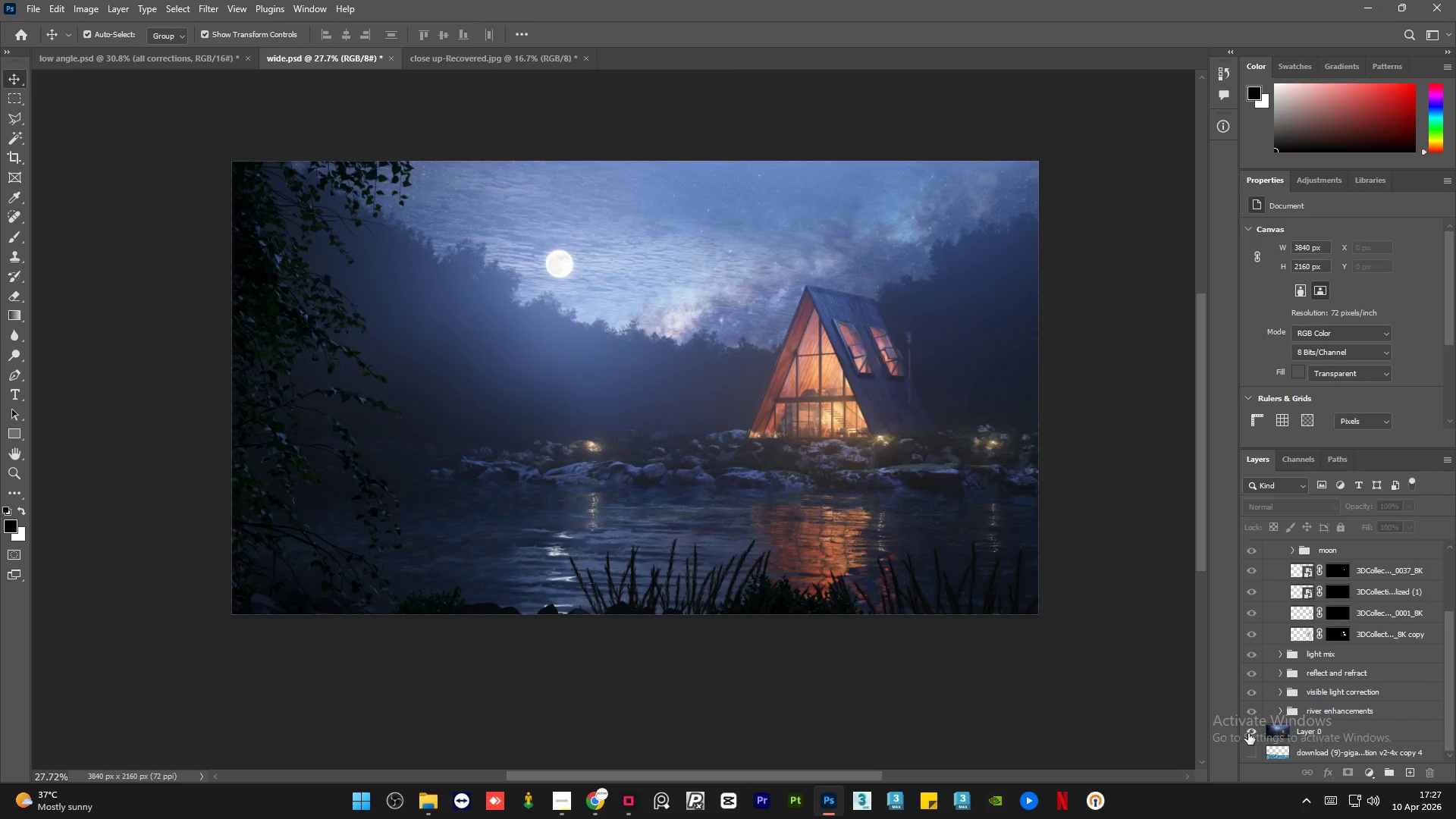 
hold_key(key=AltLeft, duration=1.52)
left_click([1248, 733])
 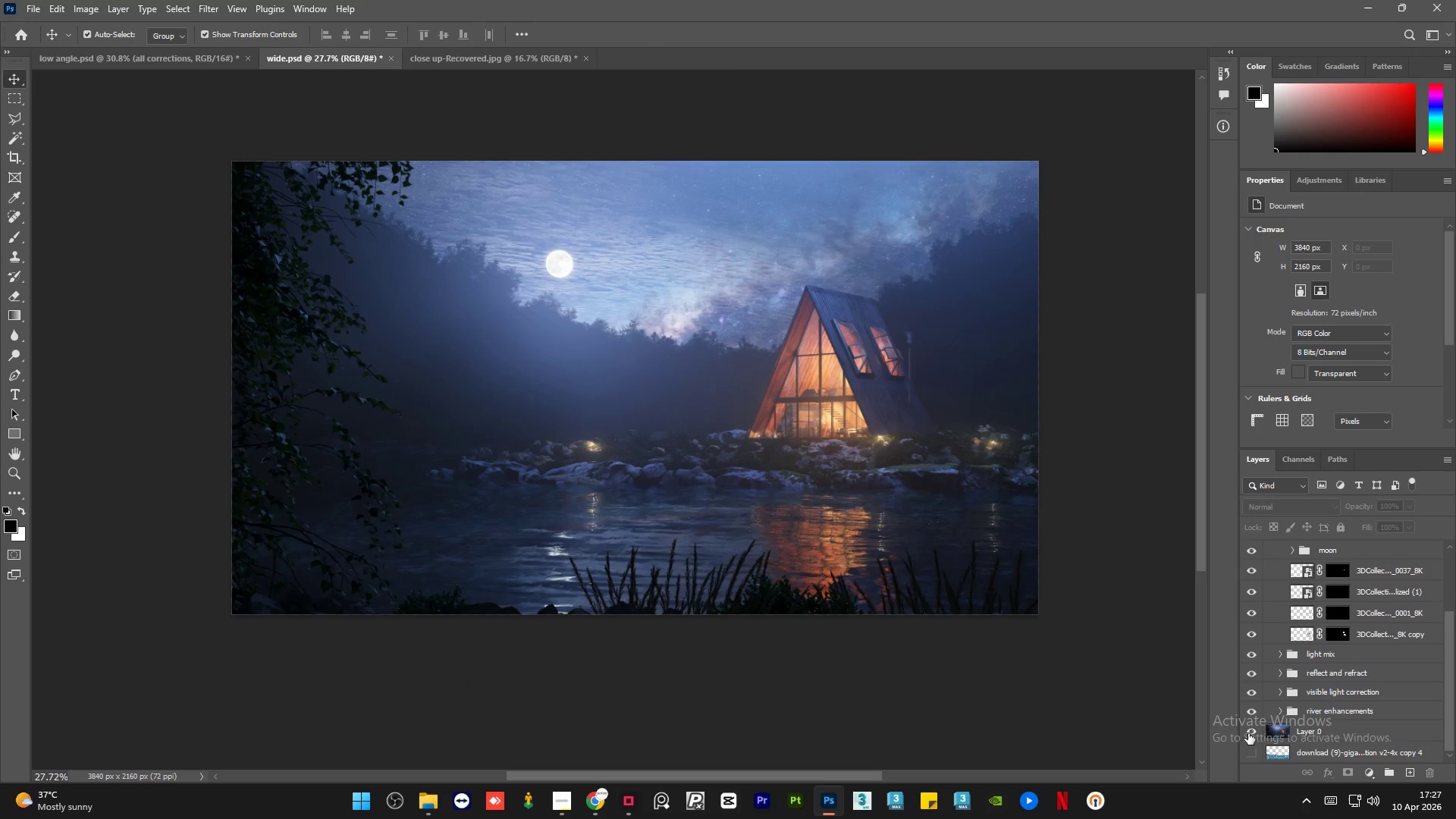 
left_click([1248, 733])
 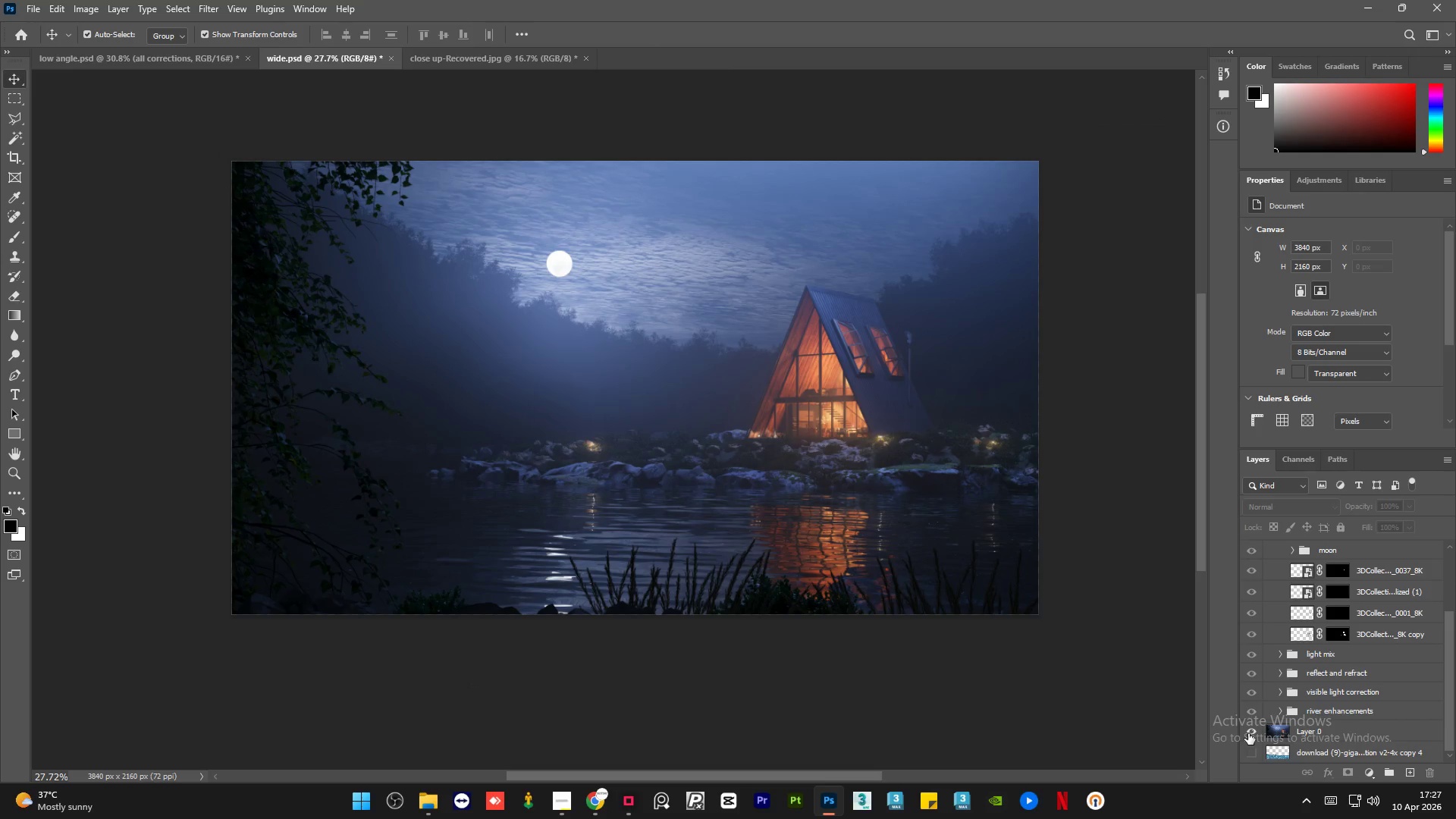 
hold_key(key=AltLeft, duration=0.55)
double_click([1248, 733])
 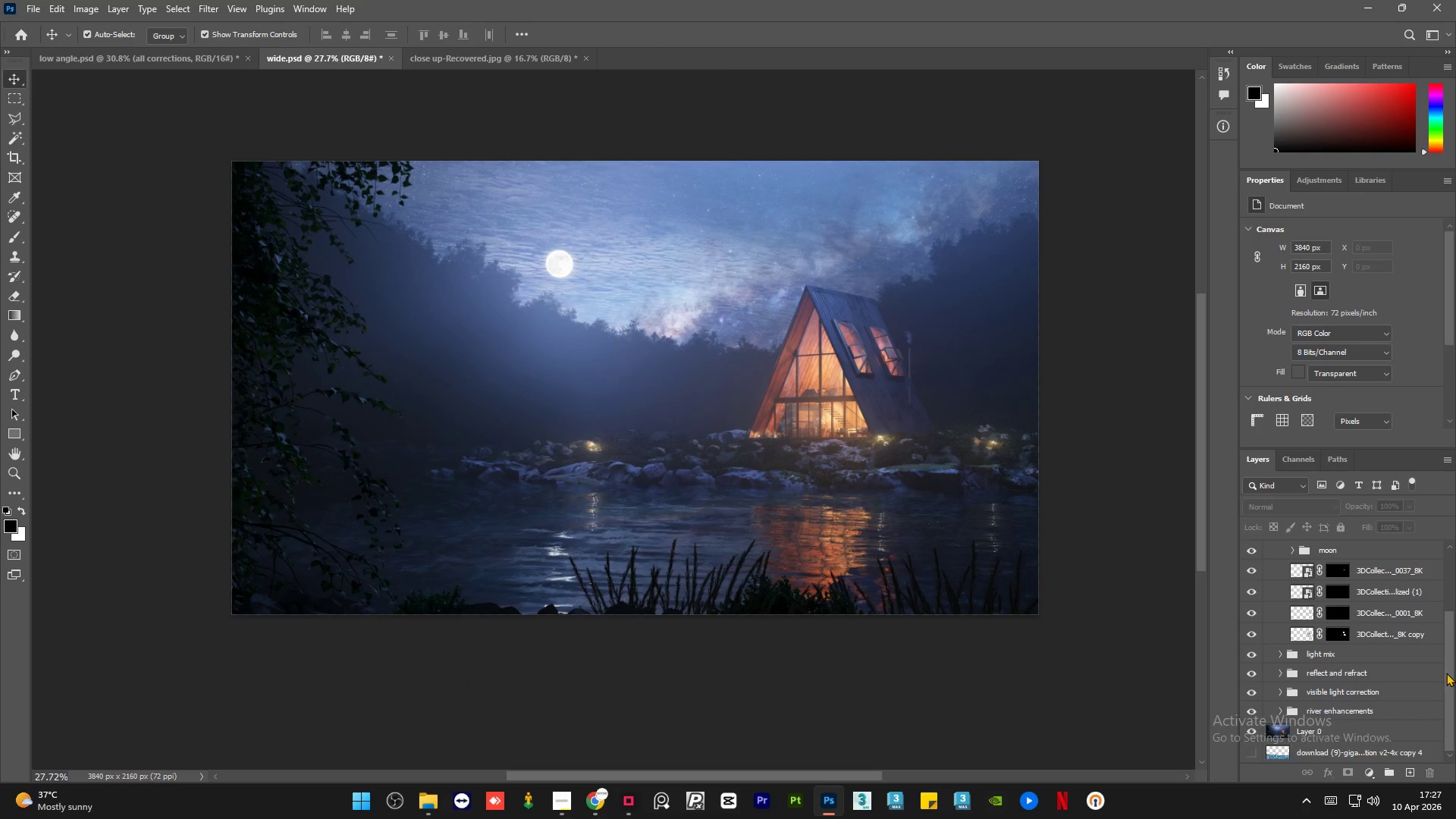 
left_click_drag(start_coordinate=[1445, 675], to_coordinate=[1455, 577])
 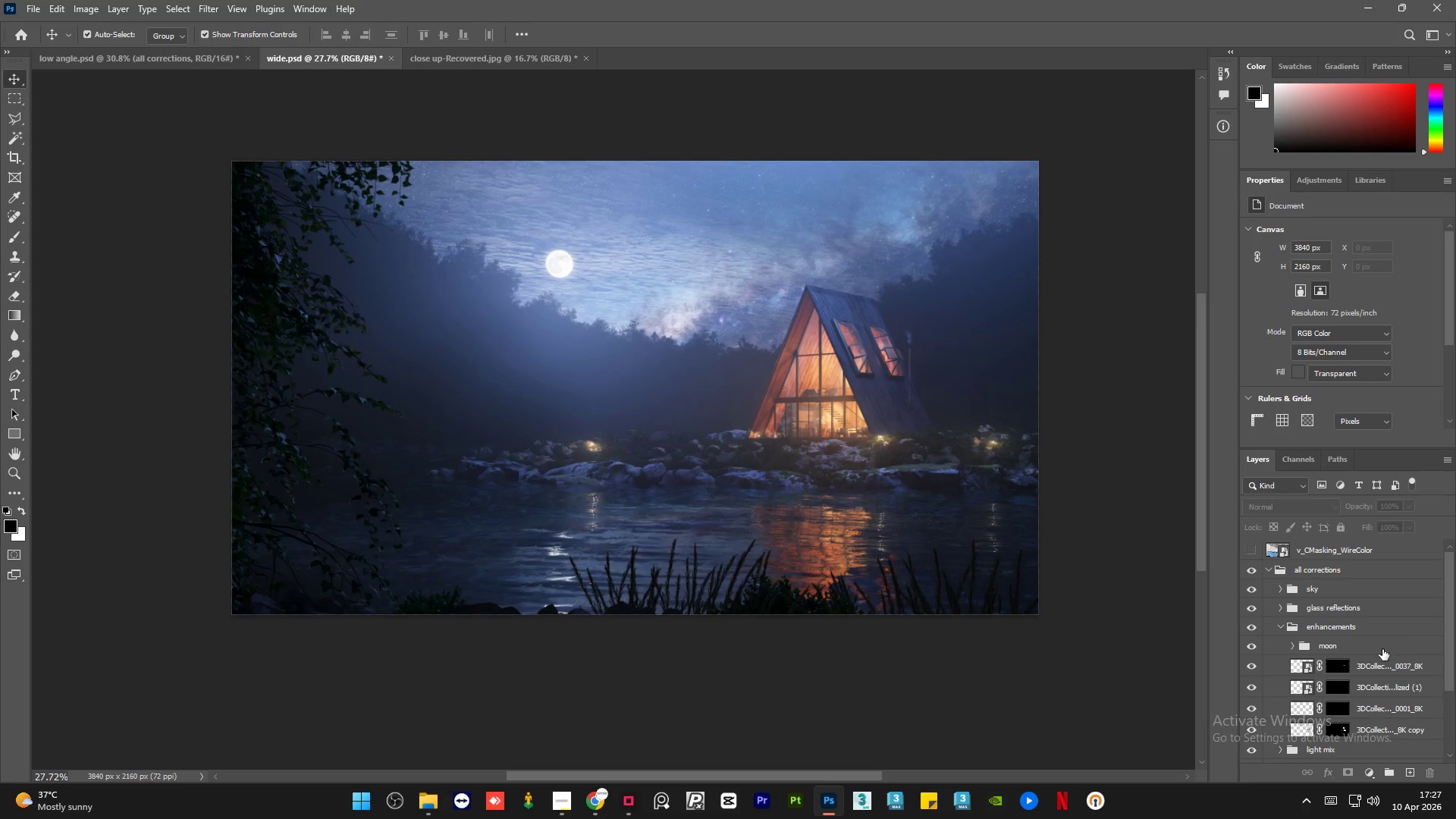 
left_click([1380, 651])
 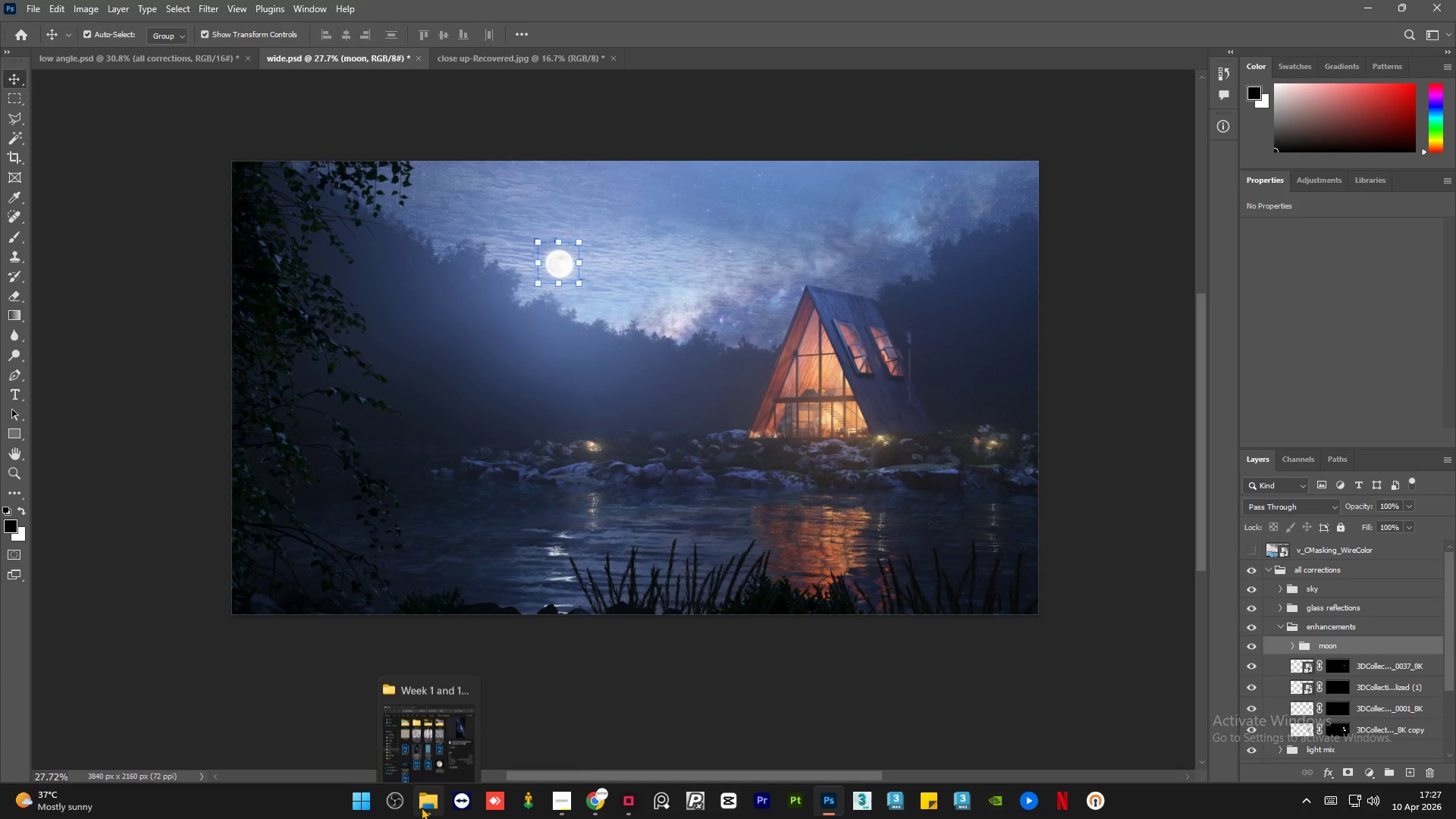 
left_click([427, 805])
 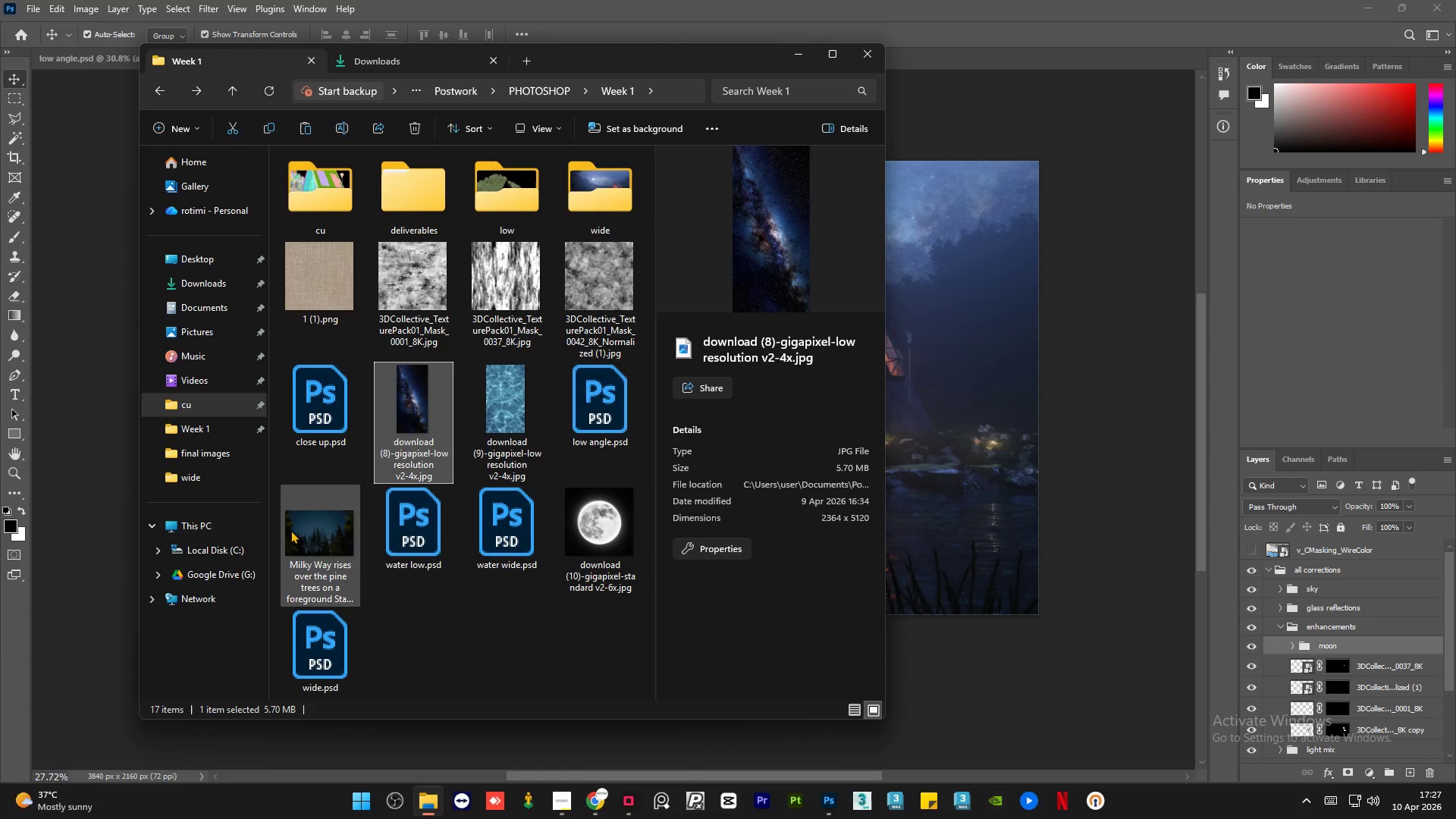 
left_click([304, 529])
 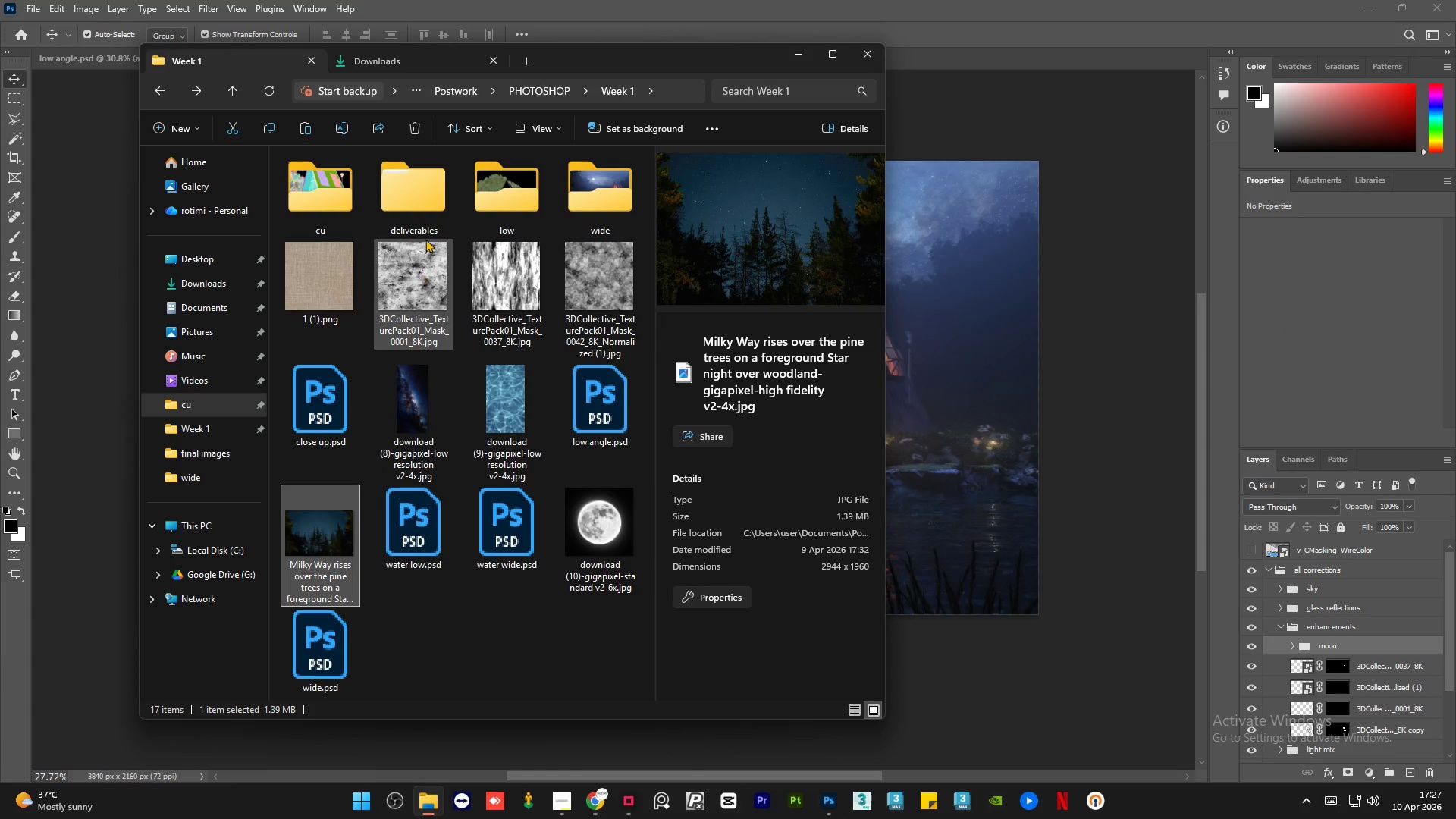 
wait(5.94)
 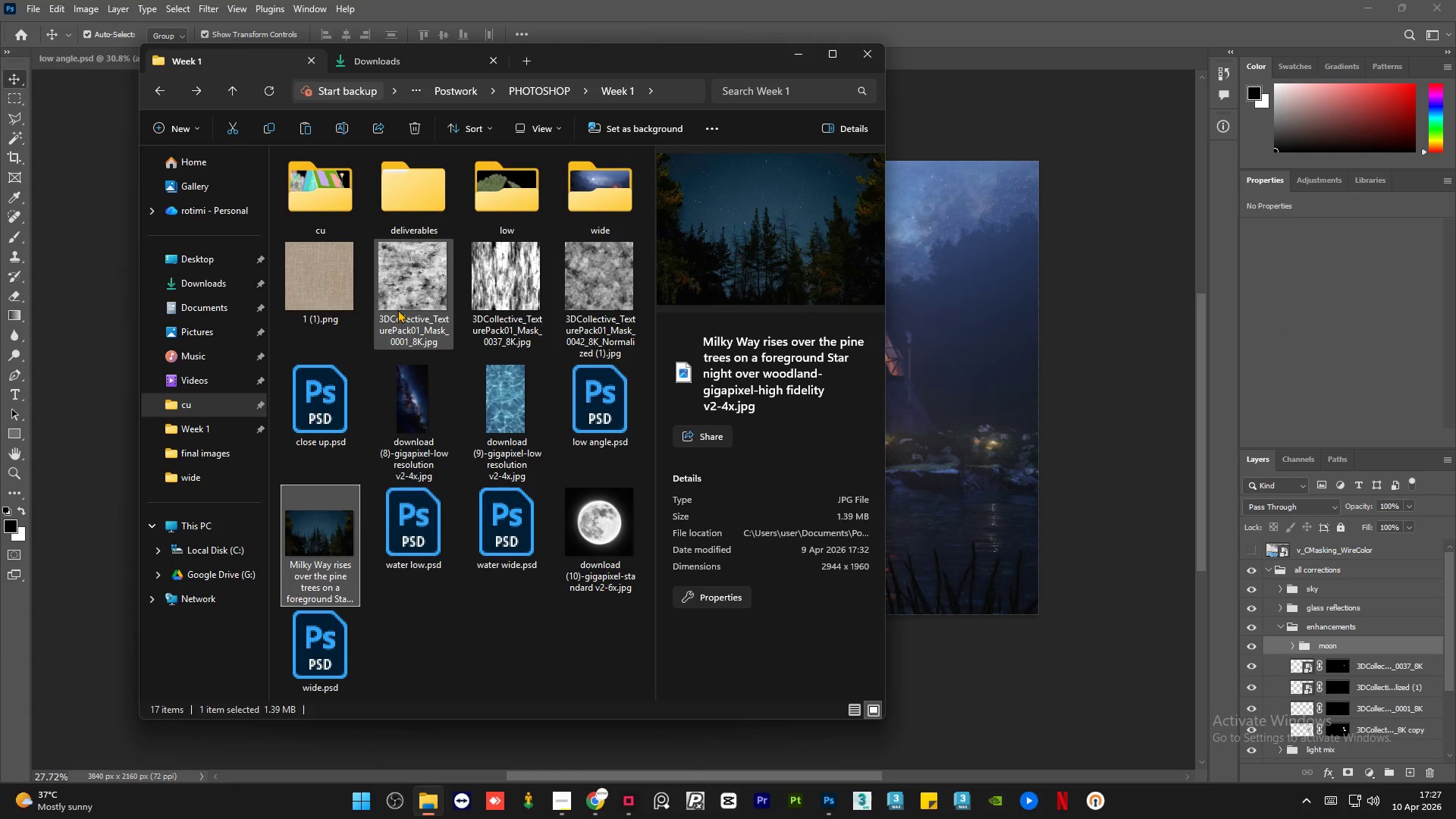 
double_click([616, 198])
 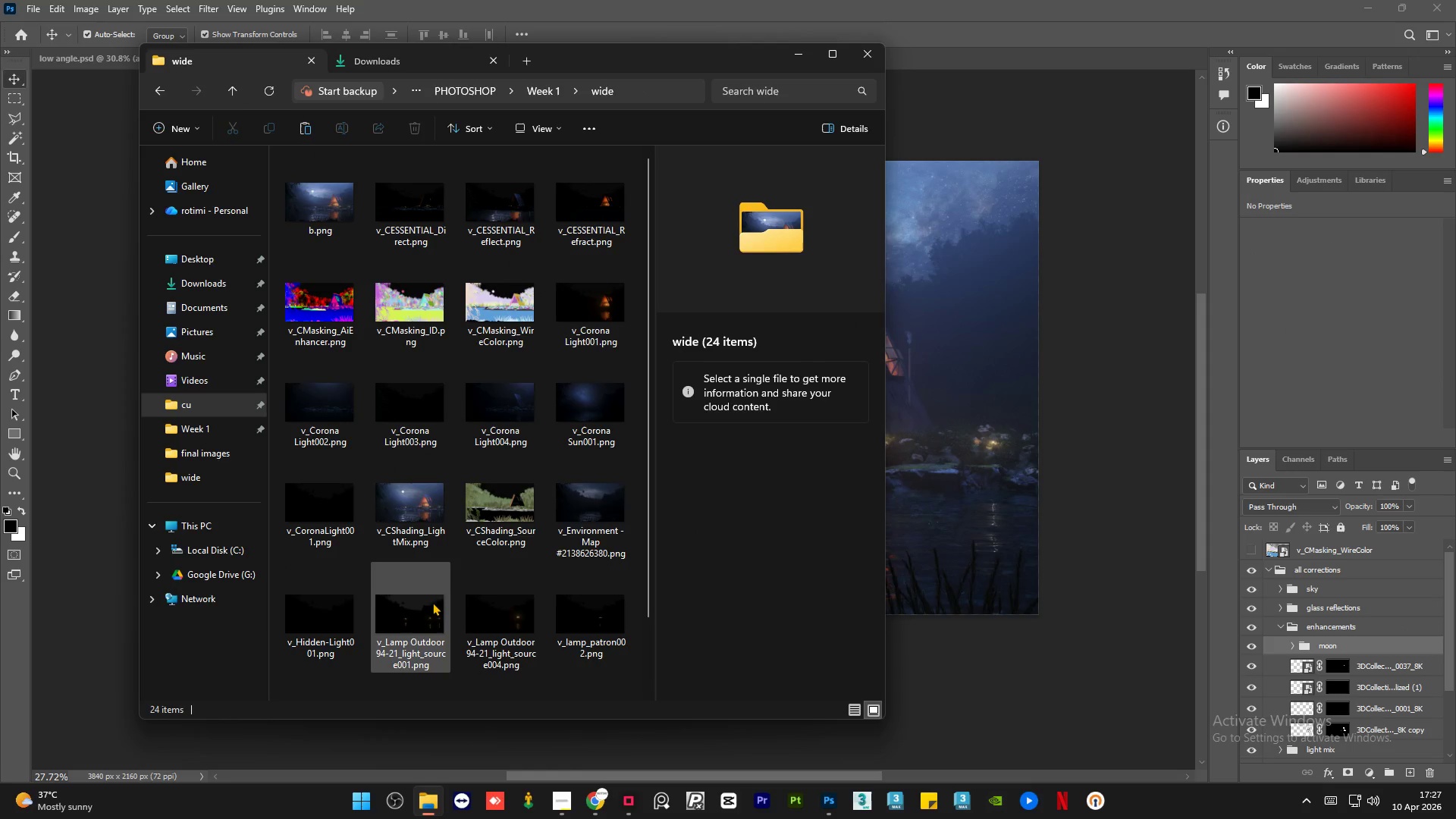 
left_click([490, 508])
 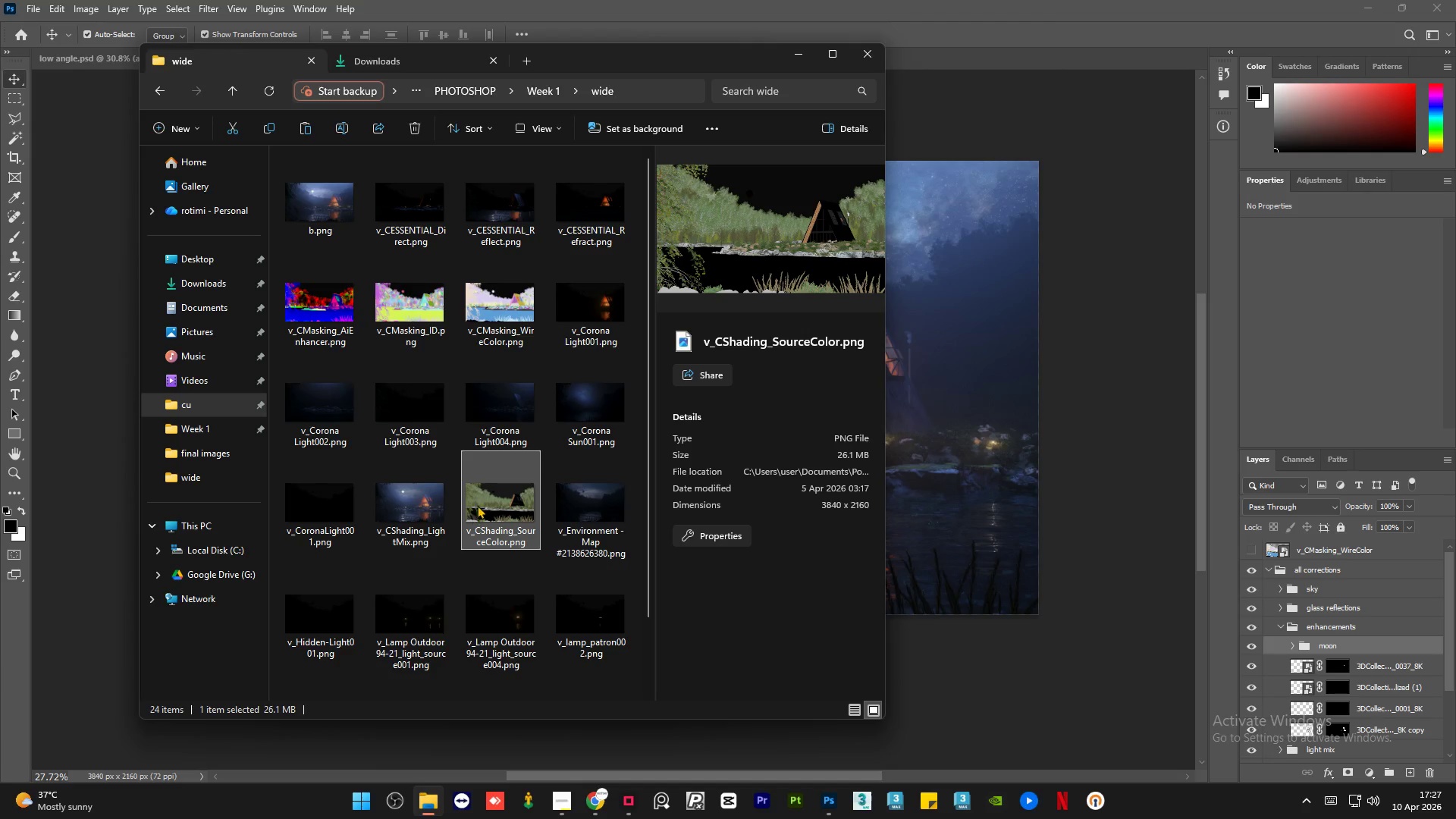 
left_click_drag(start_coordinate=[479, 500], to_coordinate=[932, 416])
 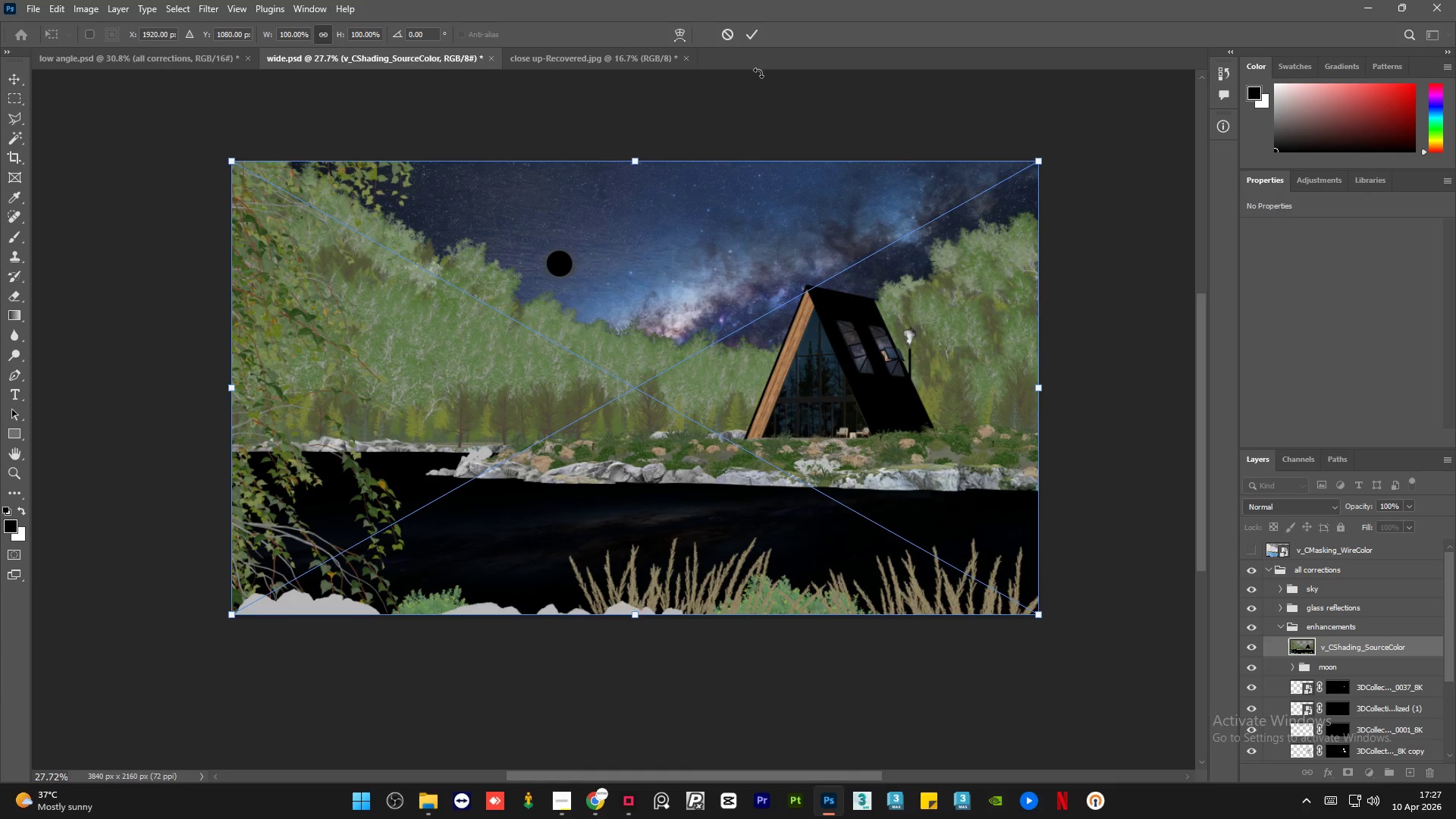 
left_click([754, 32])
 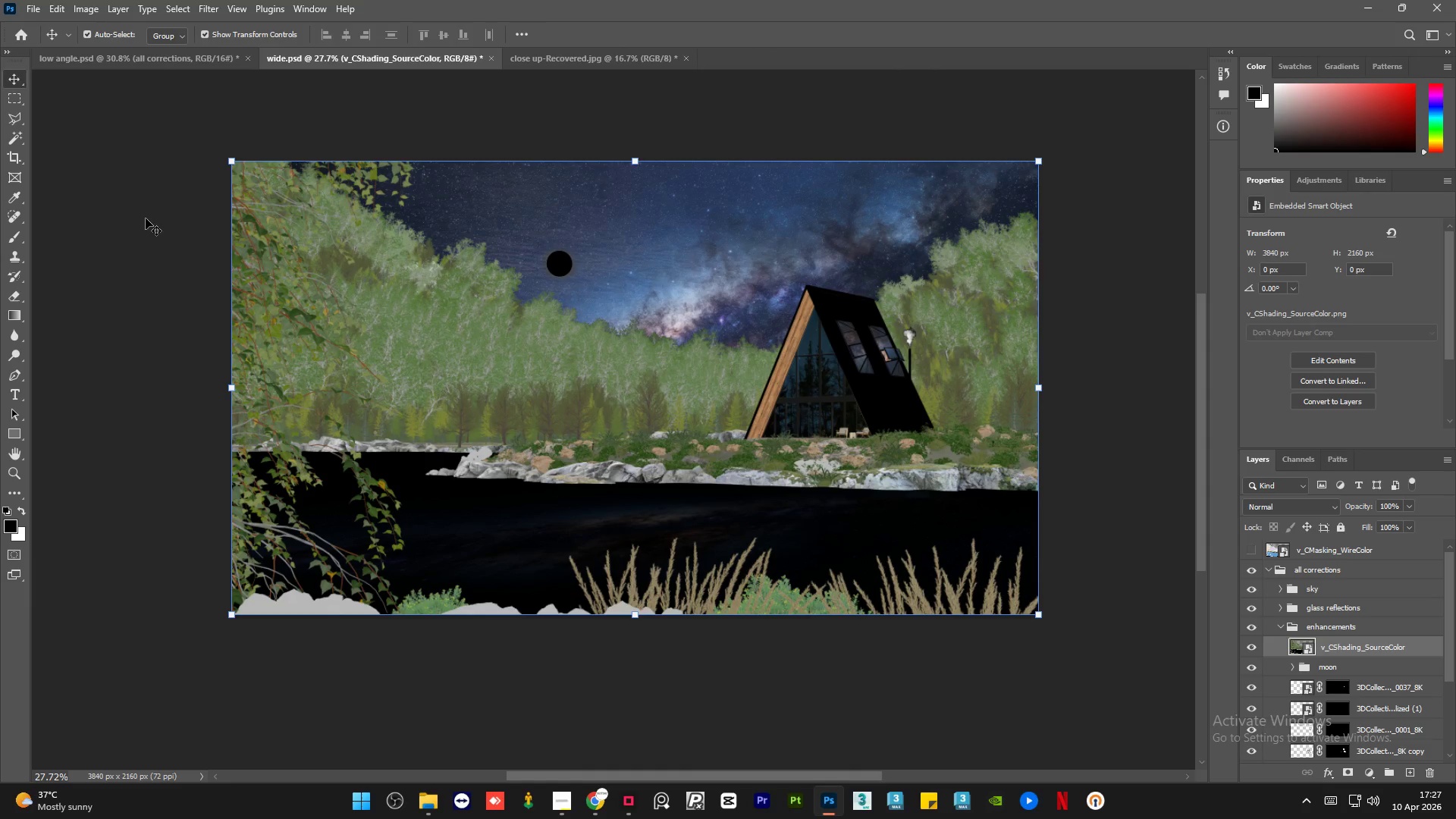 
left_click([146, 218])
 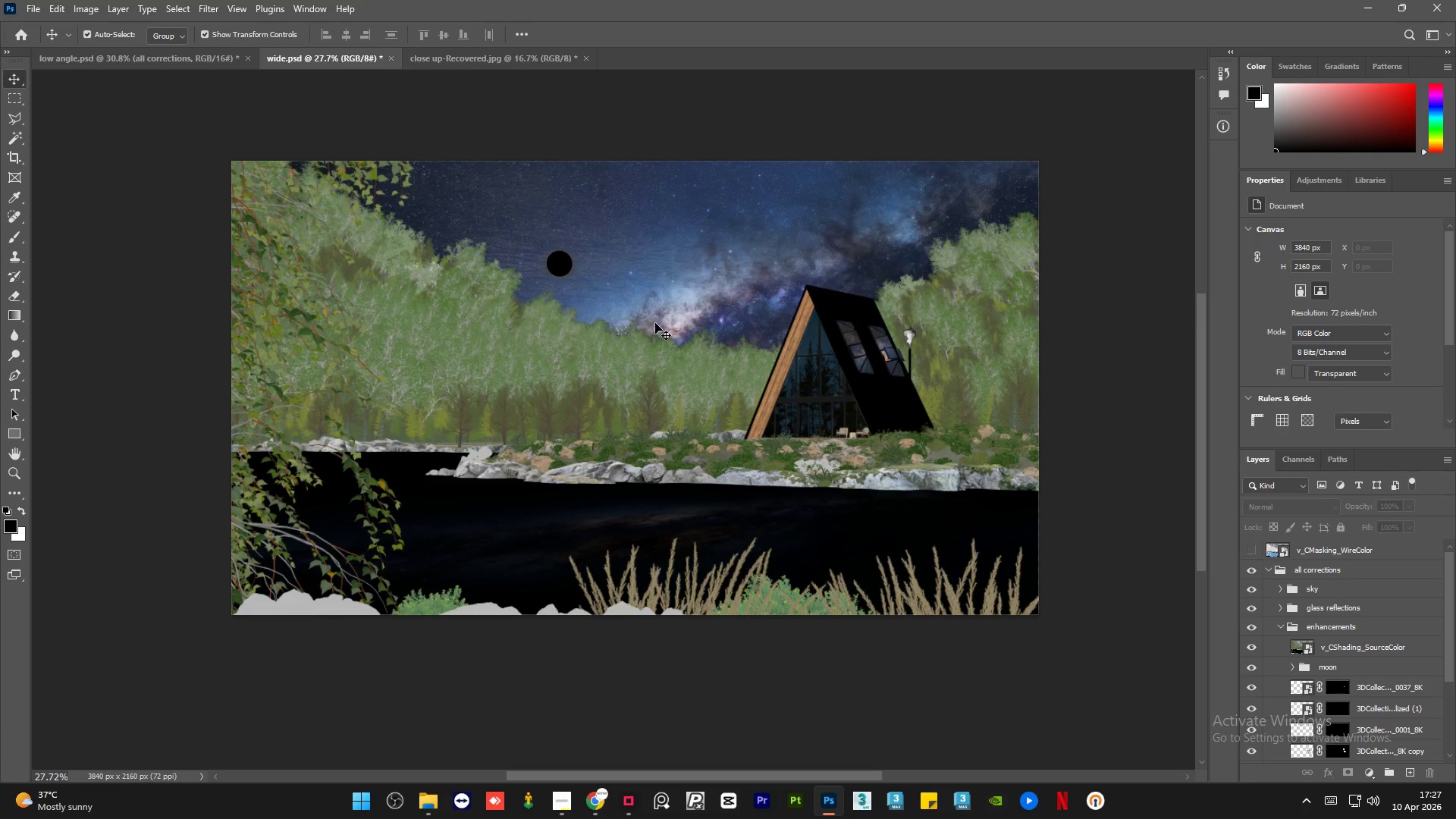 
wait(6.99)
 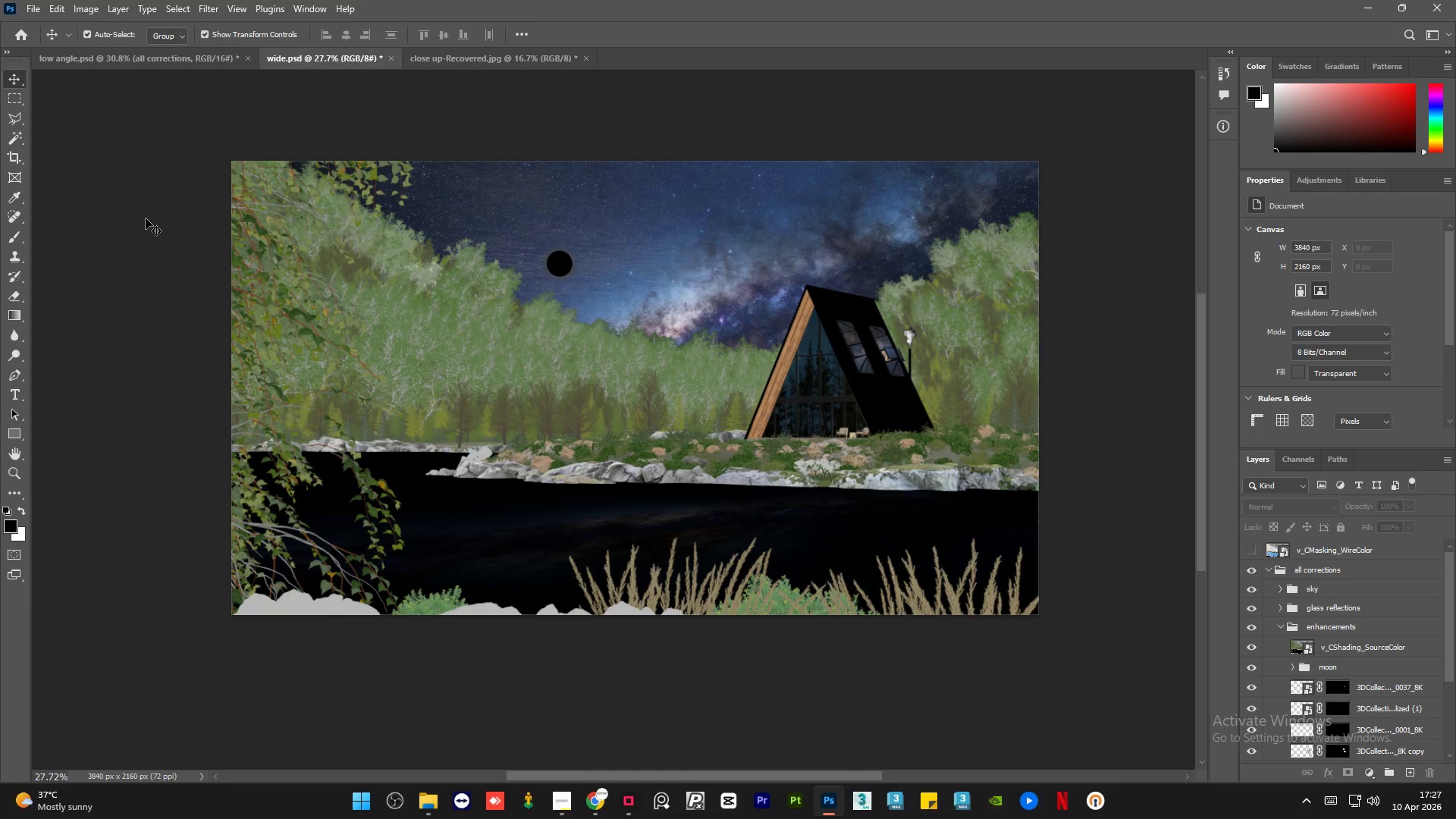 
left_click_drag(start_coordinate=[1451, 621], to_coordinate=[1452, 585])
 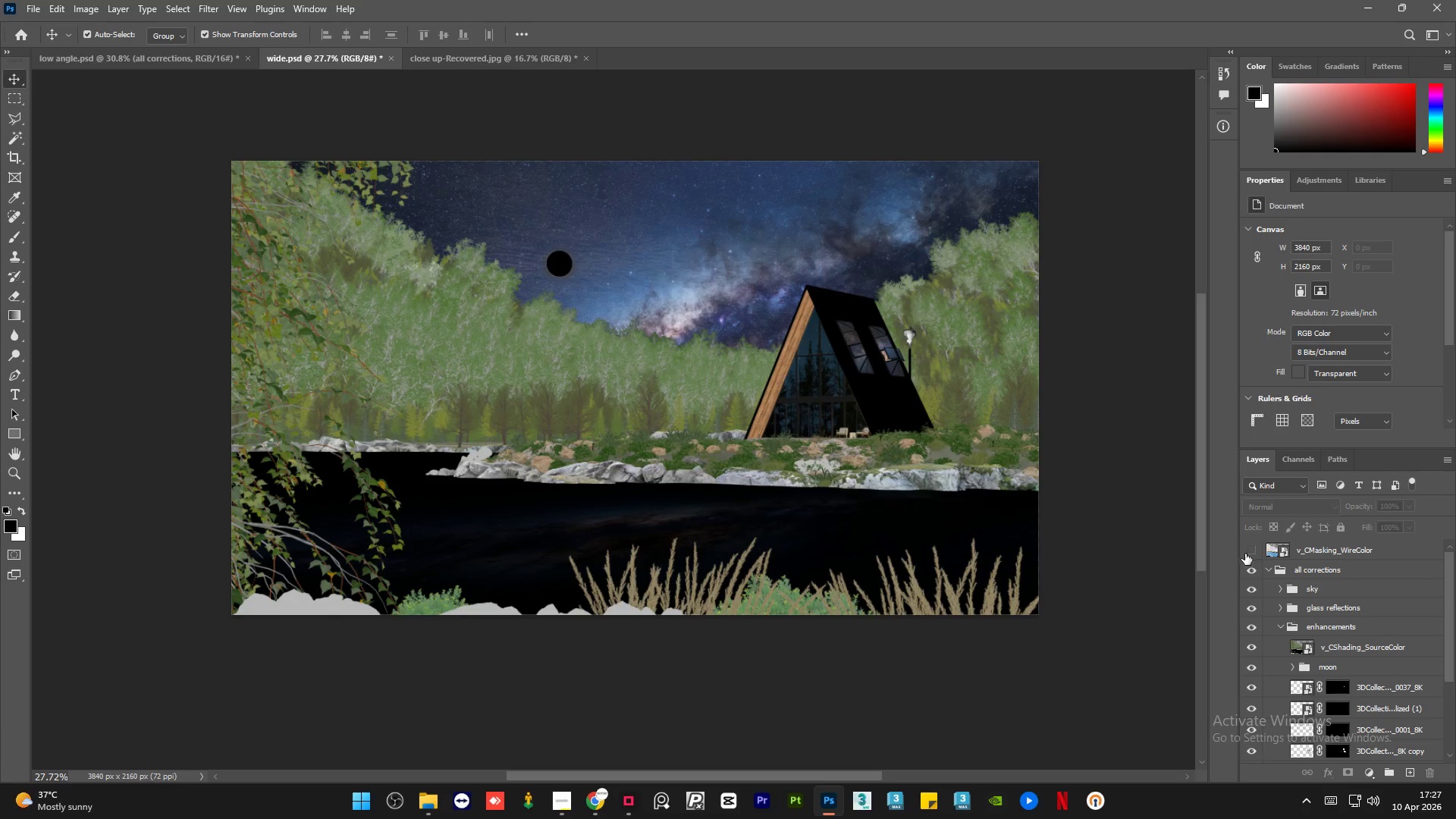 
left_click([1247, 553])
 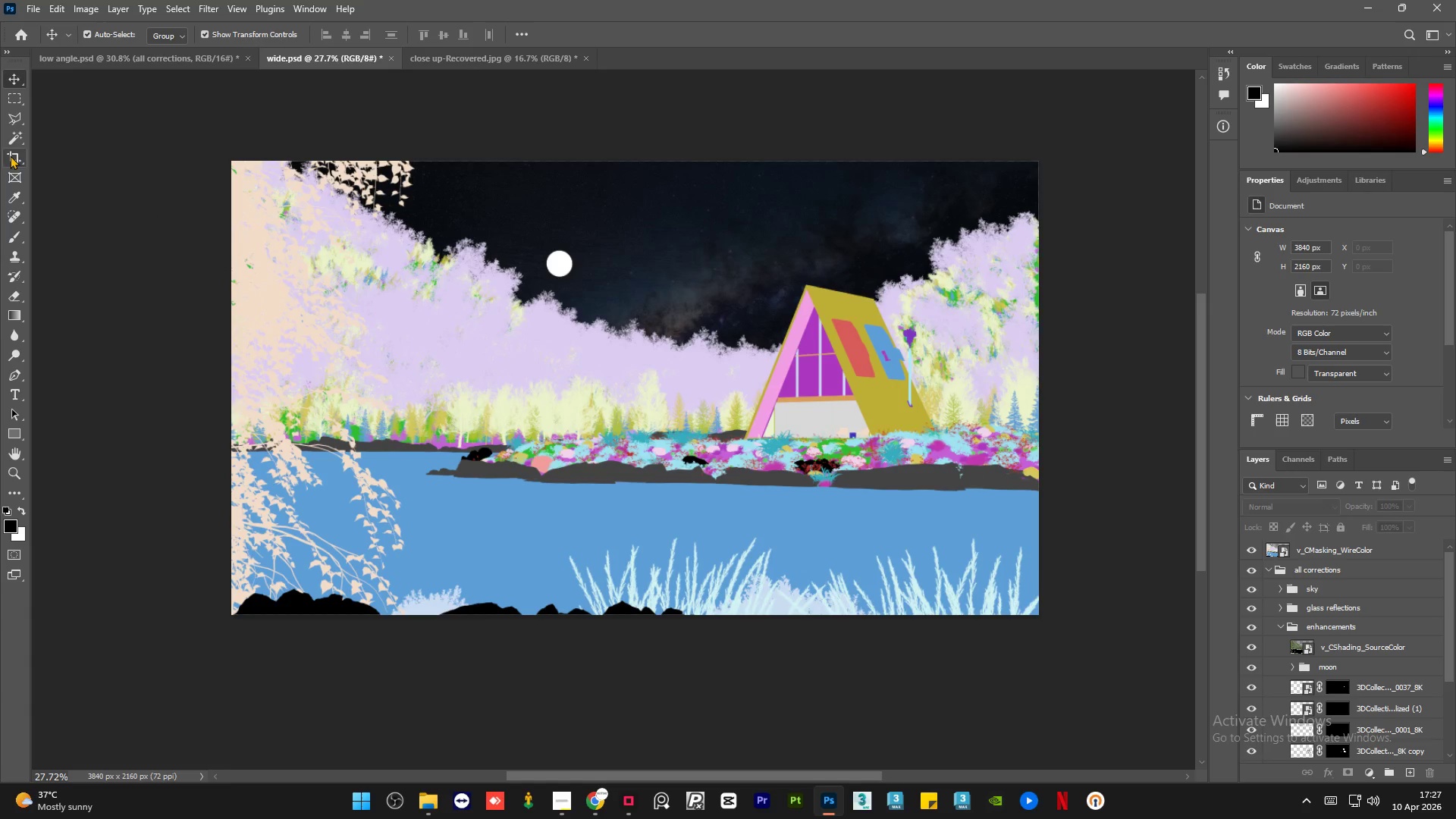 
left_click([11, 140])
 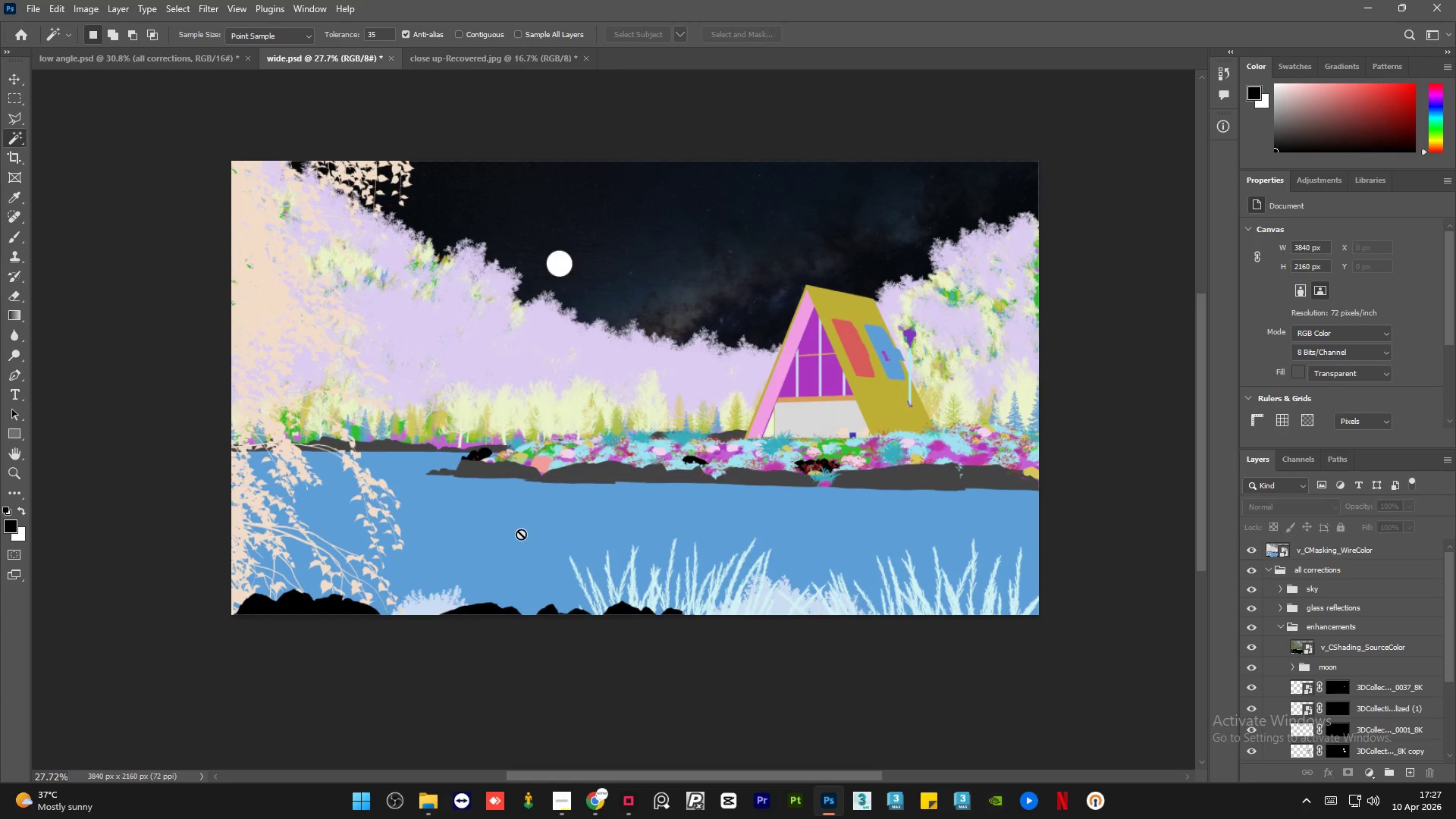 
left_click([521, 534])
 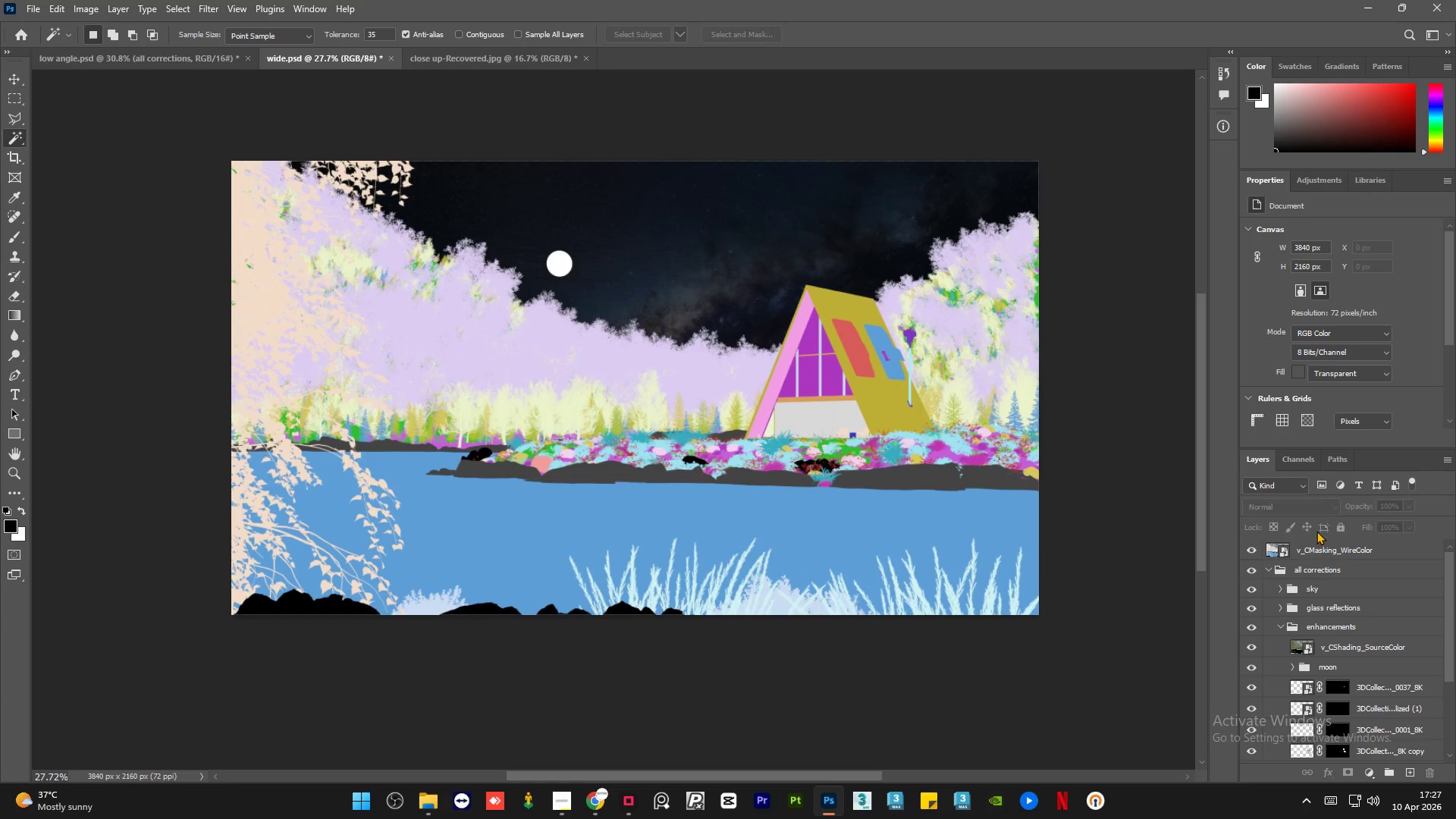 
left_click([1369, 554])
 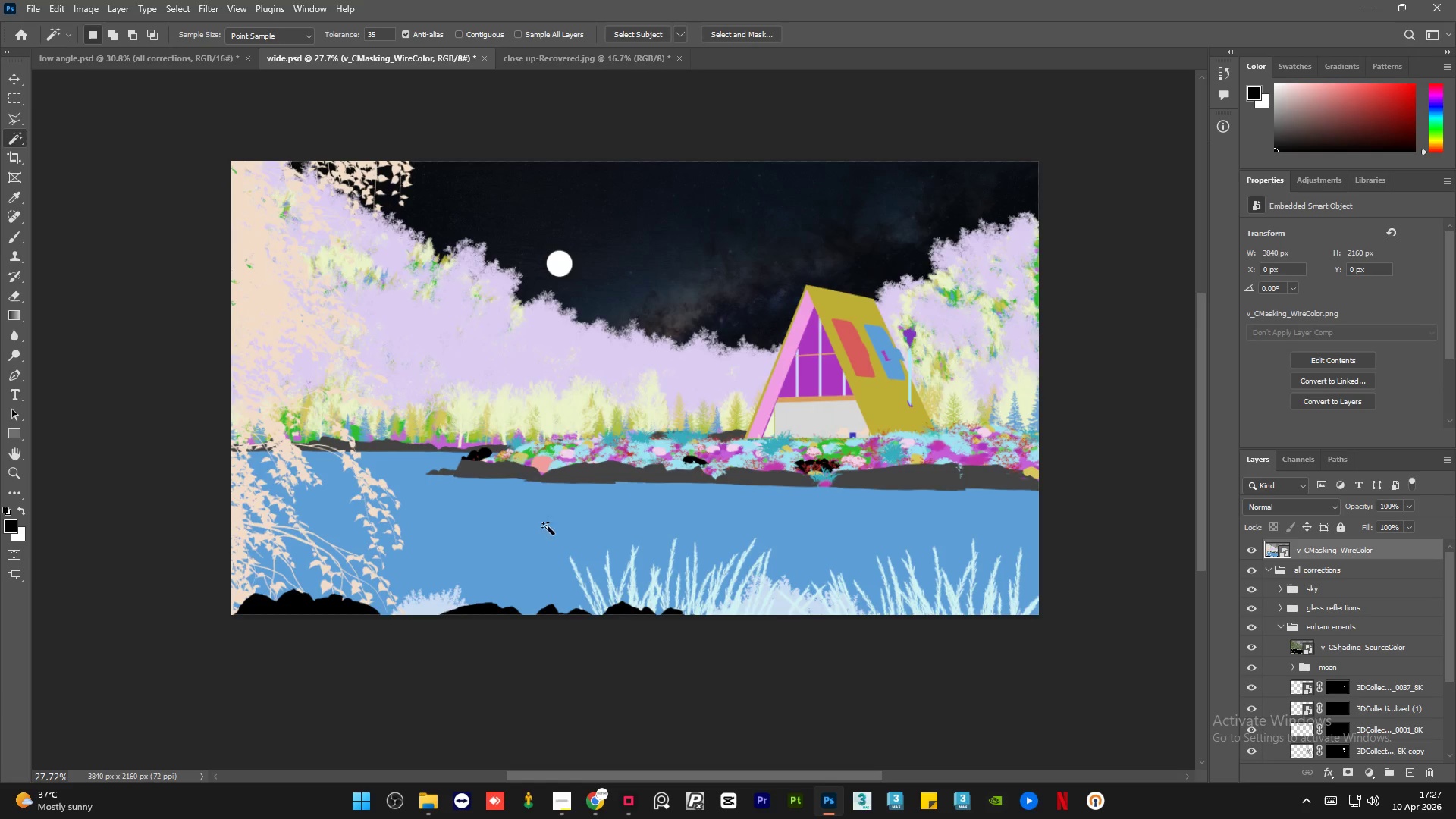 
left_click([499, 538])
 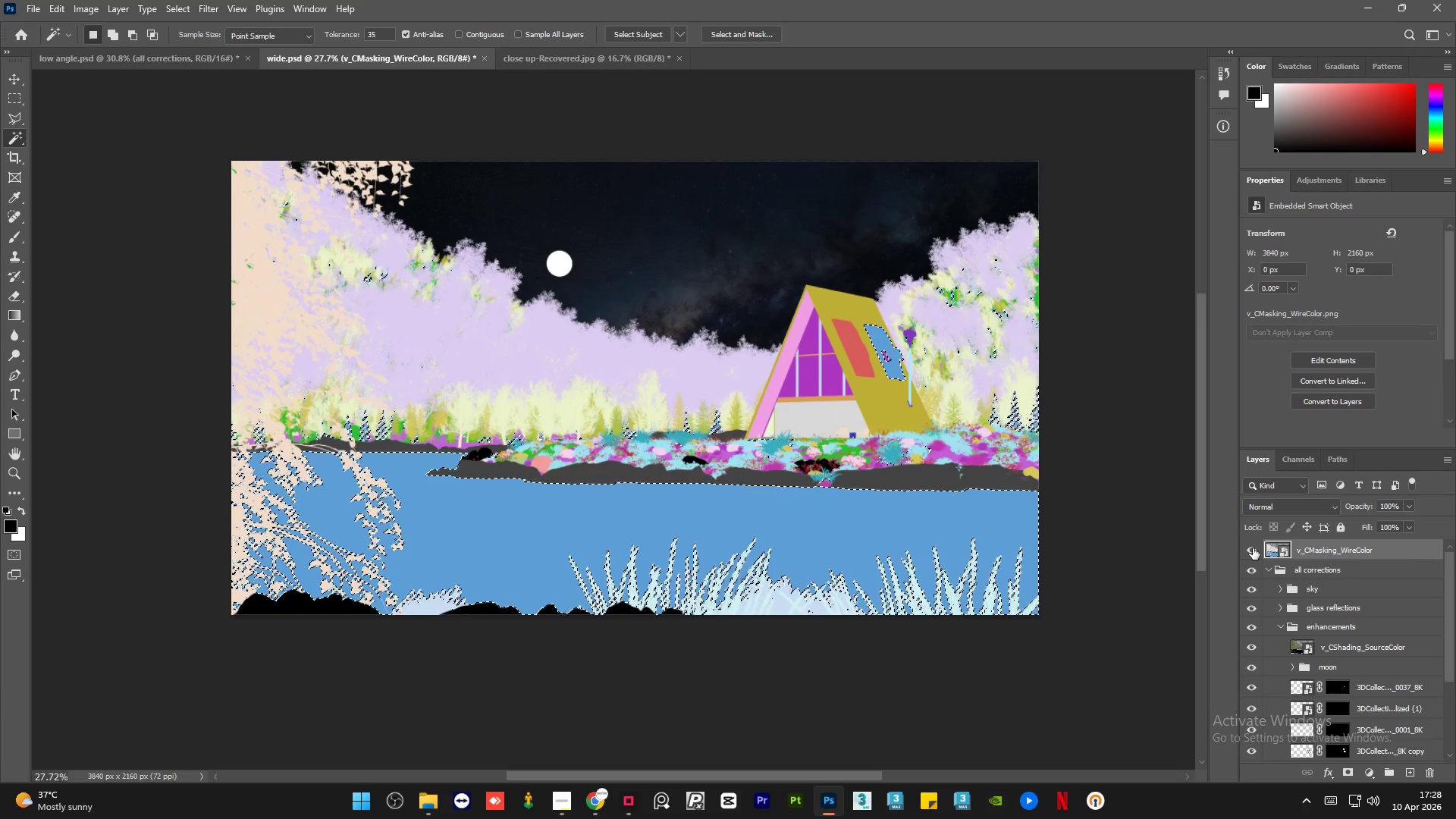 
left_click([1383, 653])
 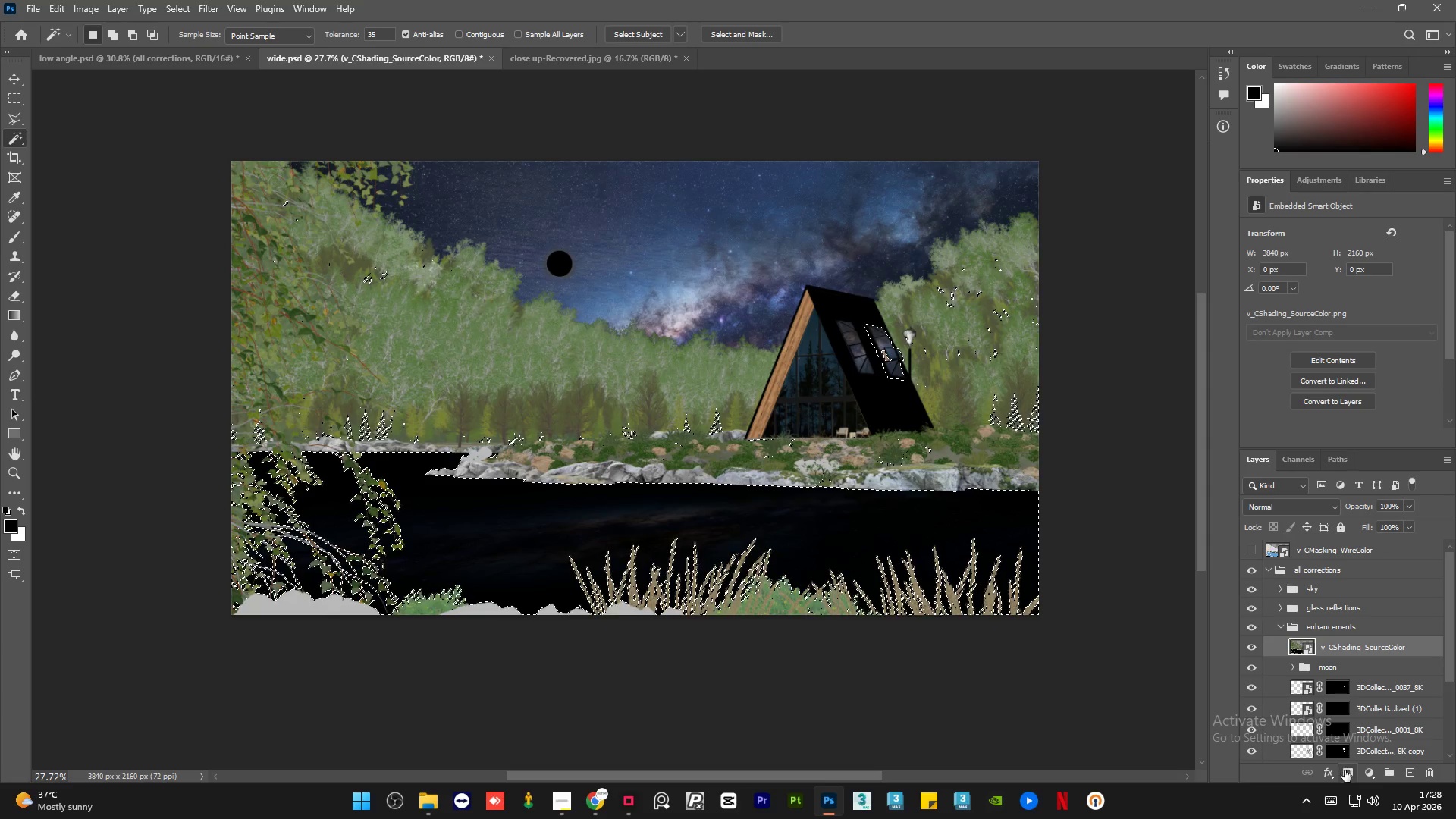 
left_click([1345, 771])
 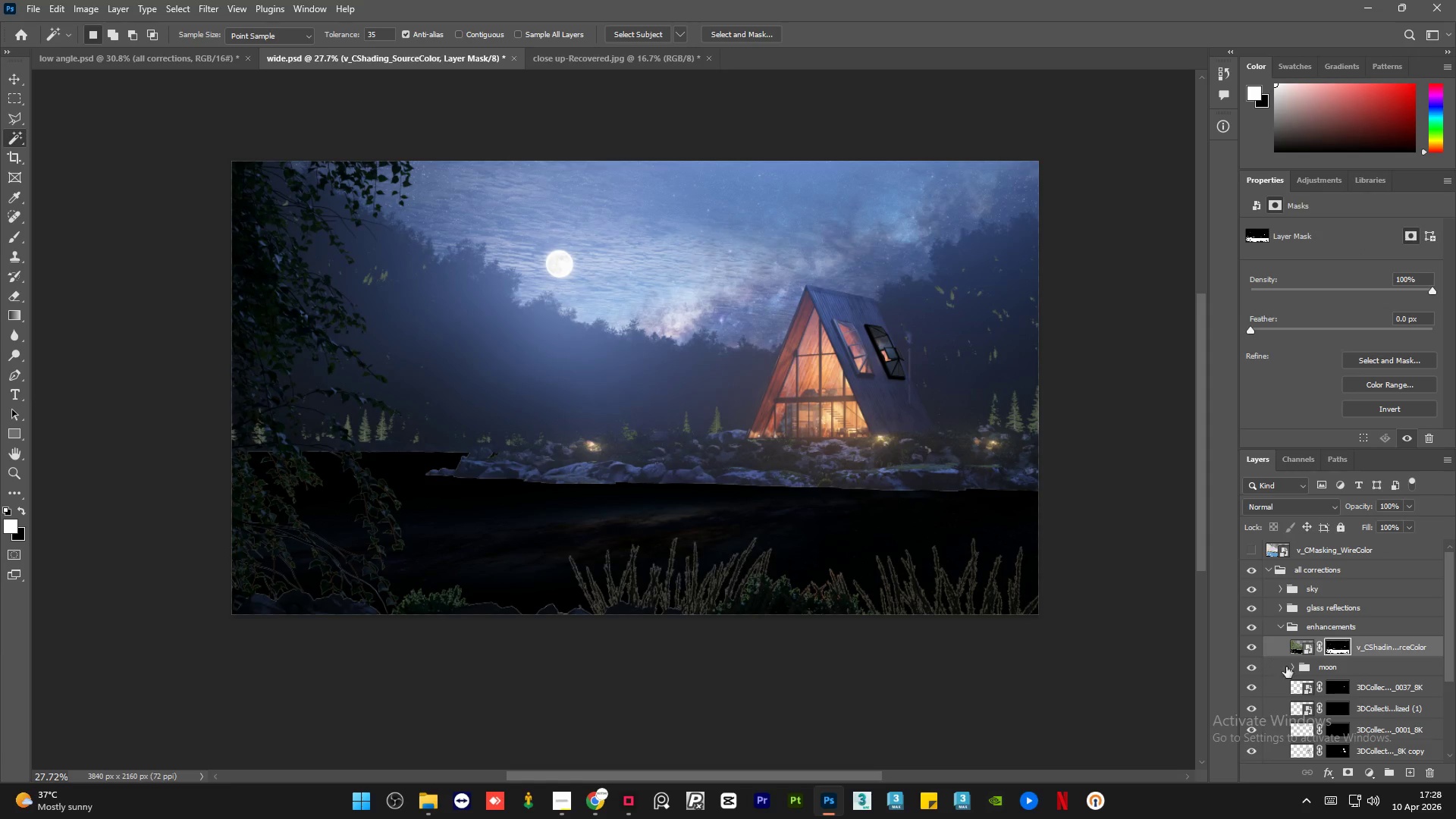 
key(Control+I)
 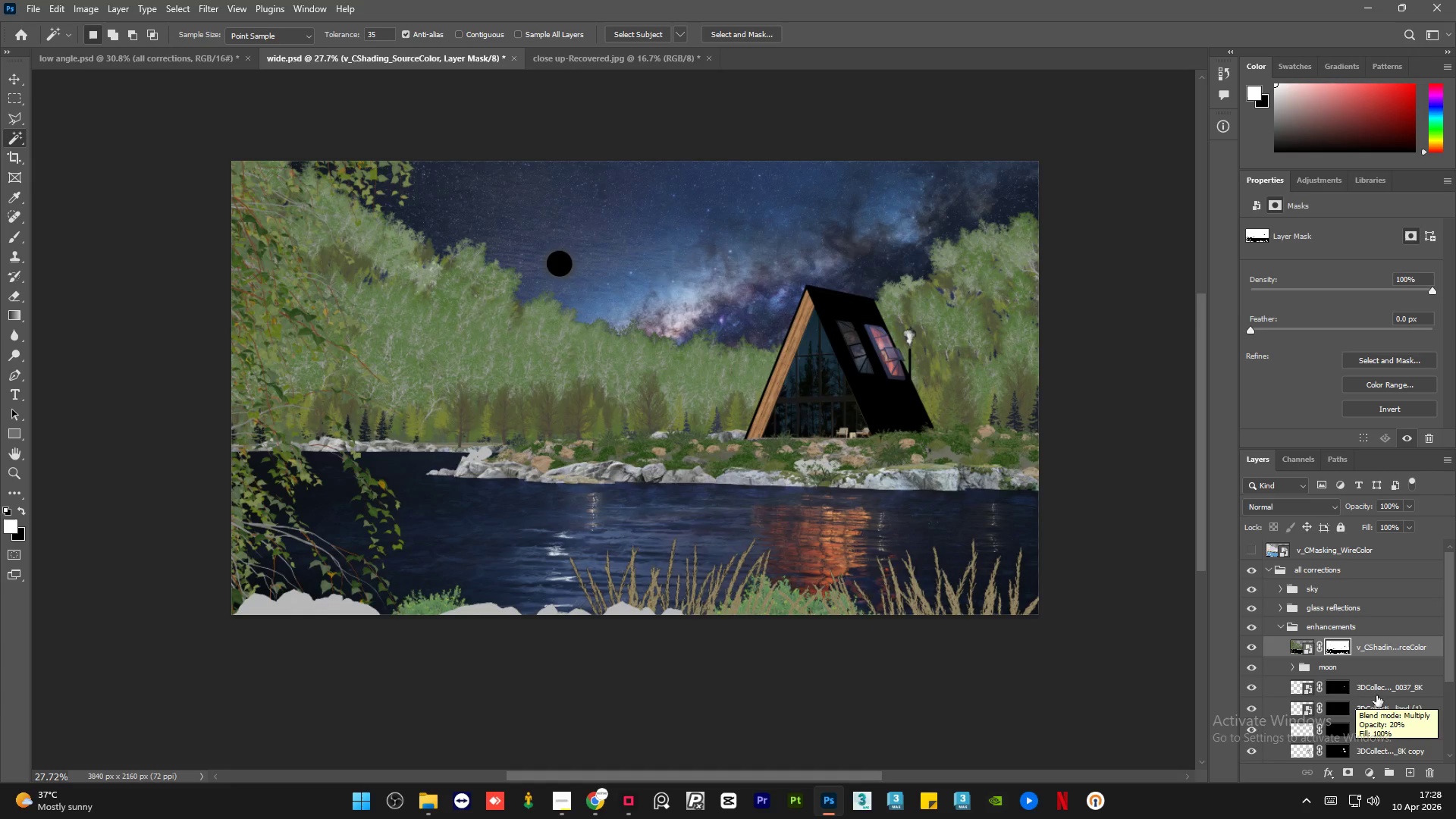 
wait(6.47)
 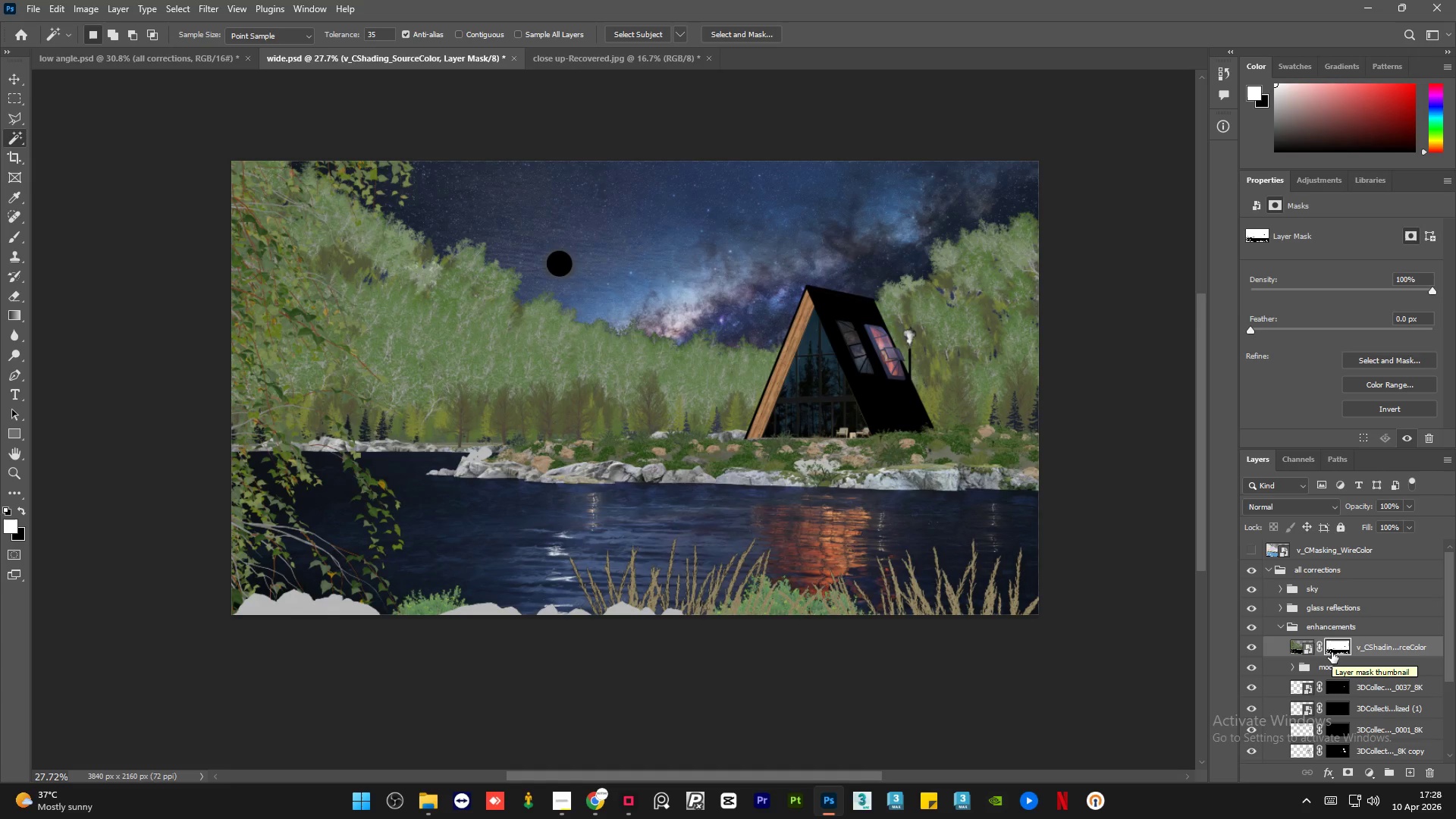 
left_click([14, 290])
 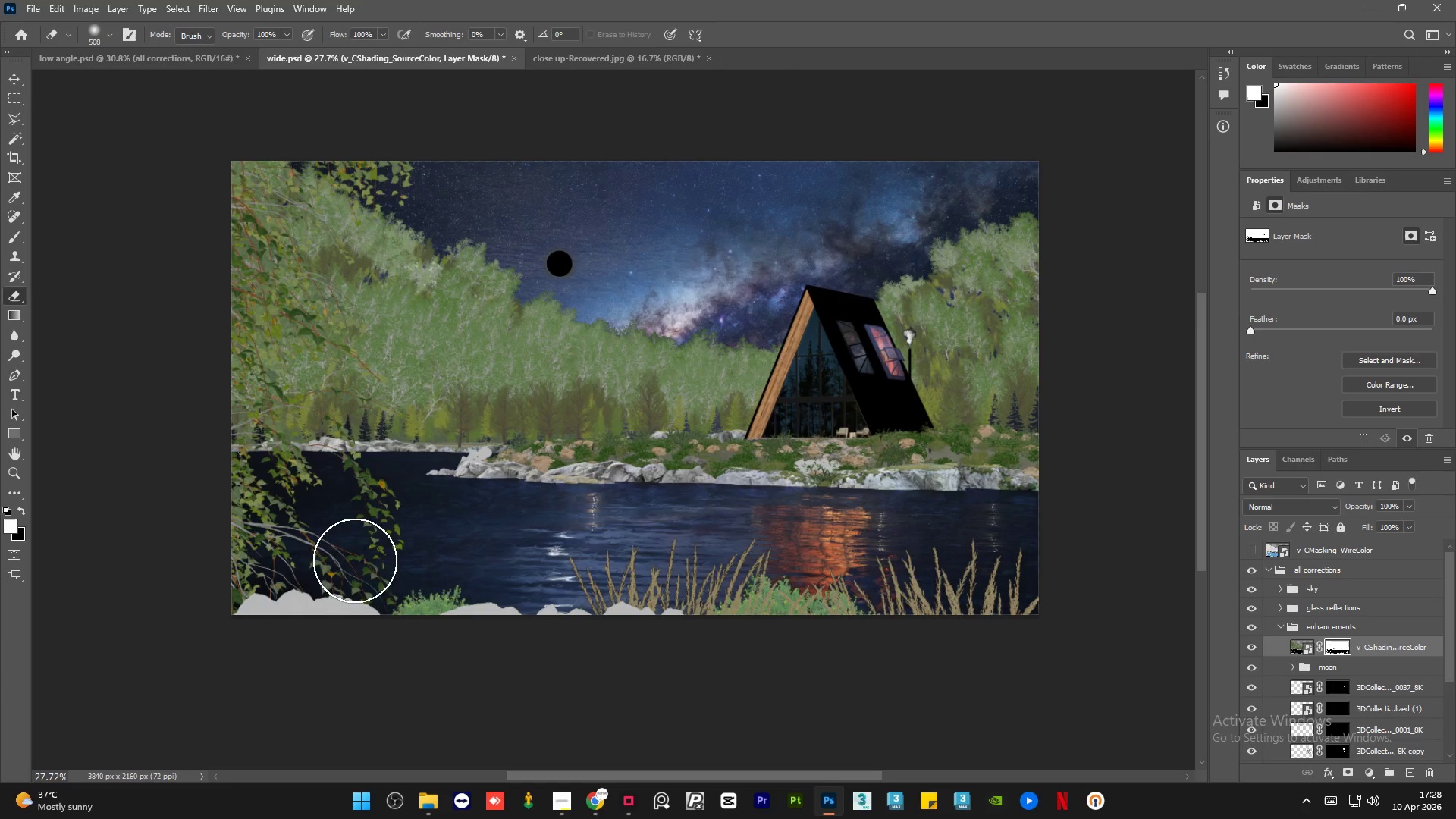 
hold_key(key=AltLeft, duration=0.86)
 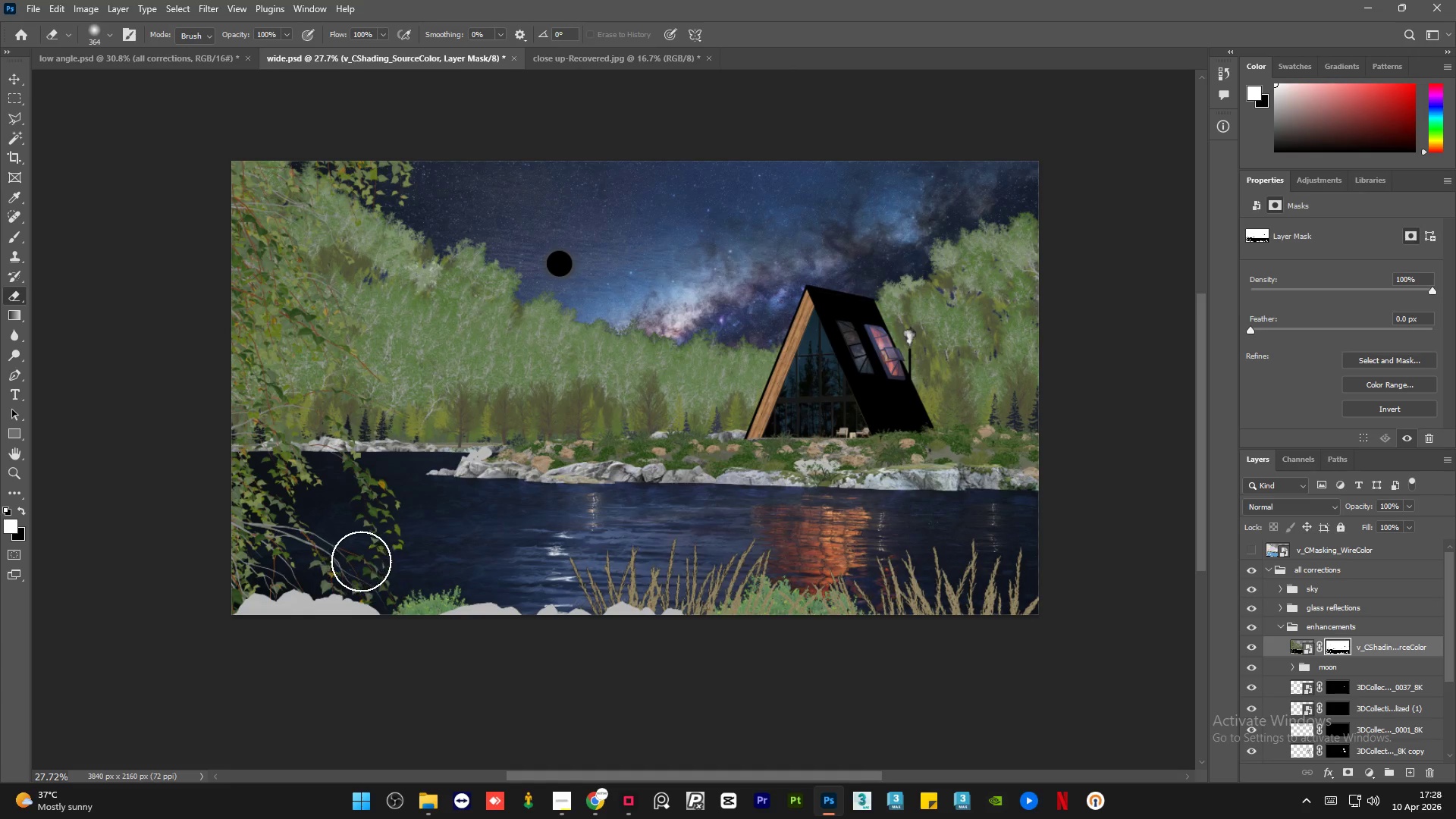 
left_click_drag(start_coordinate=[363, 561], to_coordinate=[253, 533])
 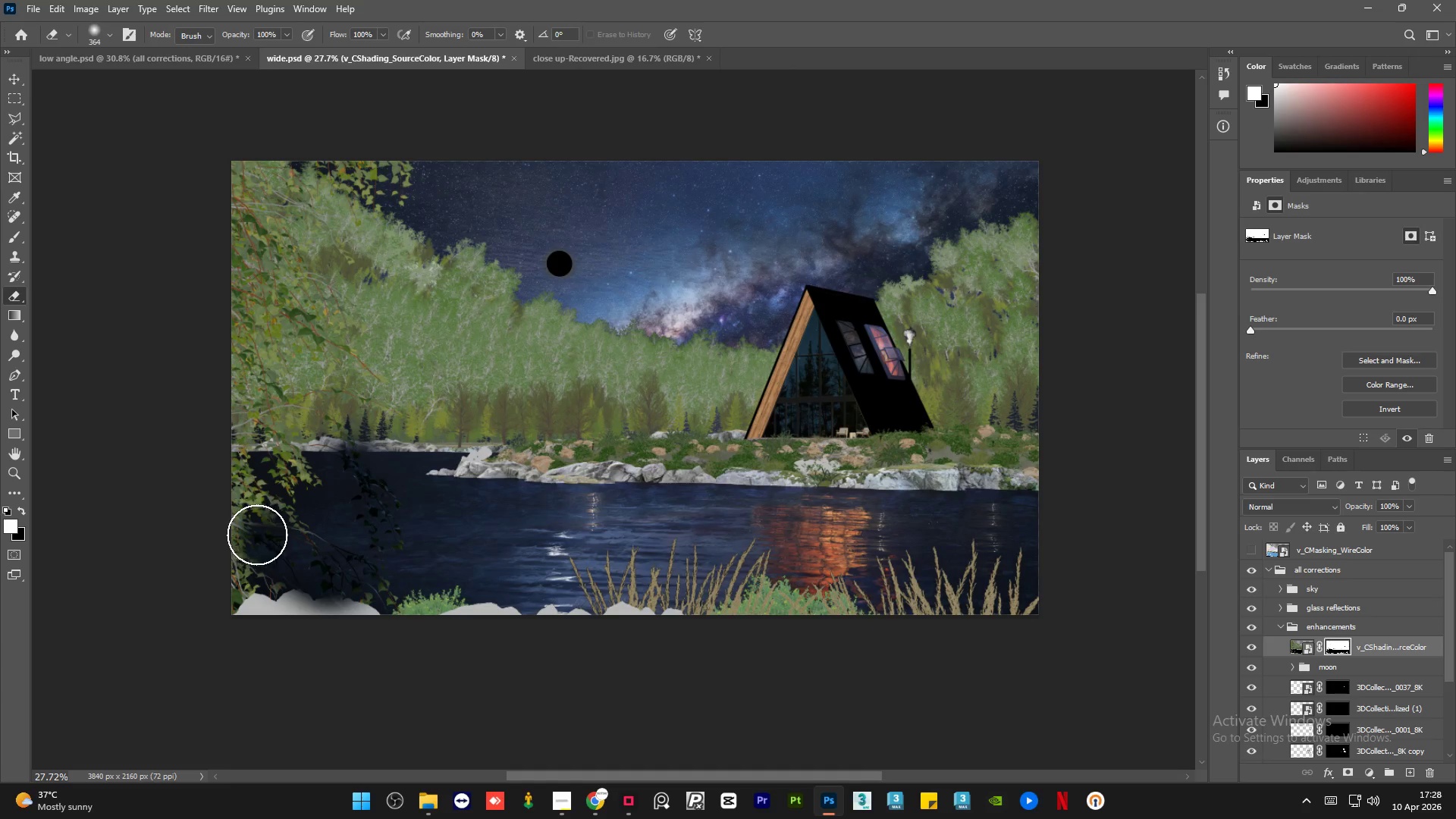 
key(Control+Z)
 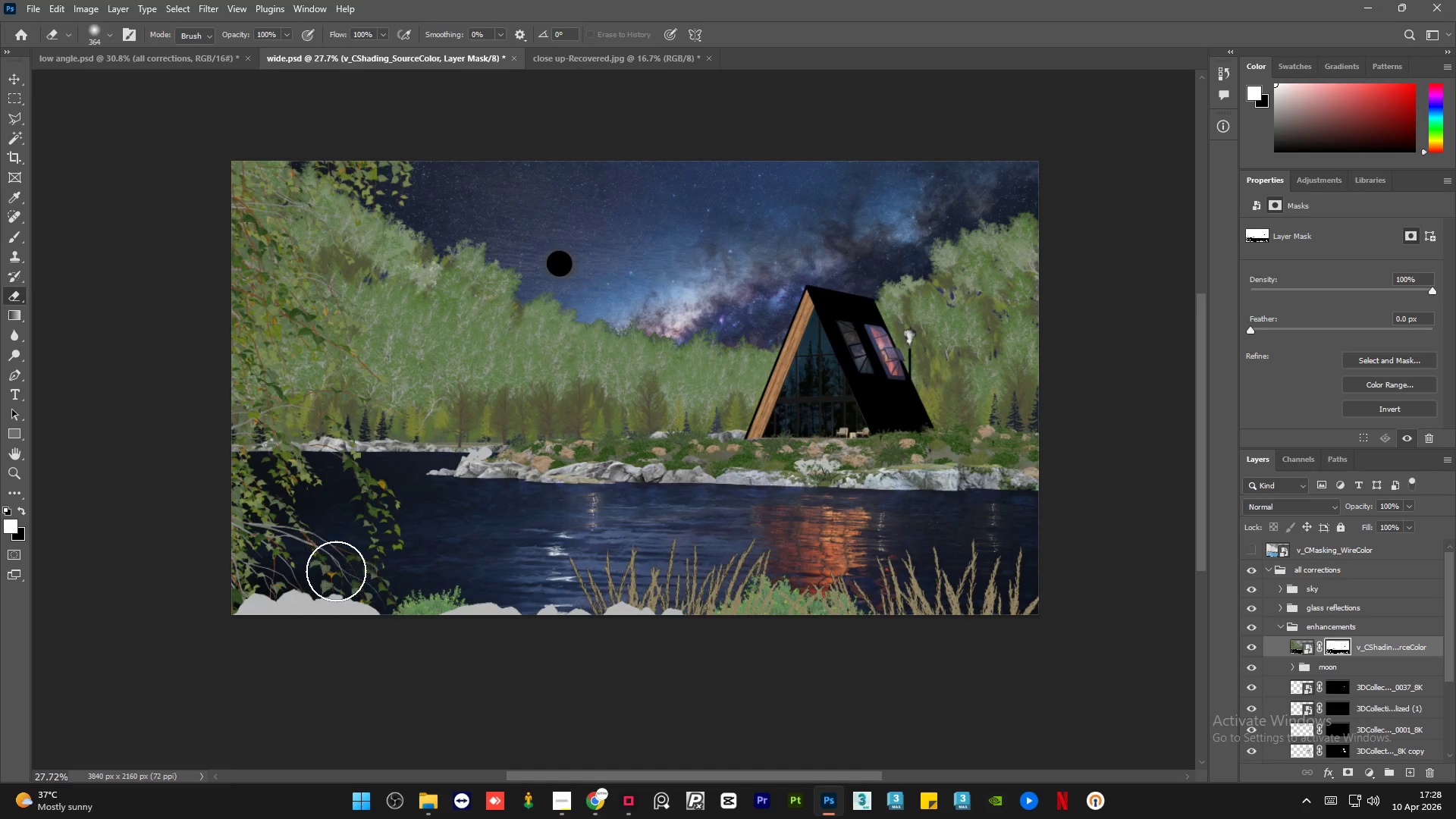 
left_click_drag(start_coordinate=[328, 573], to_coordinate=[903, 576])
 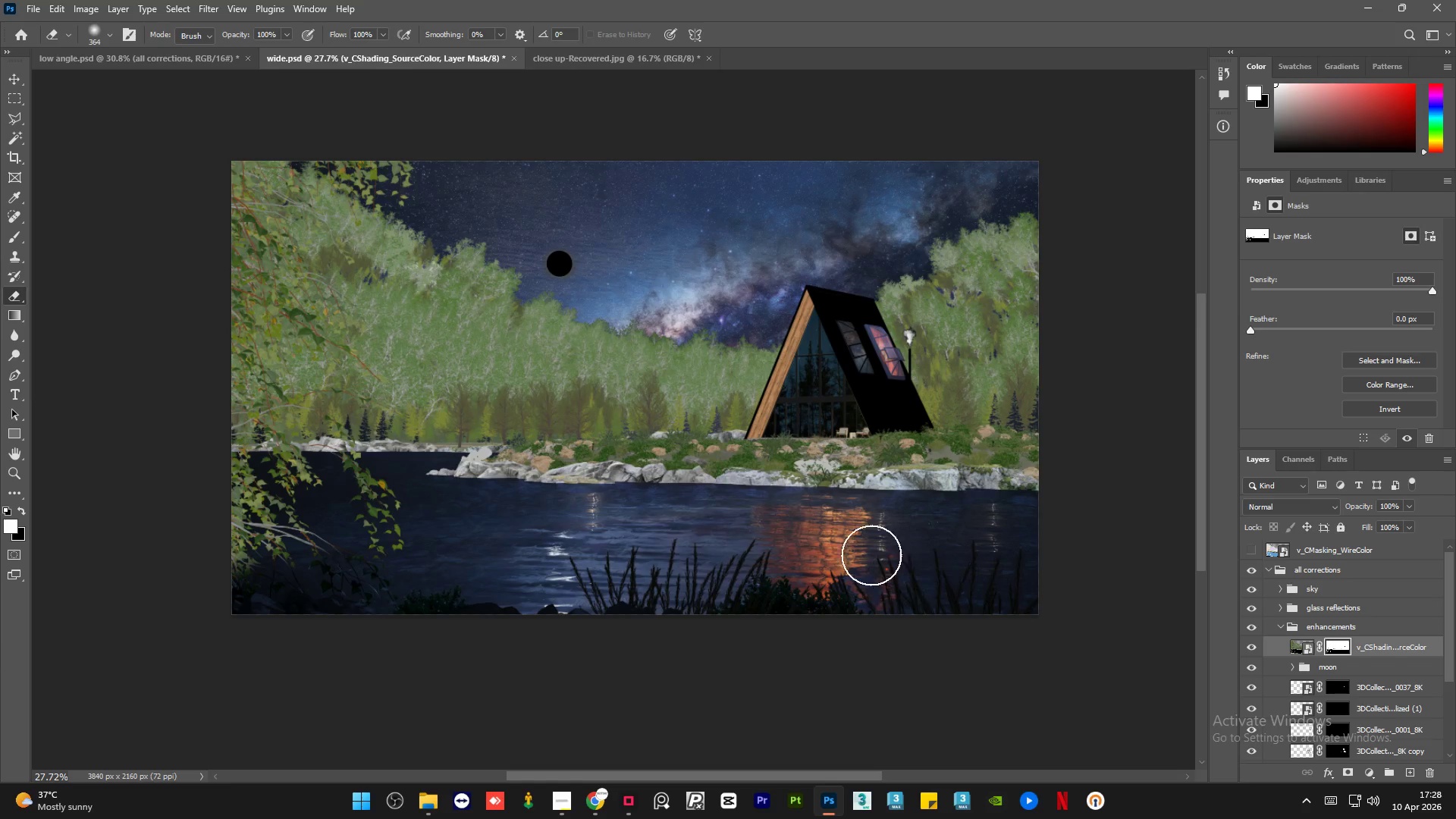 
hold_key(key=AltLeft, duration=0.41)
 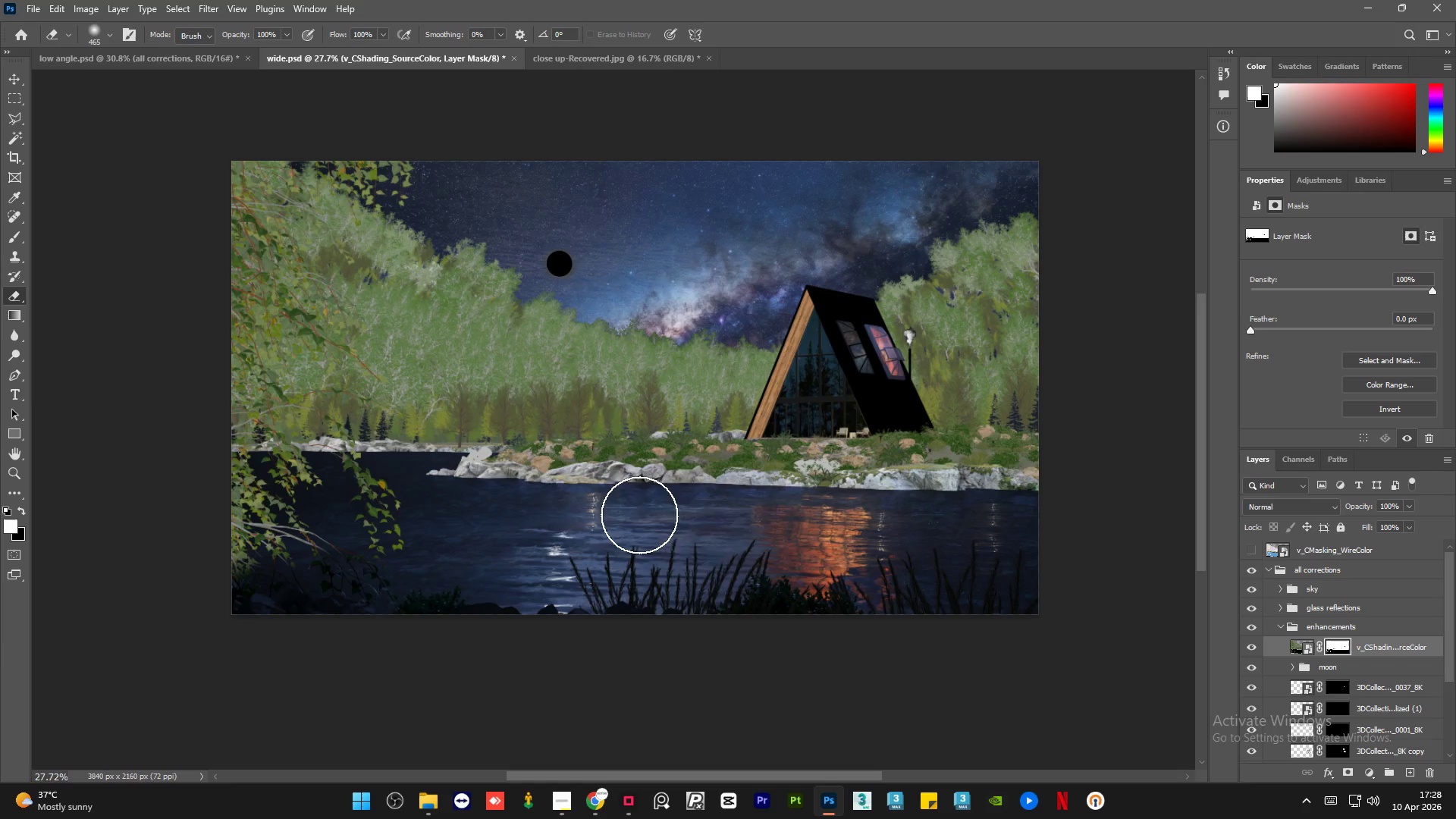 
left_click_drag(start_coordinate=[640, 516], to_coordinate=[569, 500])
 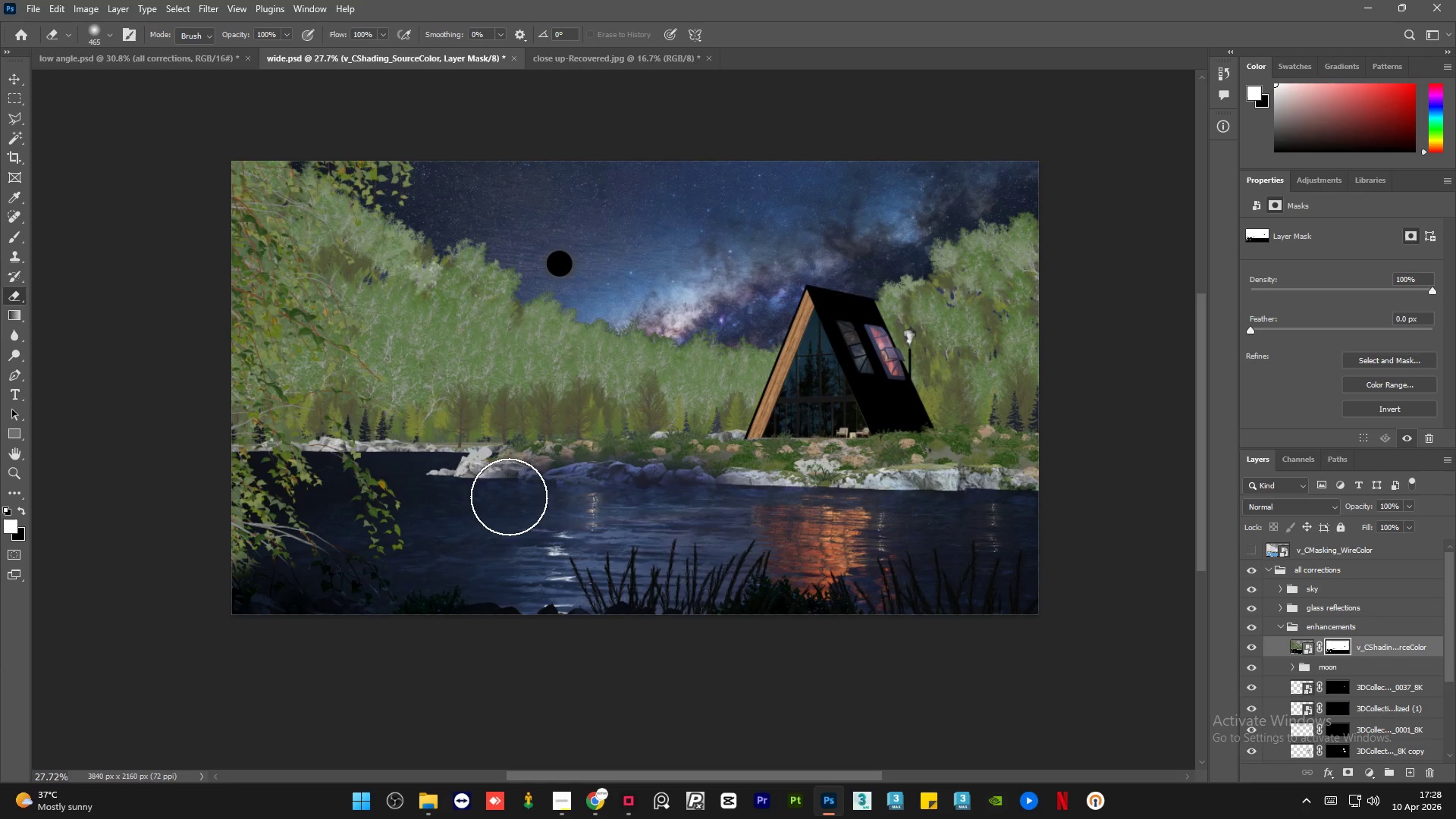 
hold_key(key=AltLeft, duration=0.61)
 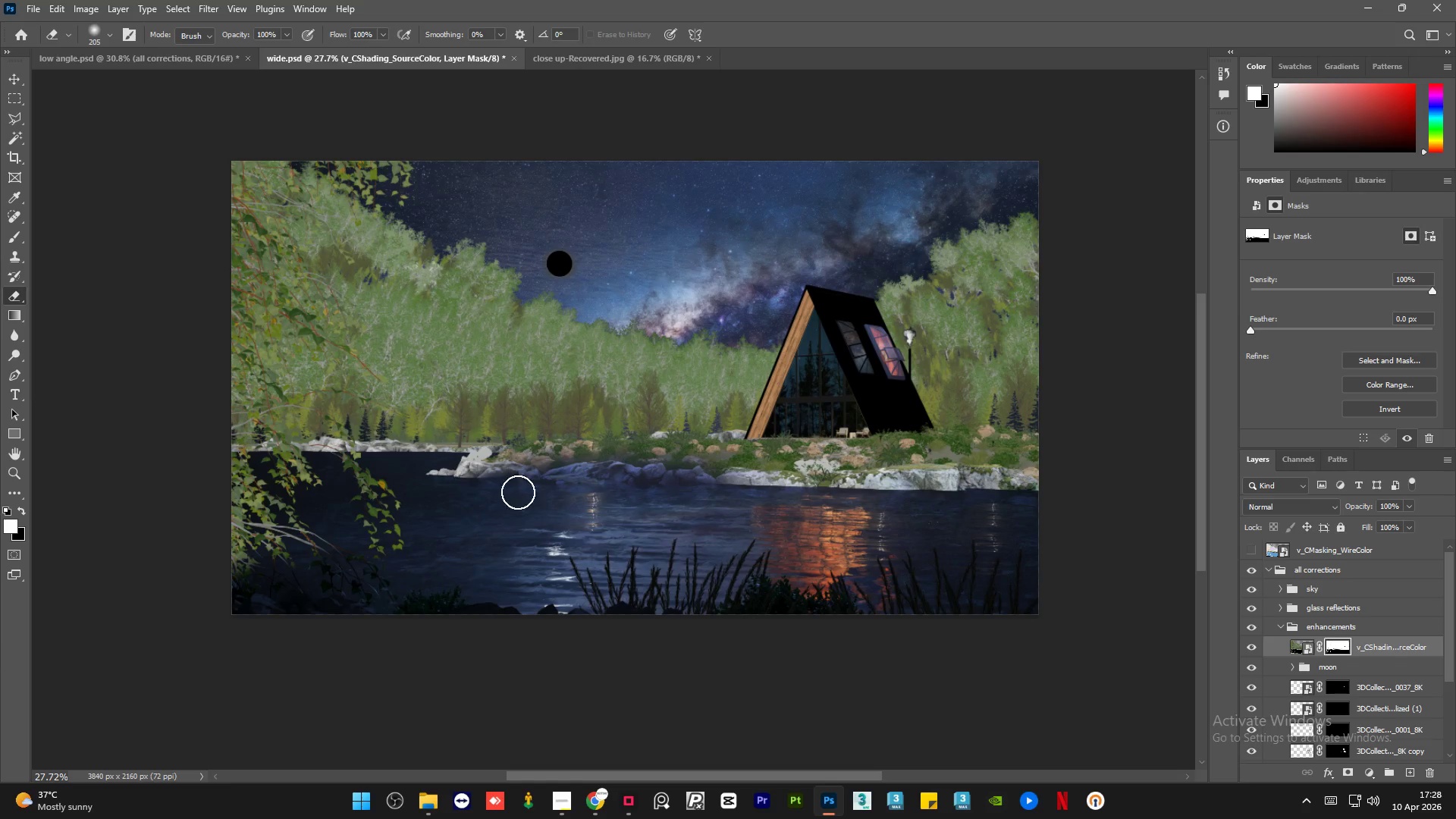 
hold_key(key=AltLeft, duration=20.78)
left_click_drag(start_coordinate=[507, 491], to_coordinate=[808, 462])
 